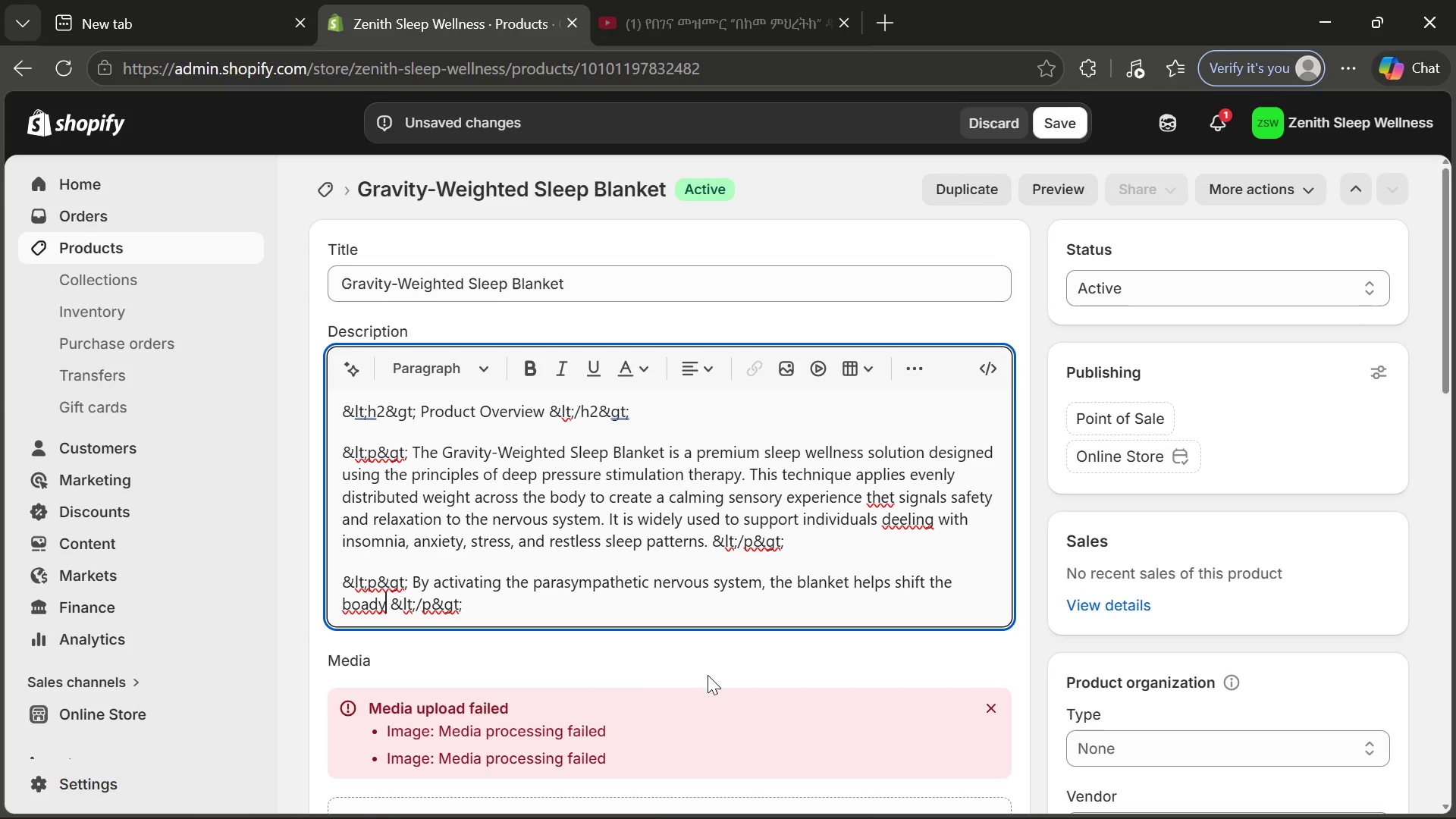 
key(ArrowLeft)
 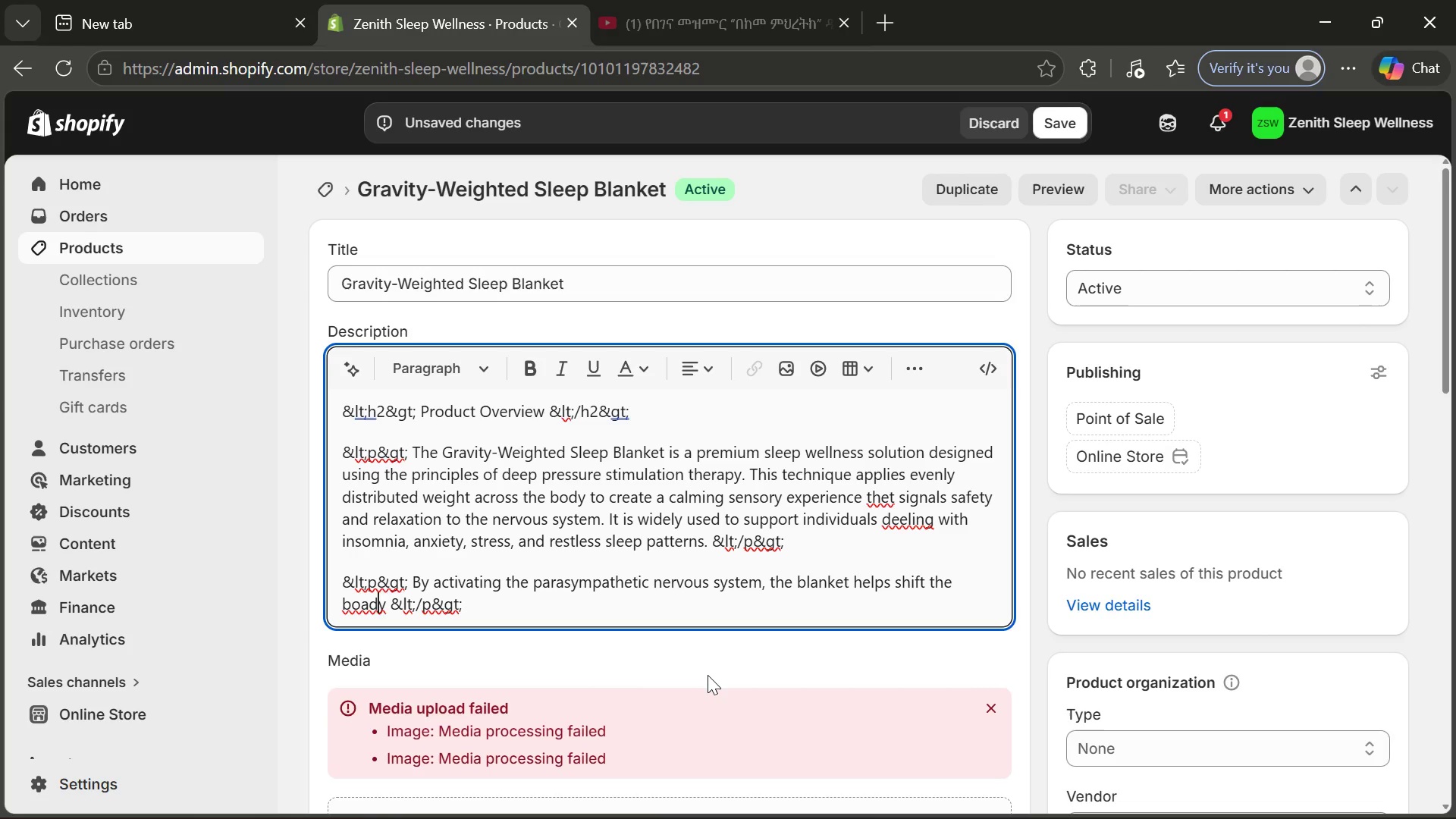 
key(ArrowLeft)
 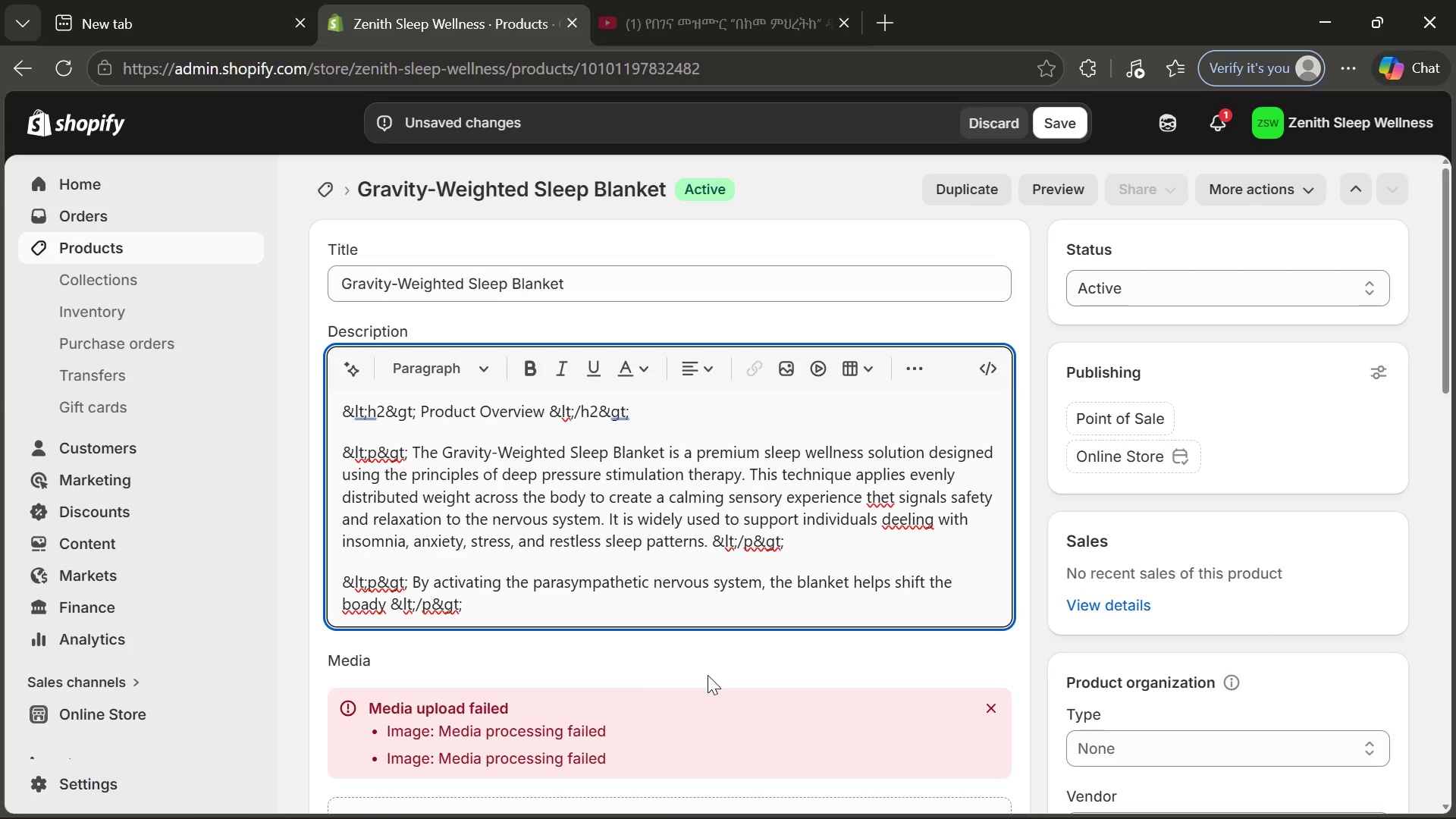 
key(Backspace)
 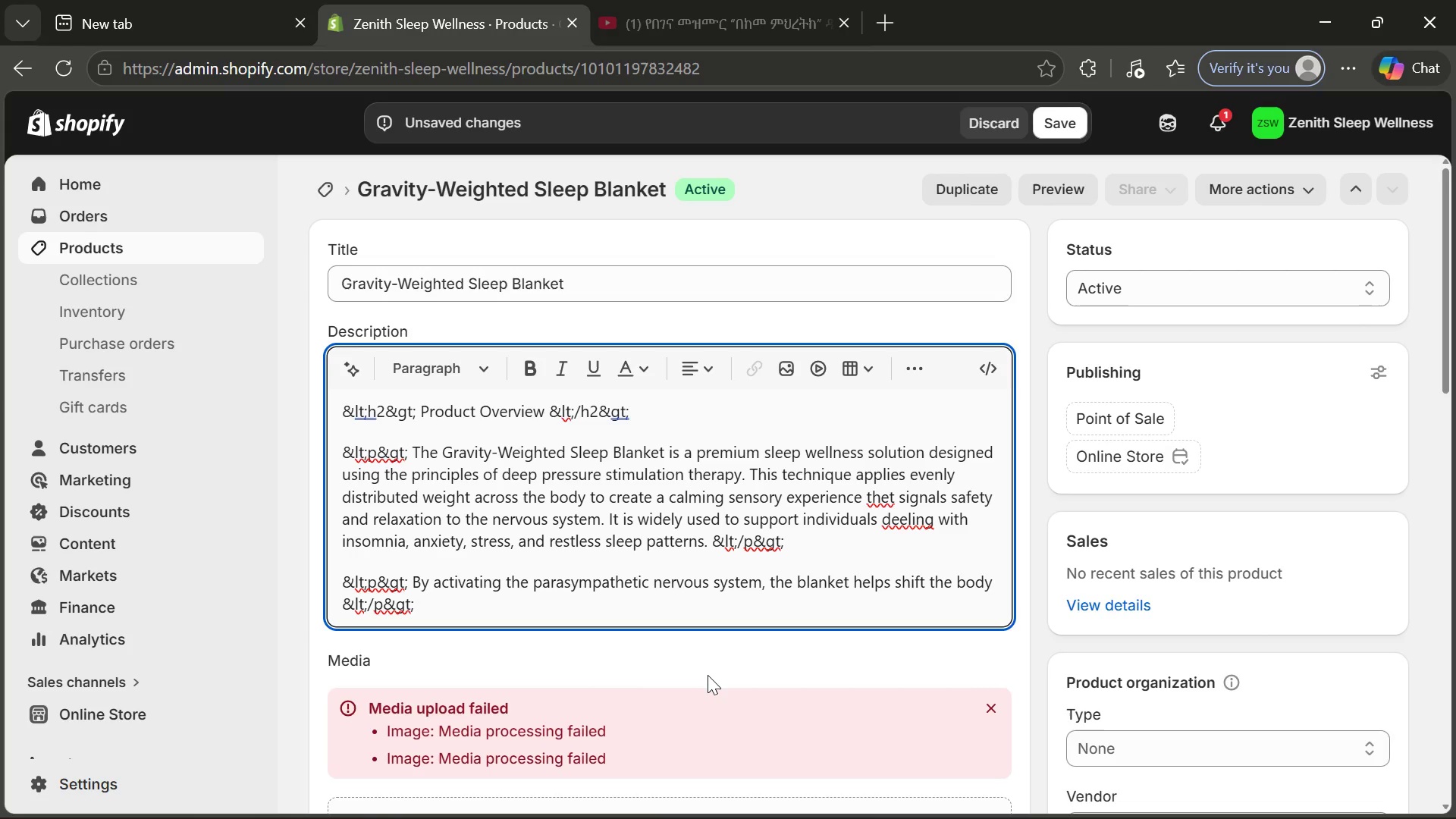 
key(ArrowRight)
 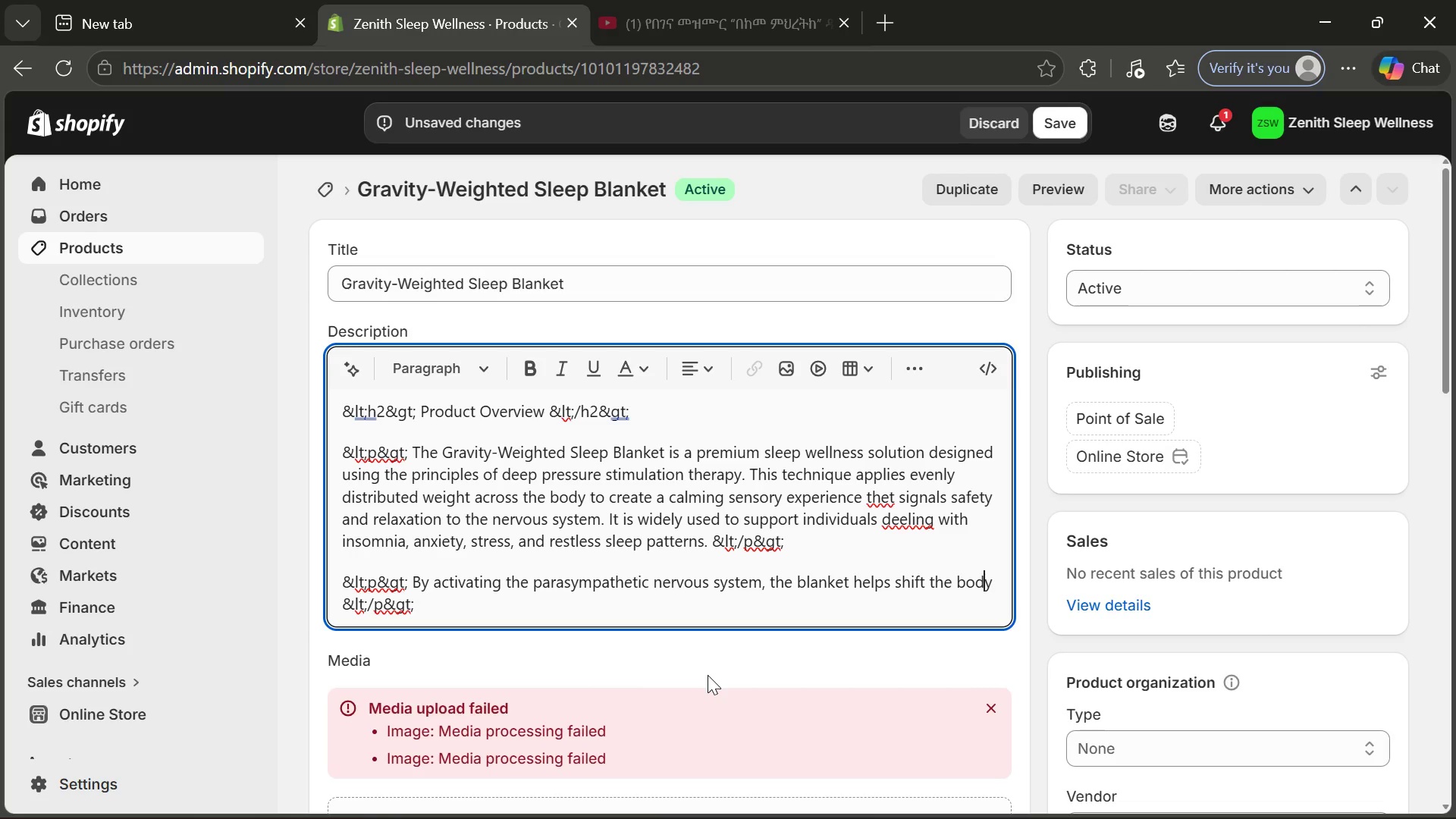 
key(ArrowRight)
 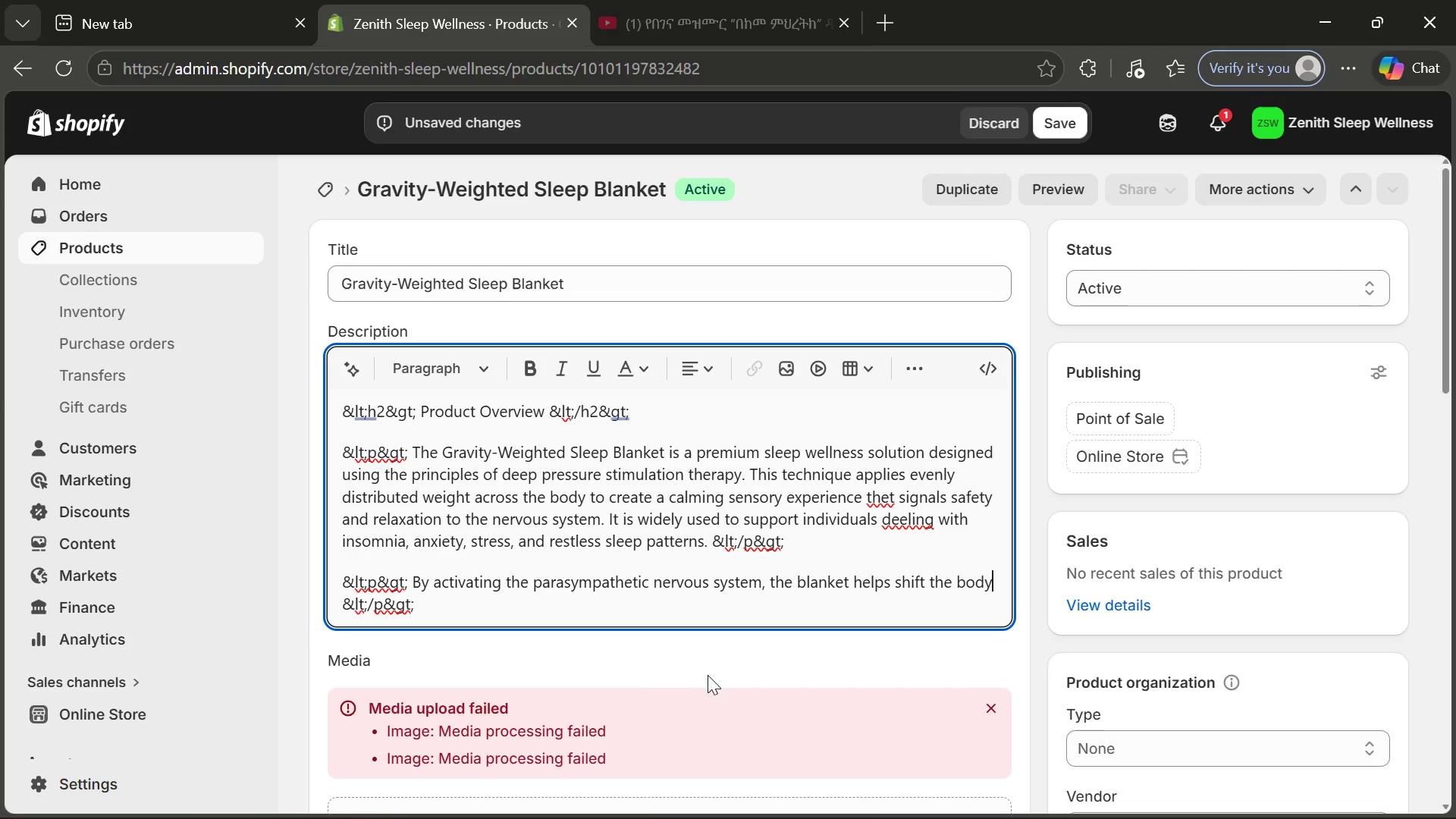 
type( from a "")
 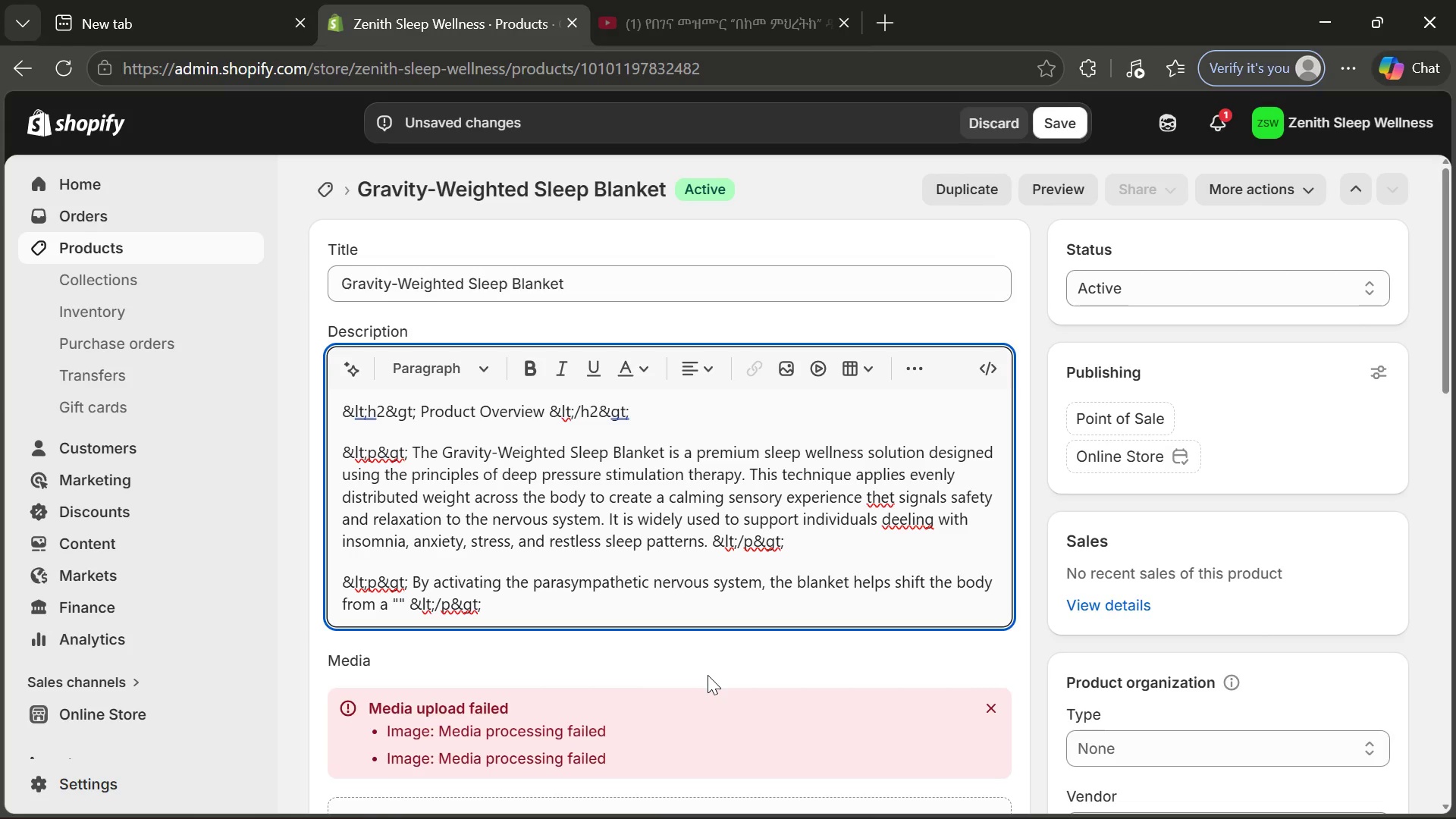 
key(ArrowLeft)
 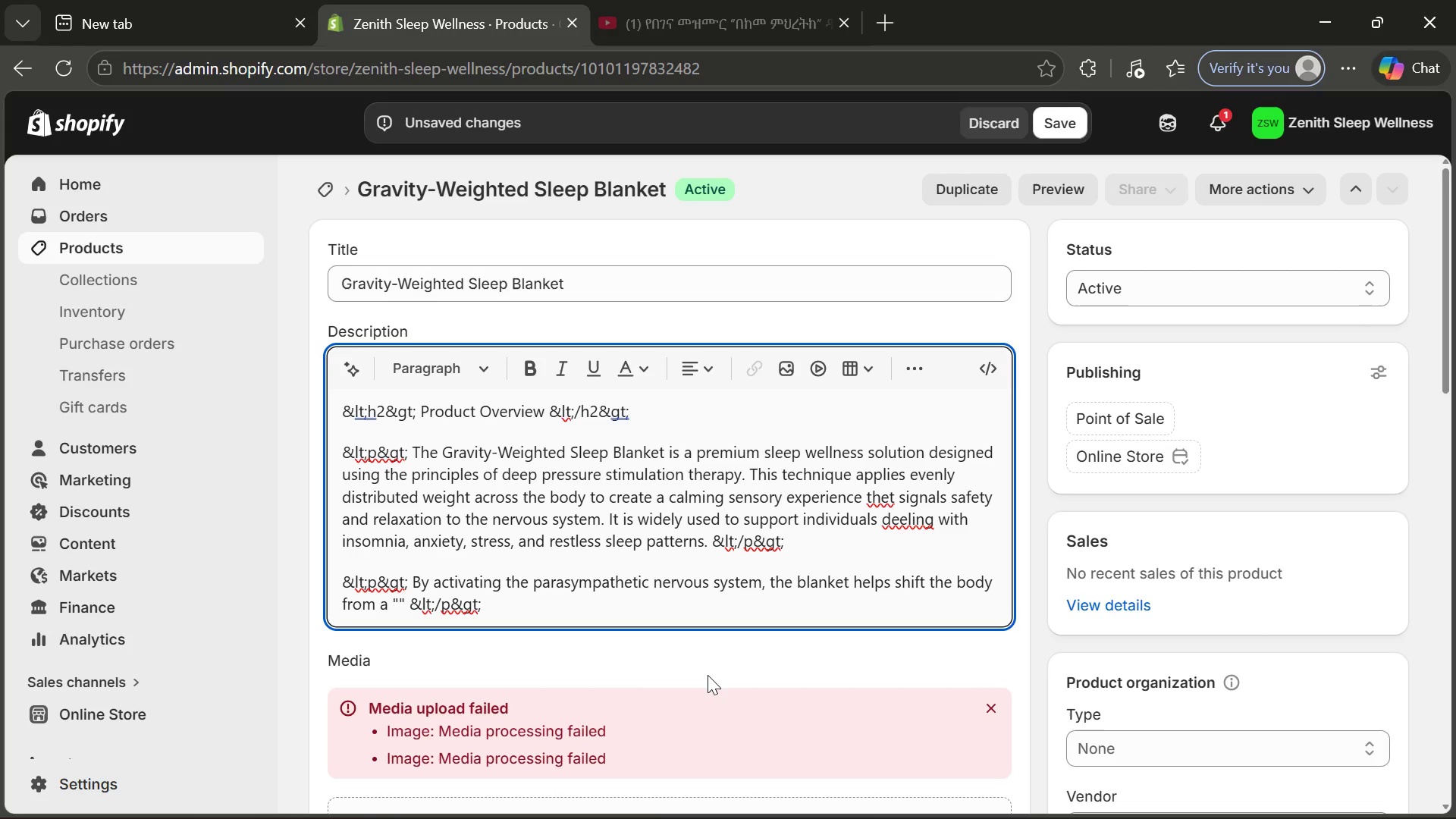 
type(flight-or-fight)
 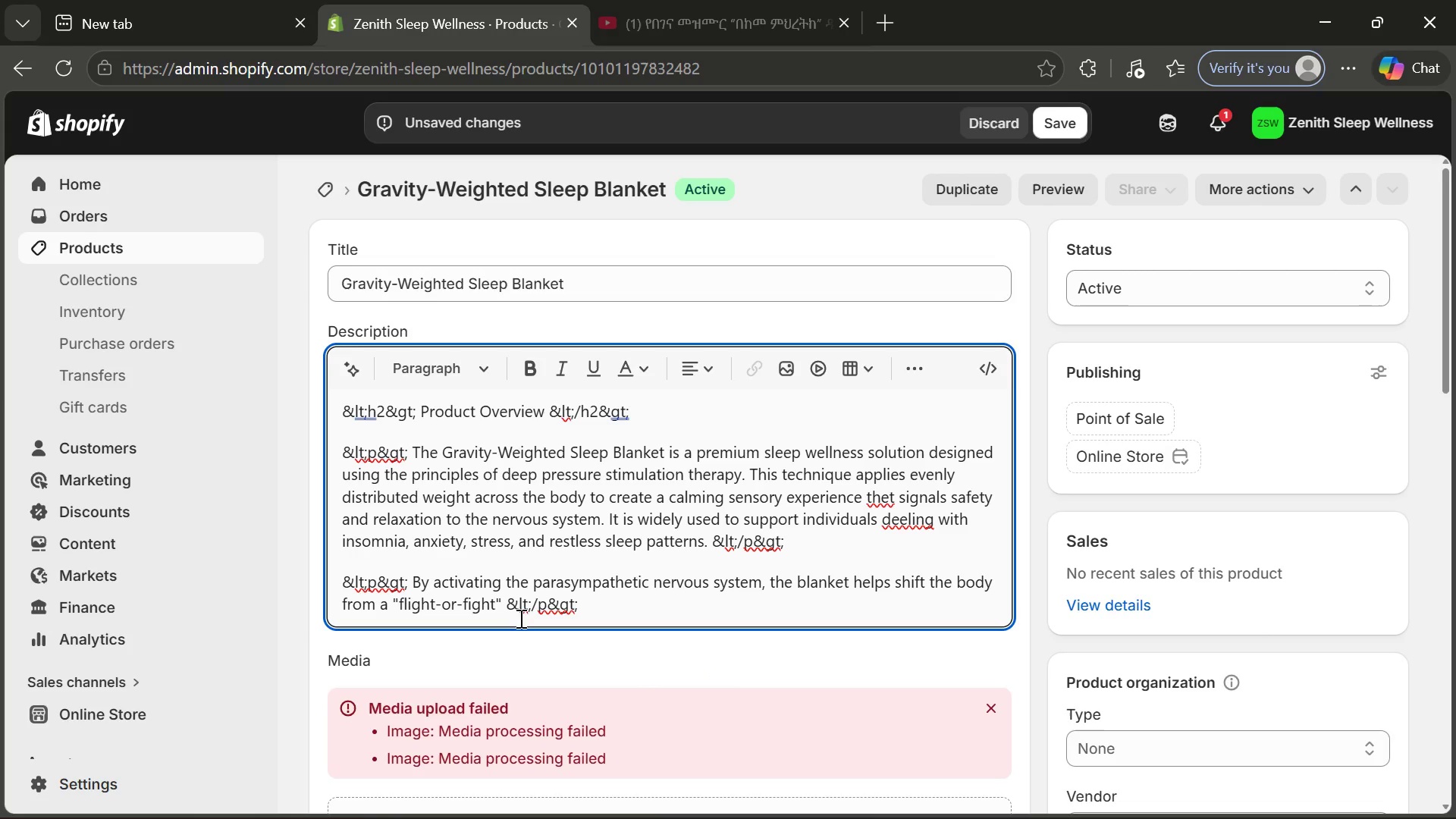 
wait(5.58)
 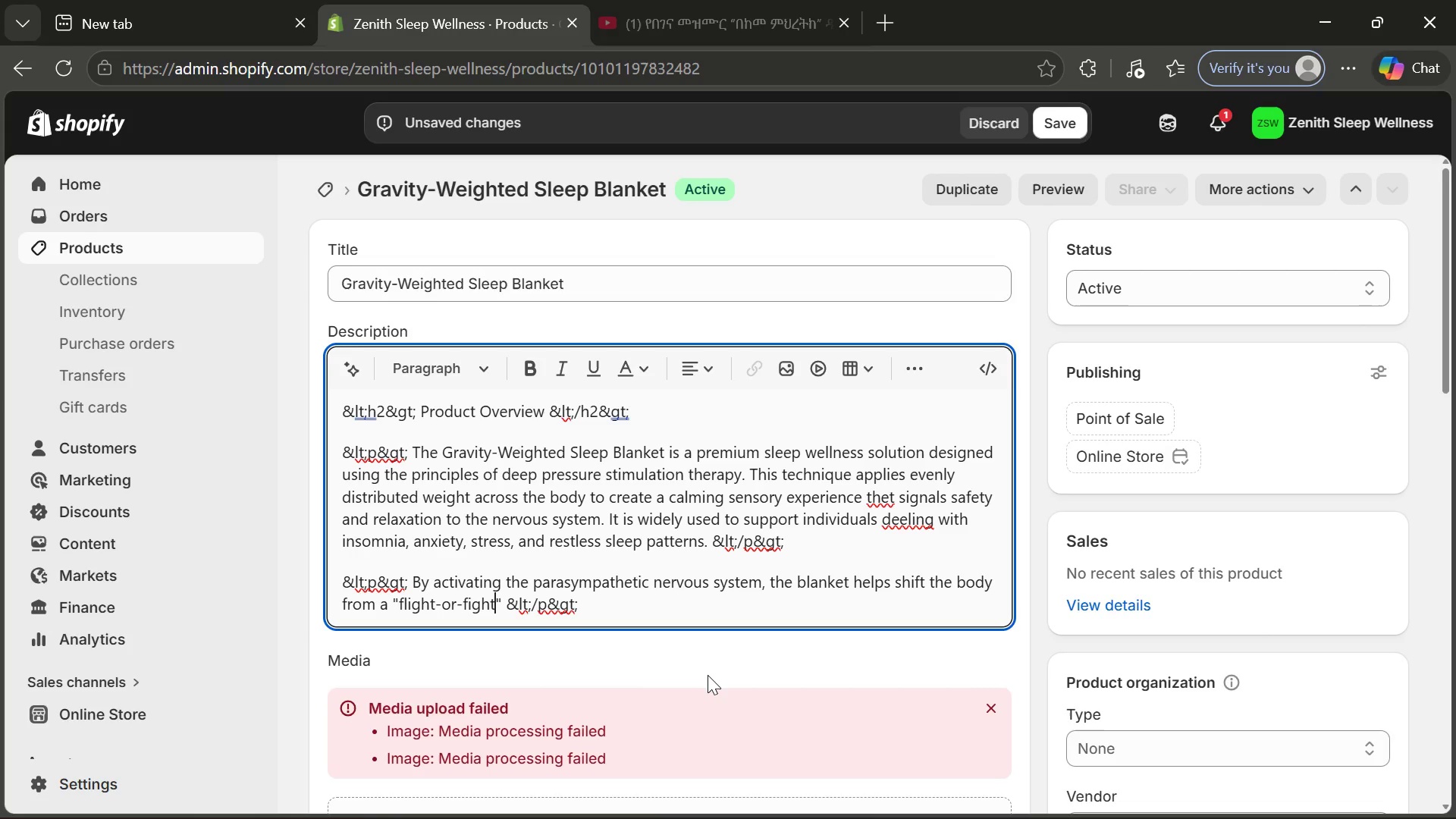 
left_click([504, 598])
 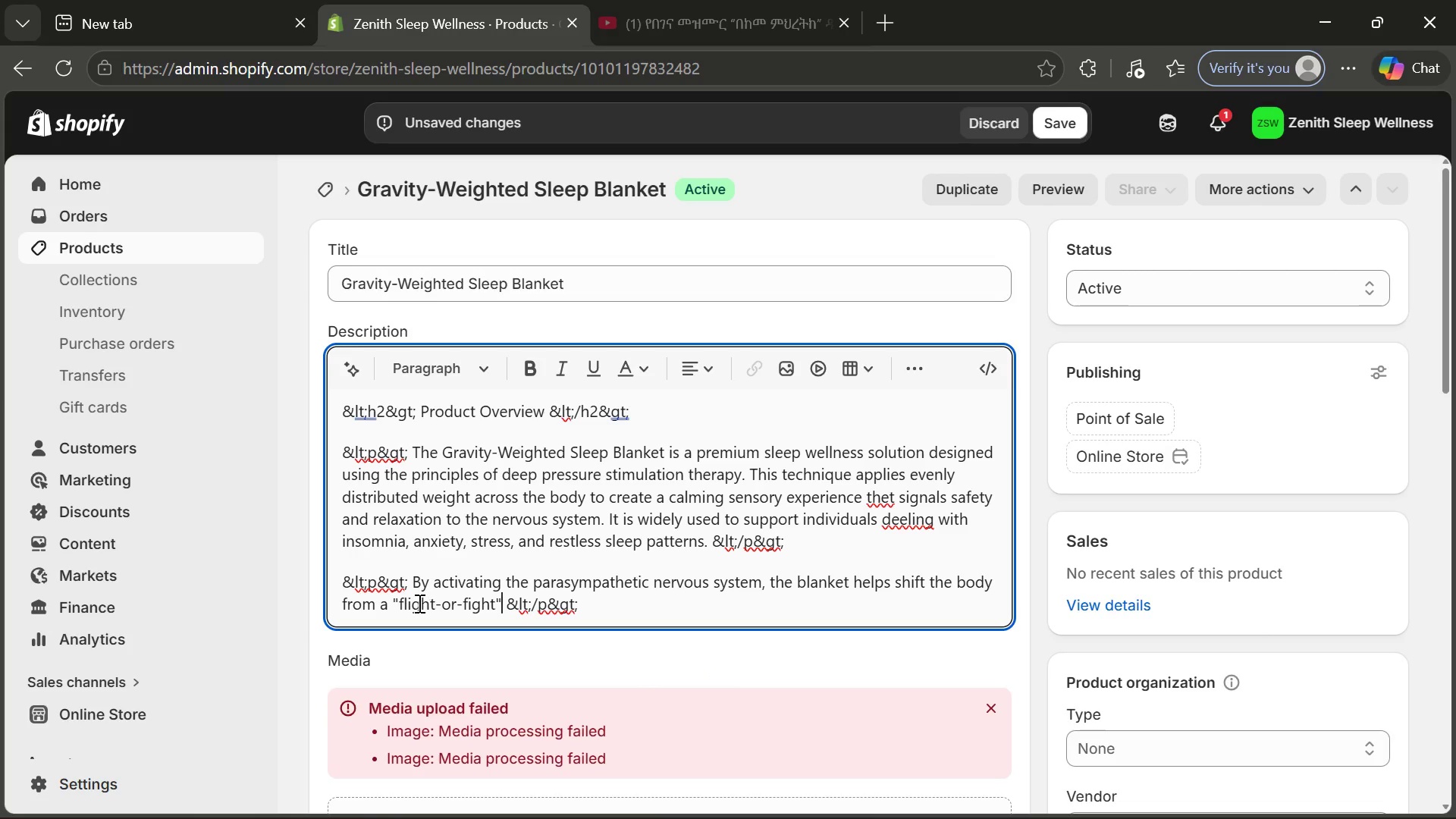 
left_click([412, 603])
 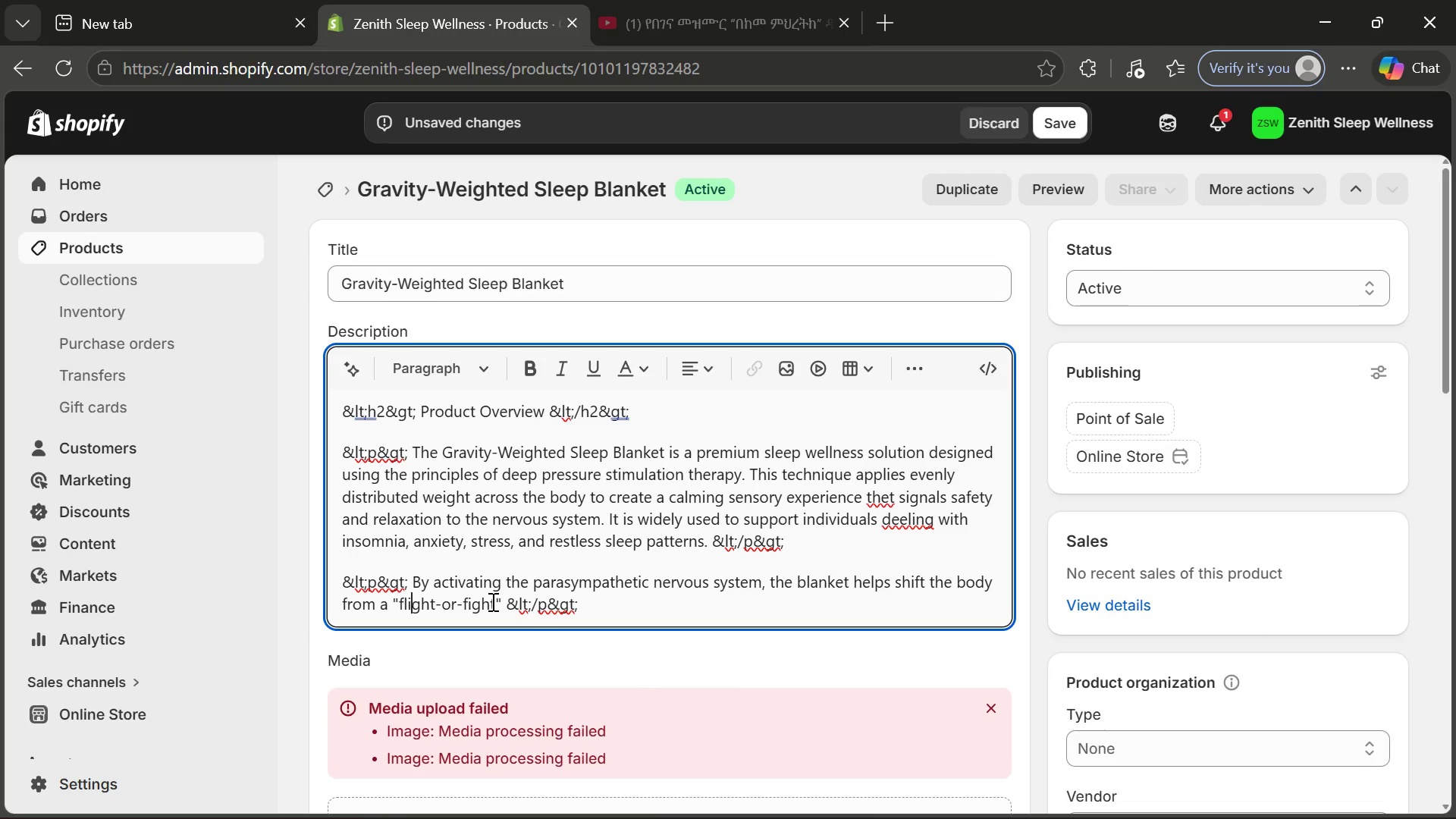 
left_click_drag(start_coordinate=[491, 601], to_coordinate=[466, 601])
 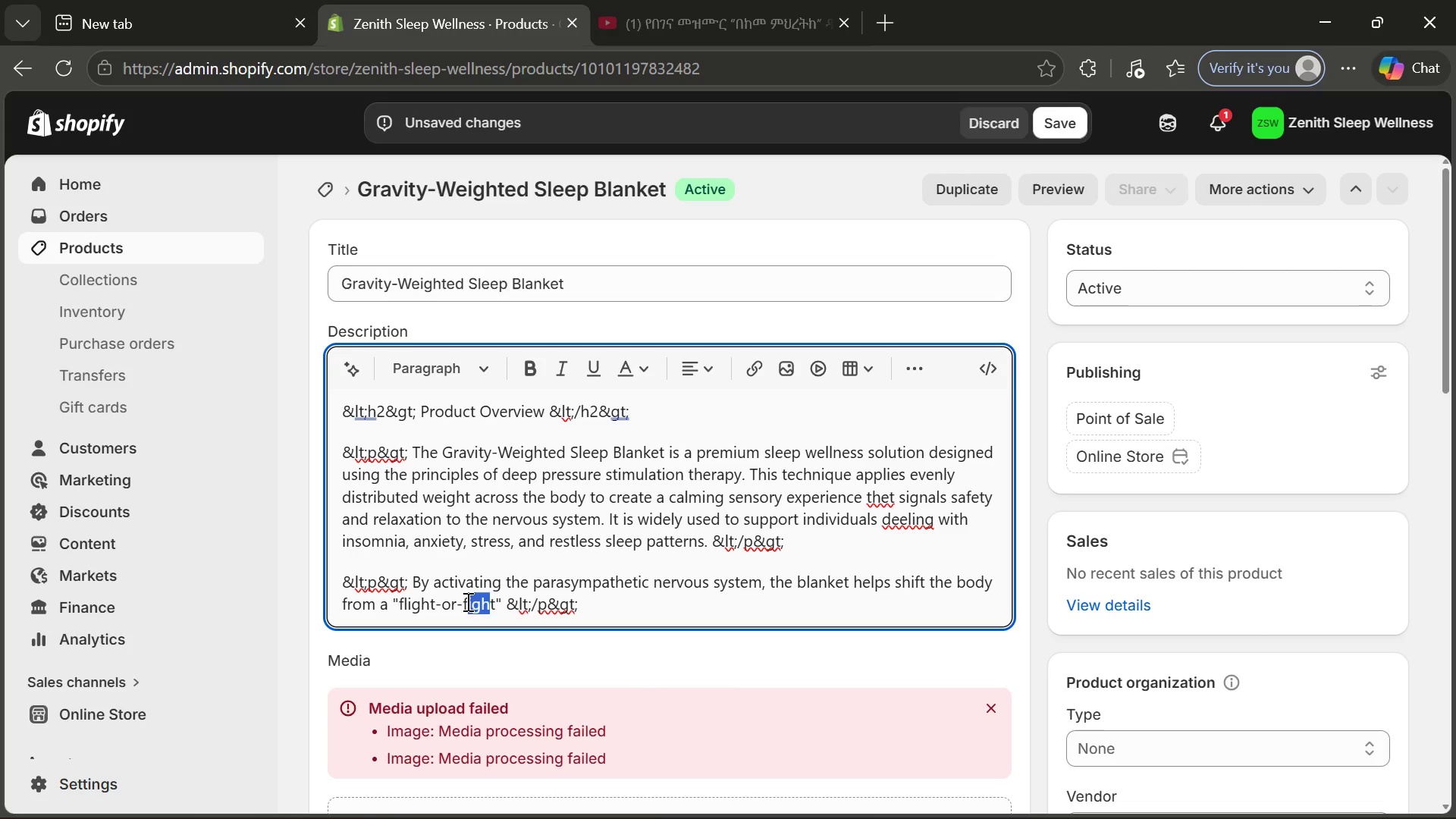 
left_click([466, 601])
 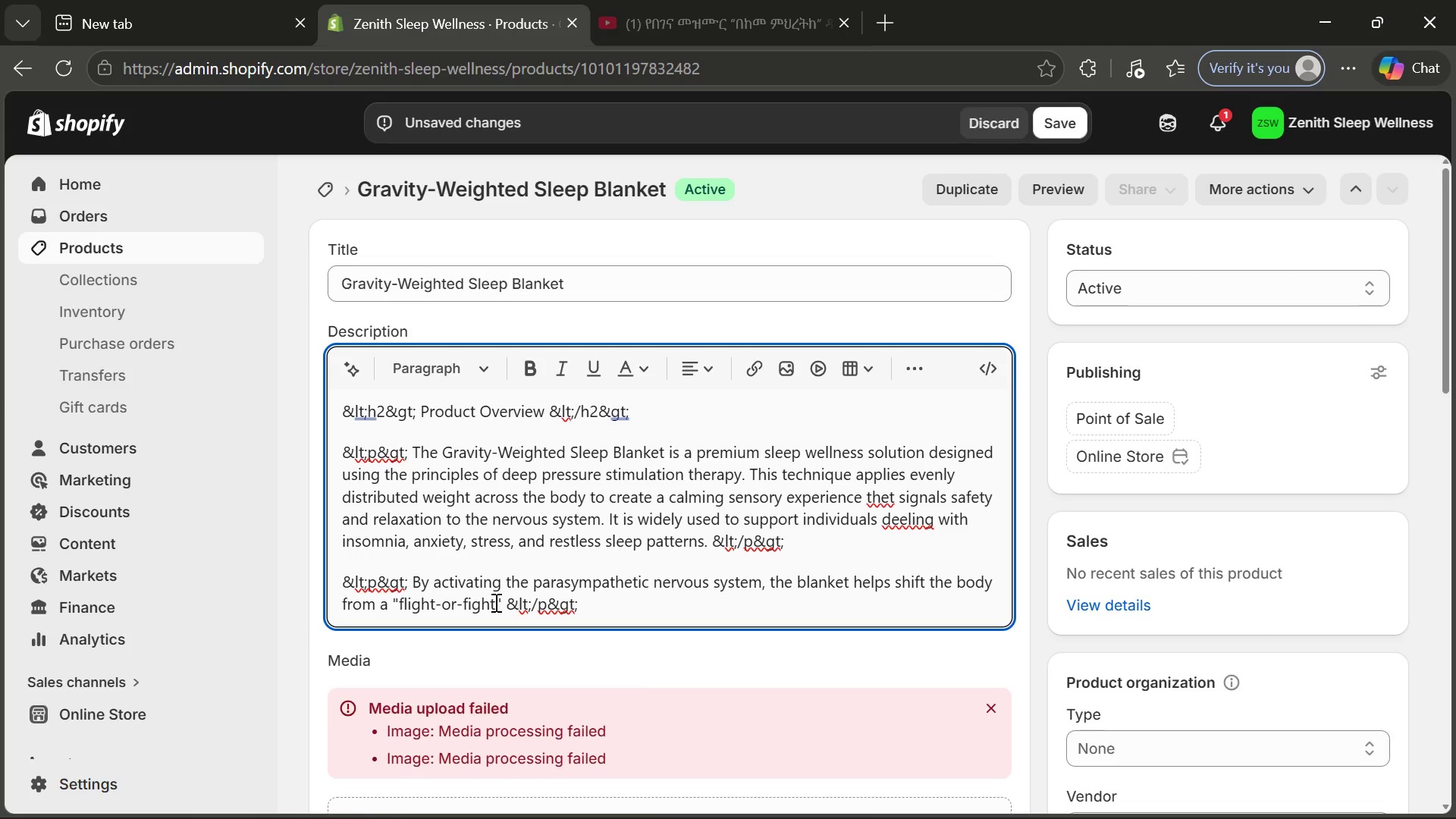 
left_click_drag(start_coordinate=[494, 602], to_coordinate=[465, 602])
 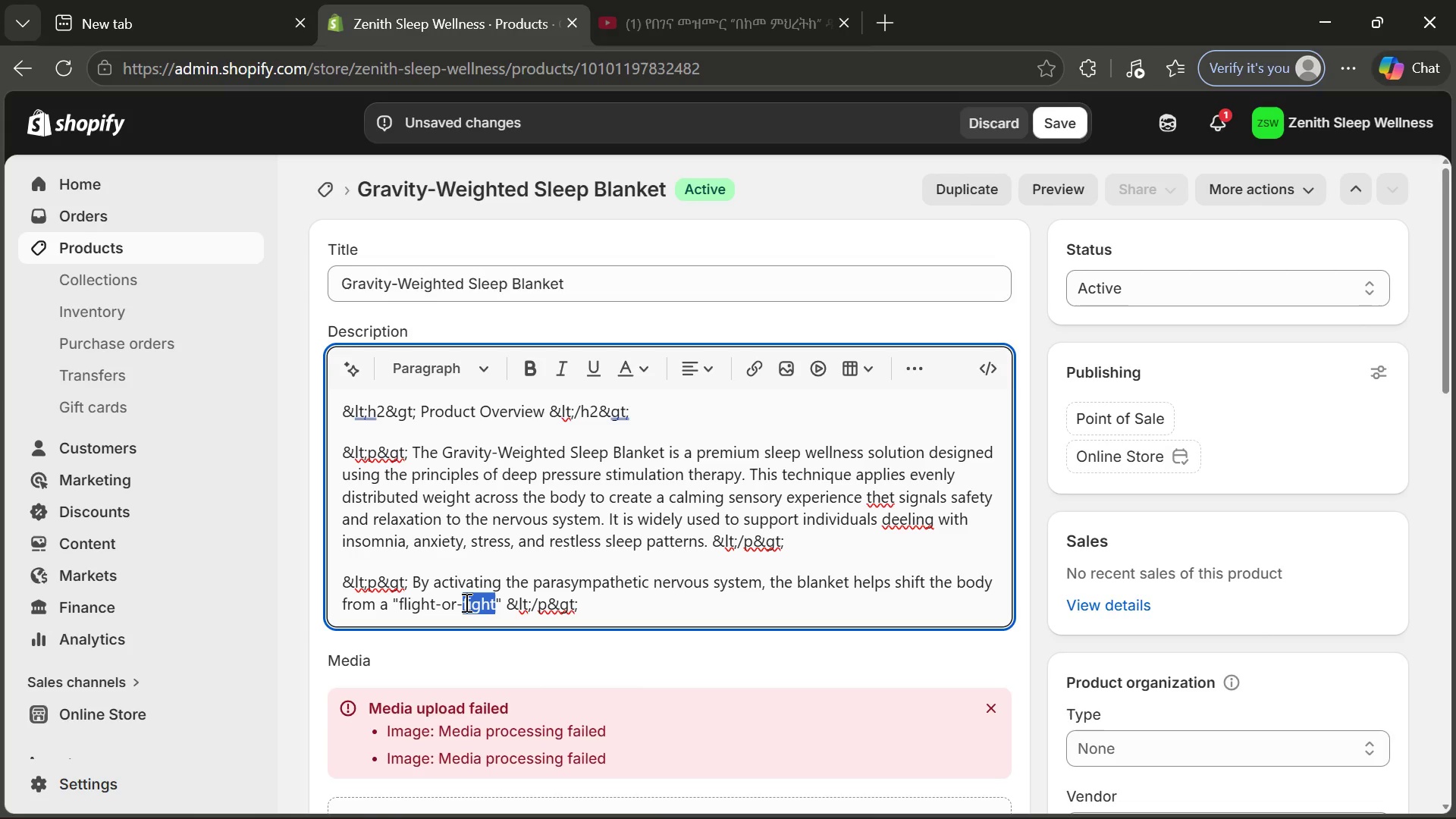 
key(Control+X)
 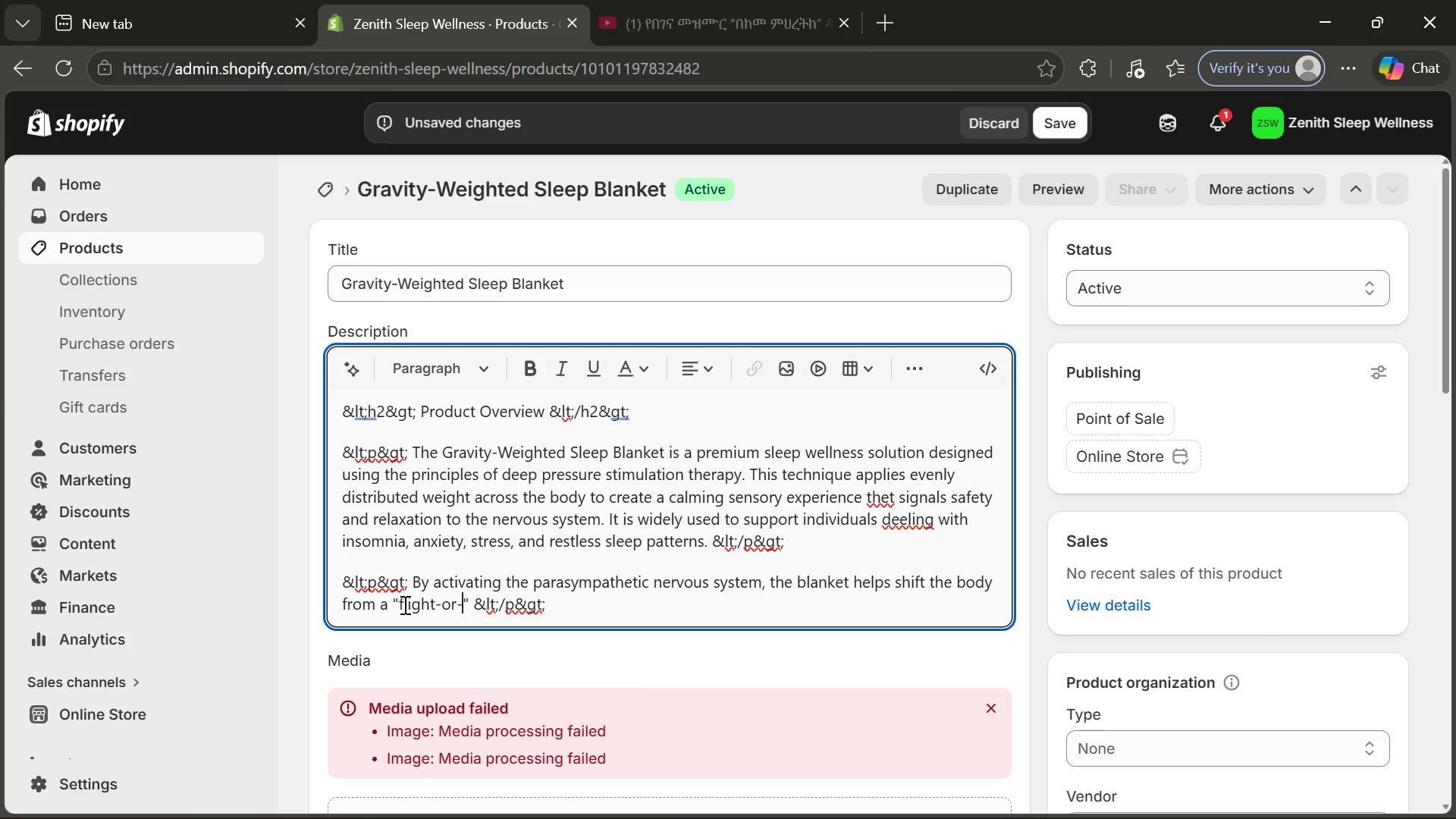 
left_click([399, 604])
 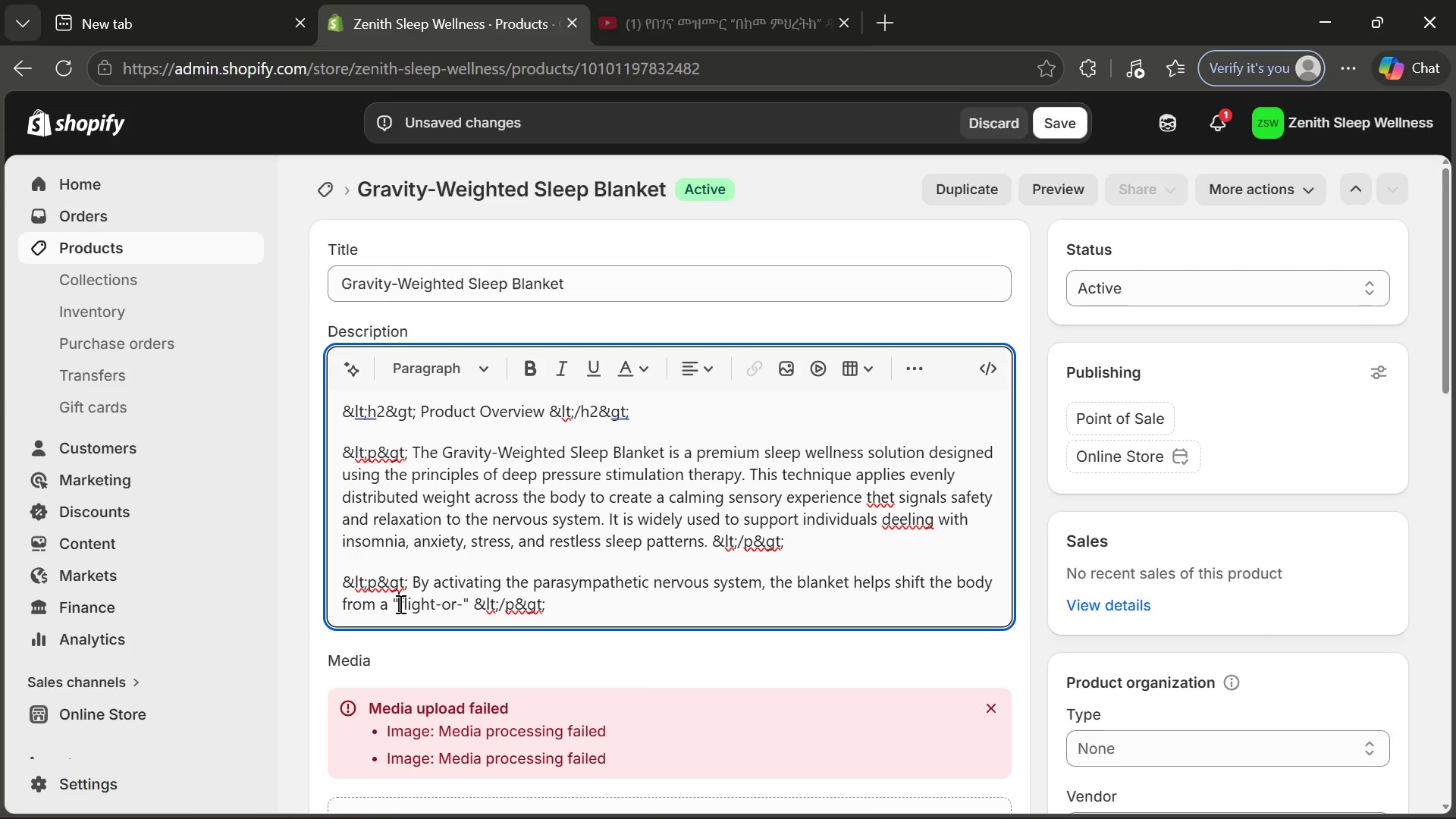 
key(Control+V)
 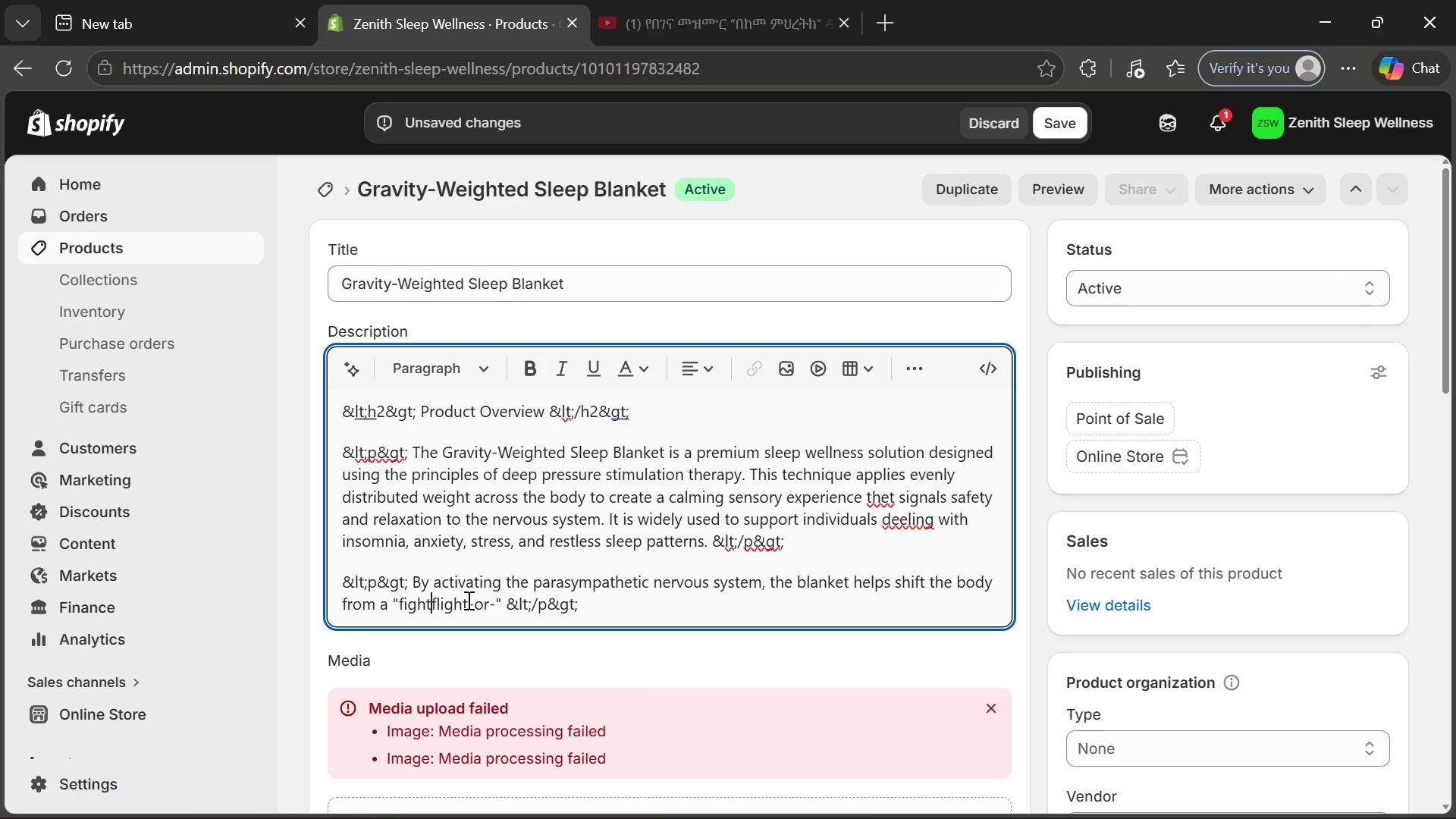 
left_click_drag(start_coordinate=[467, 600], to_coordinate=[434, 599])
 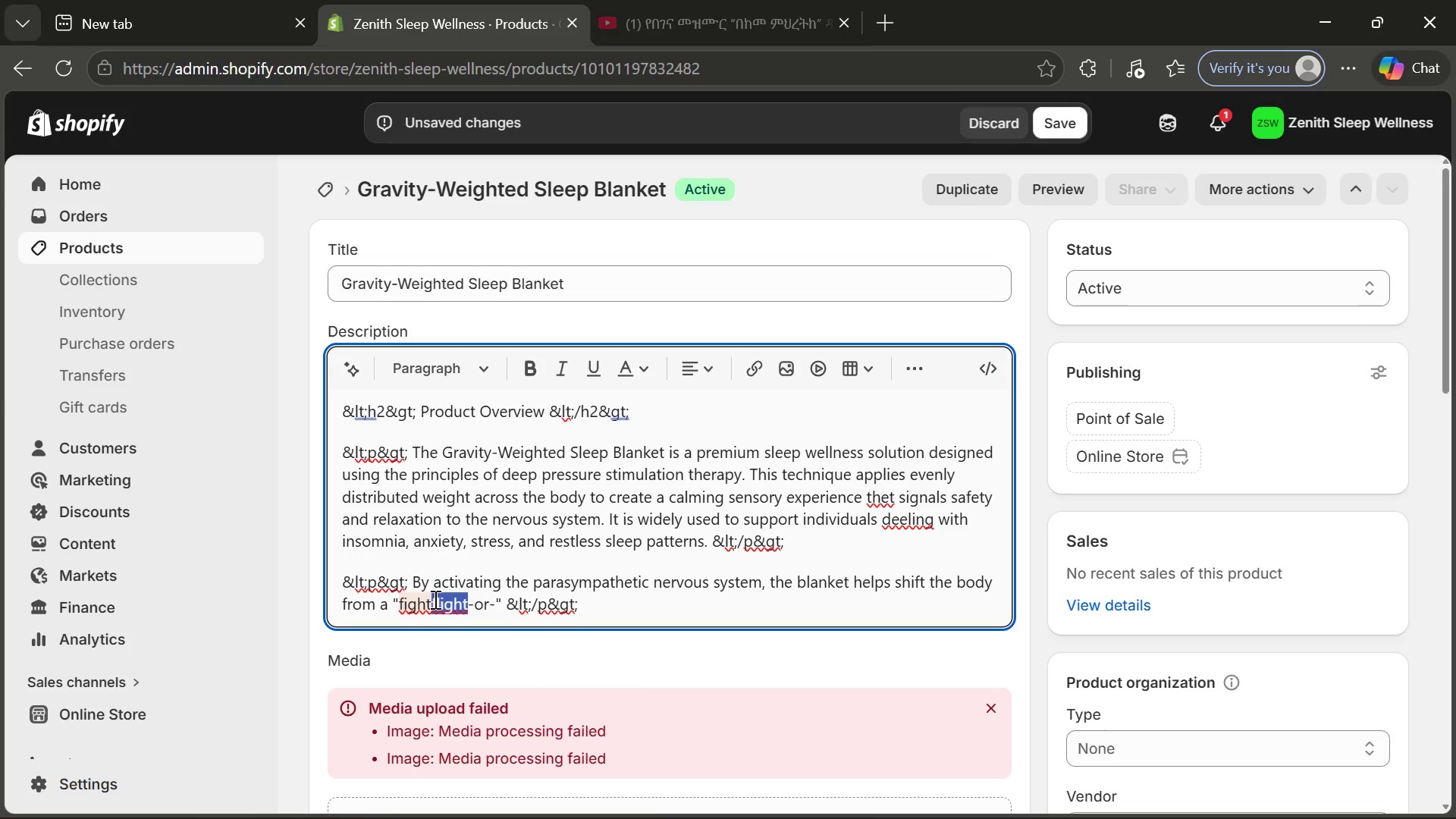 
key(Control+X)
 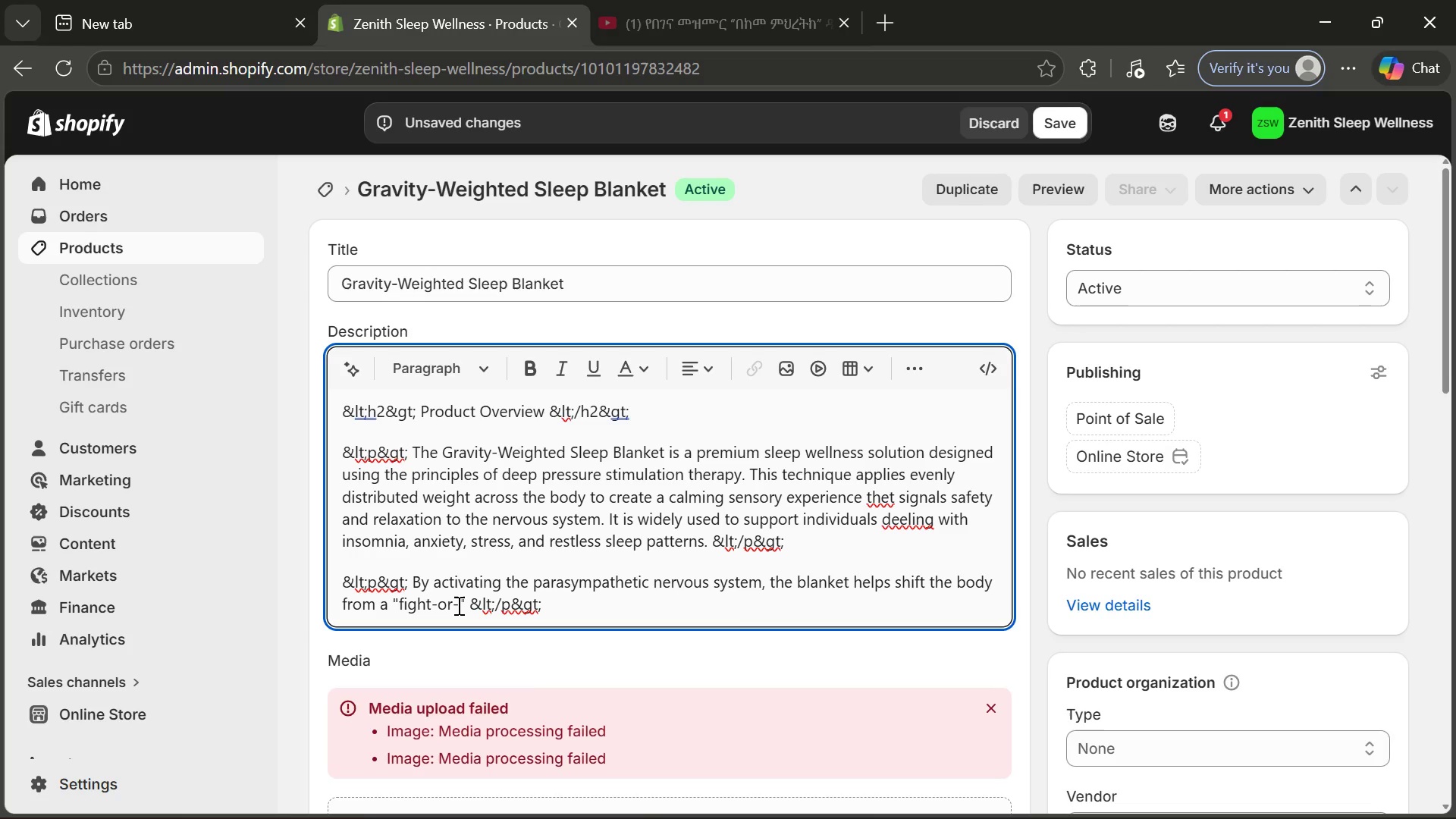 
left_click([457, 605])
 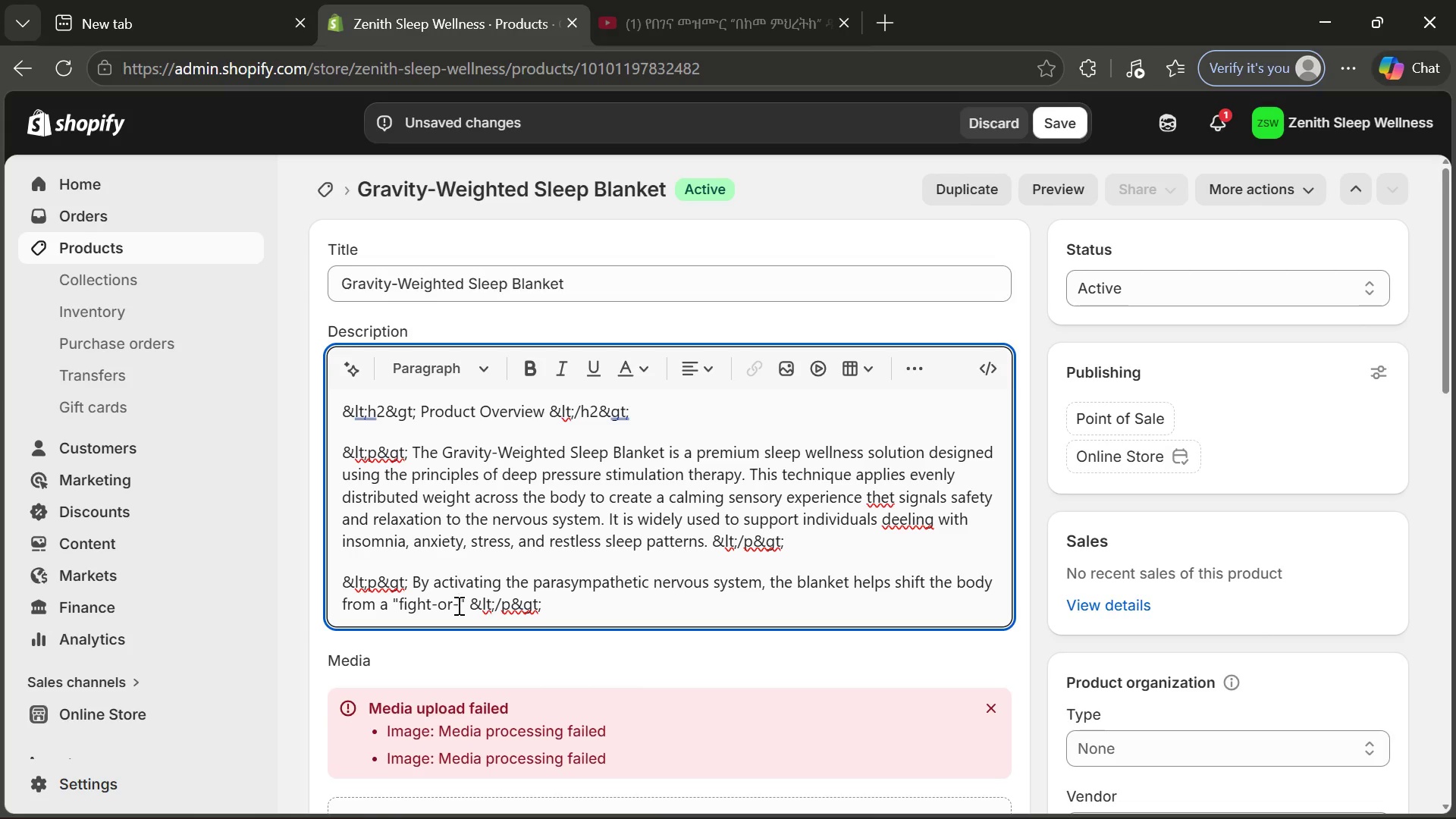 
key(Control+V)
 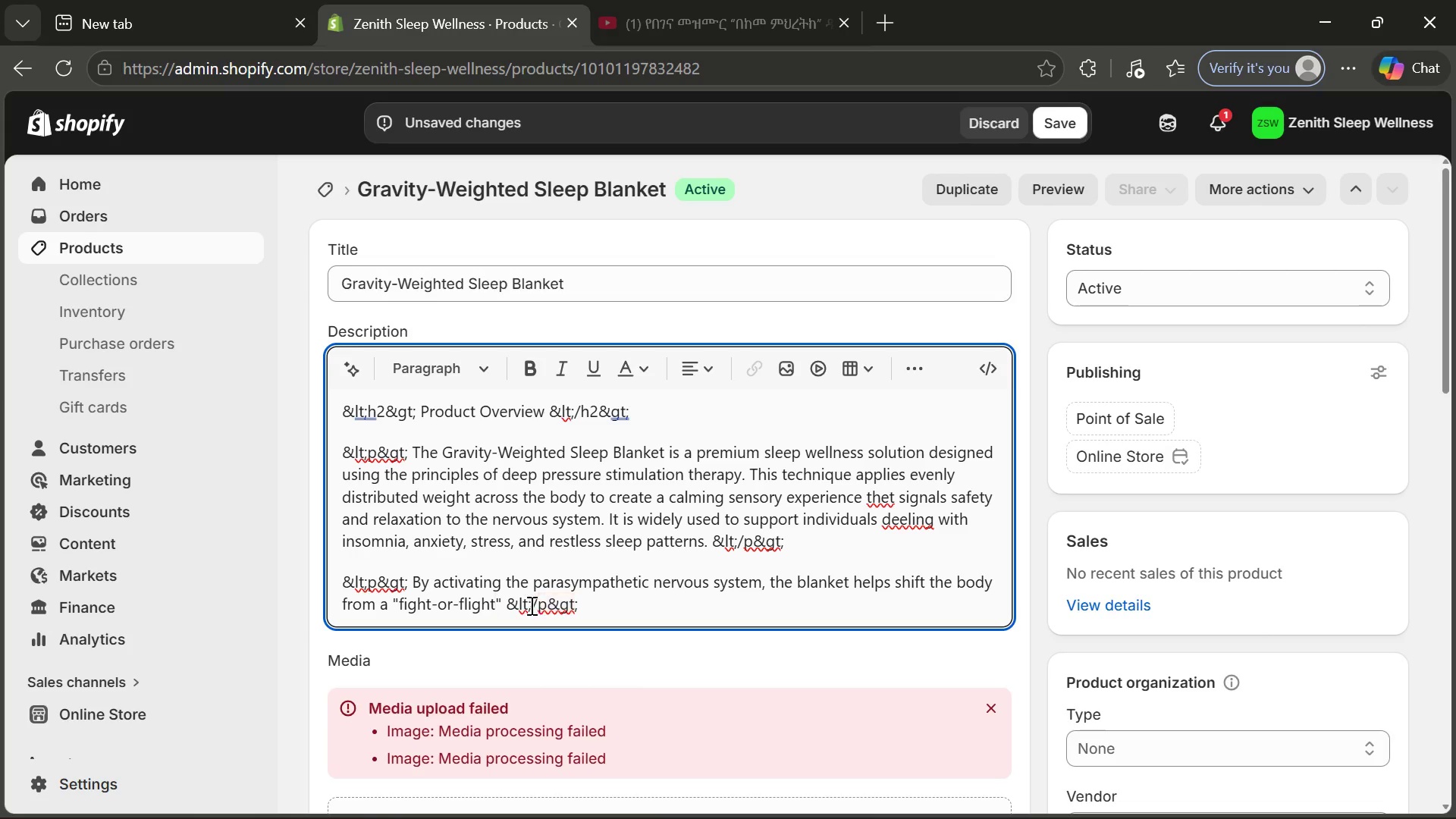 
left_click([505, 602])
 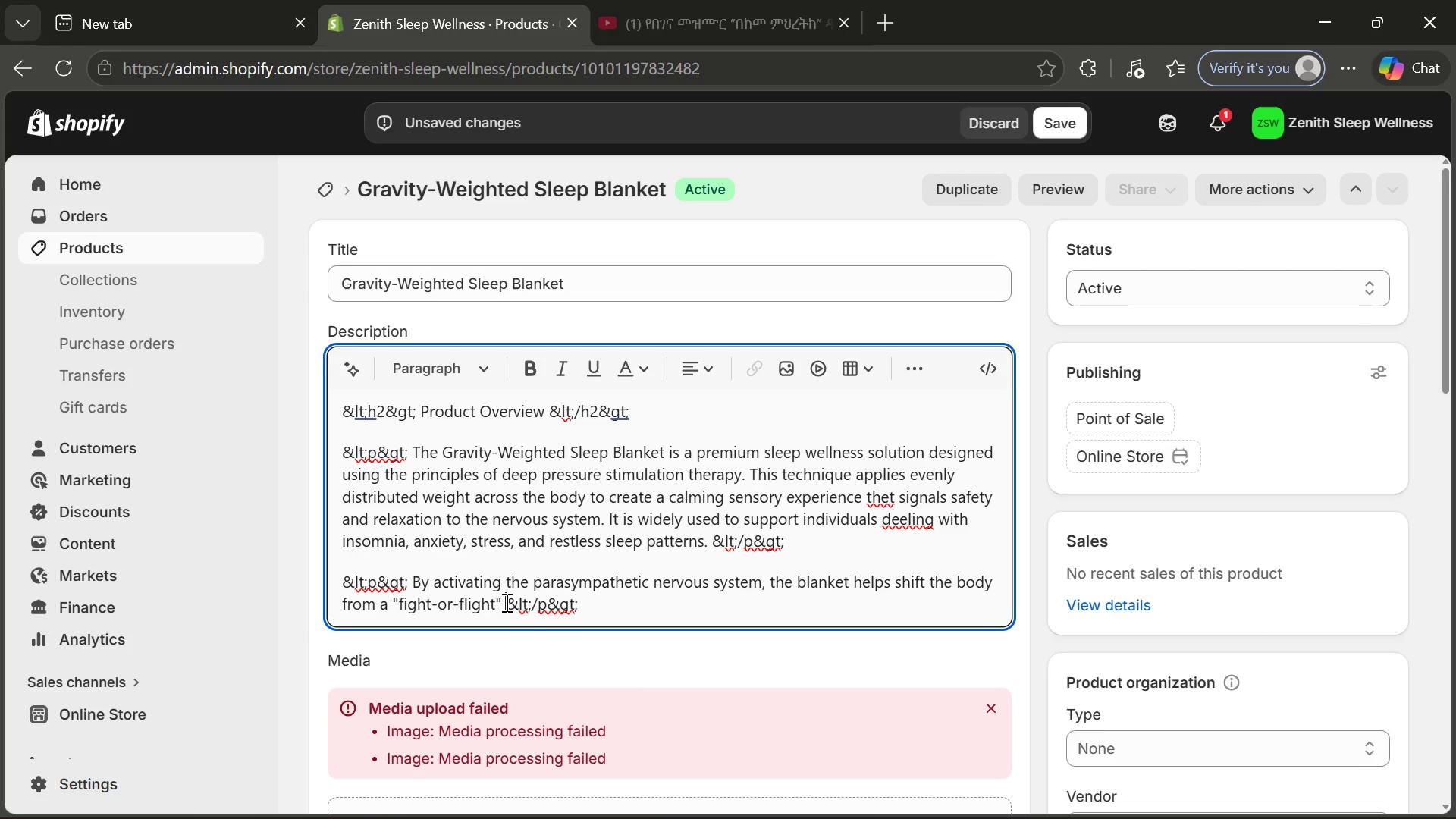 
key(ArrowLeft)
 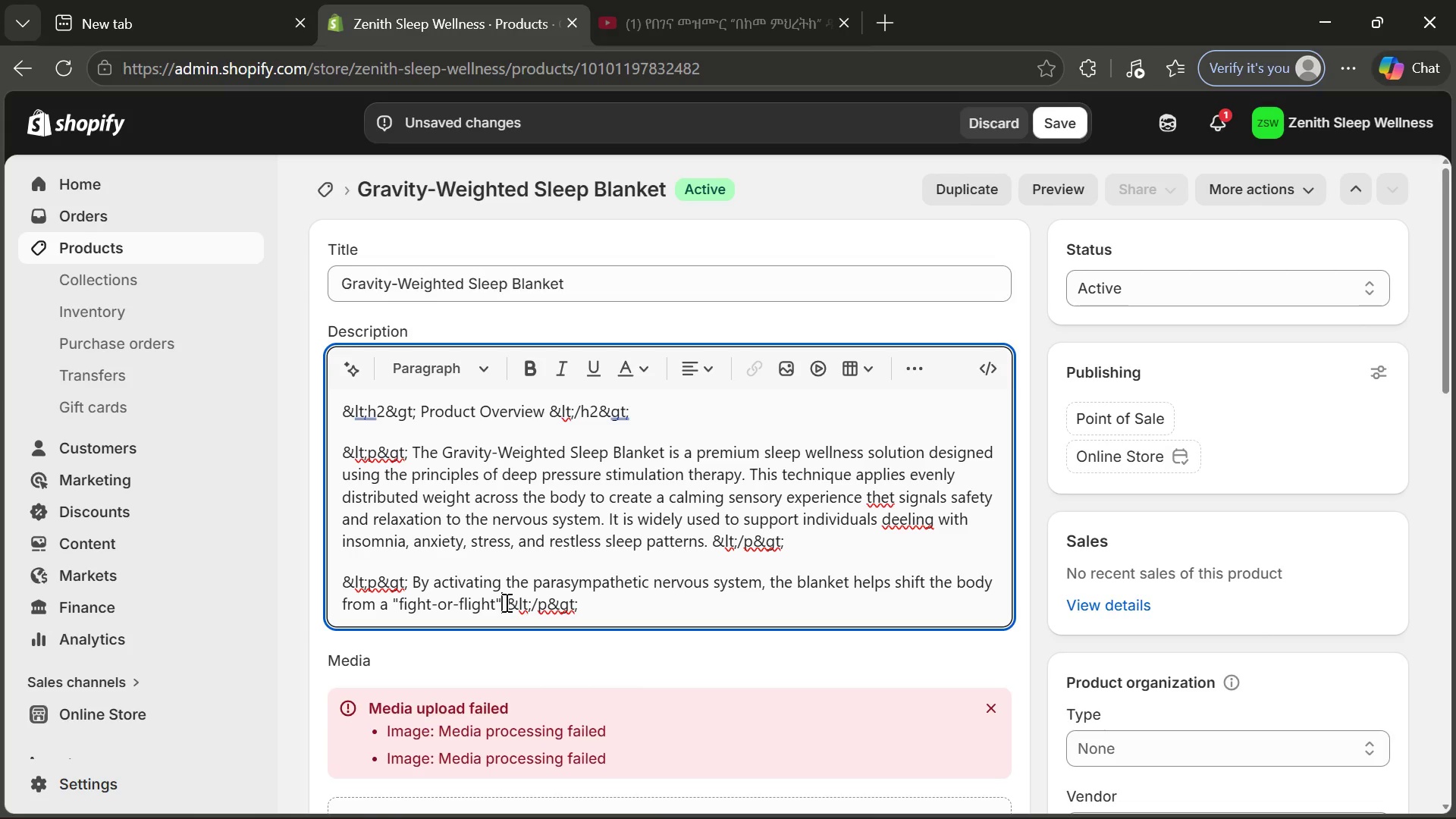 
key(Space)
 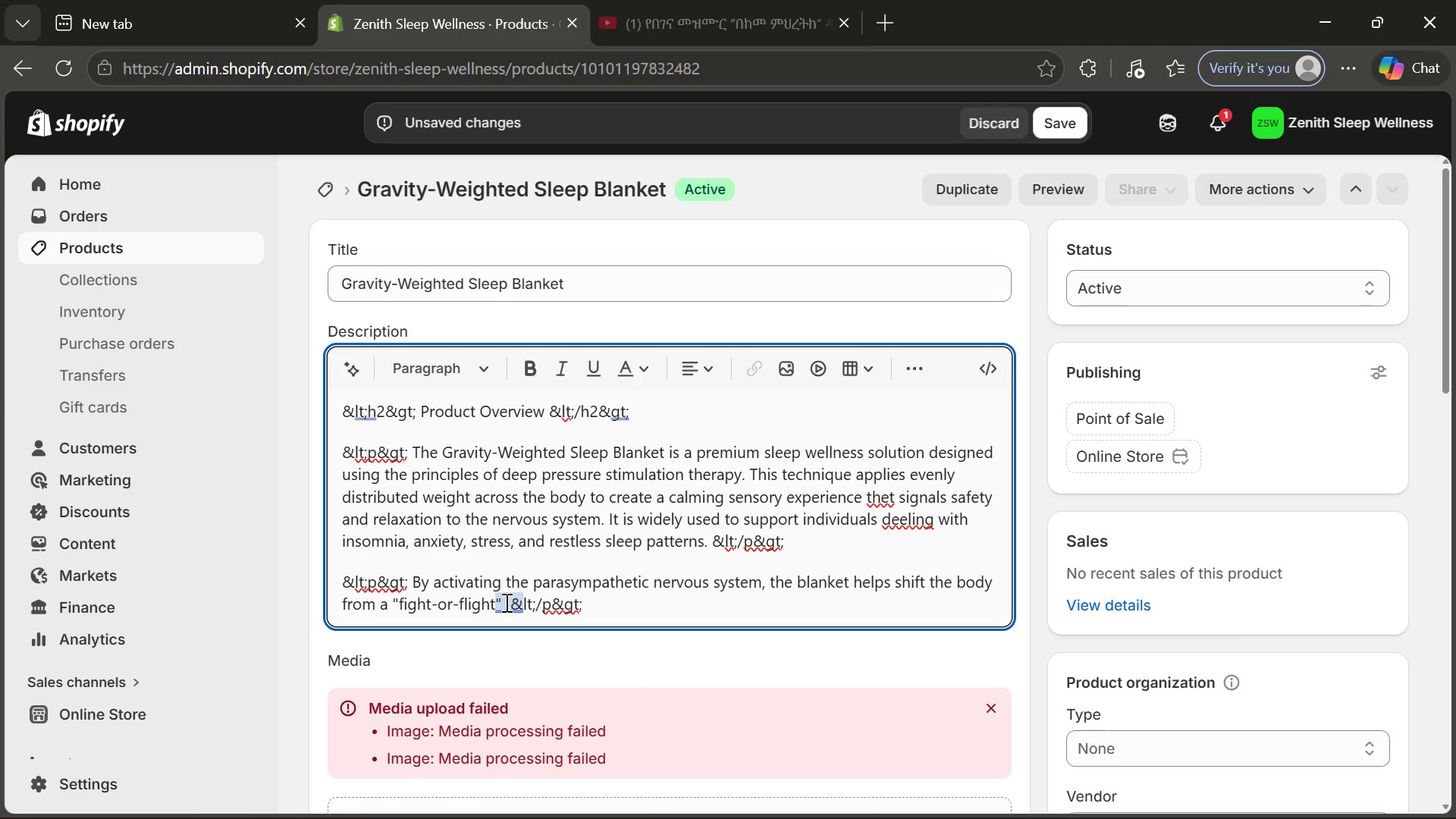 
wait(17.11)
 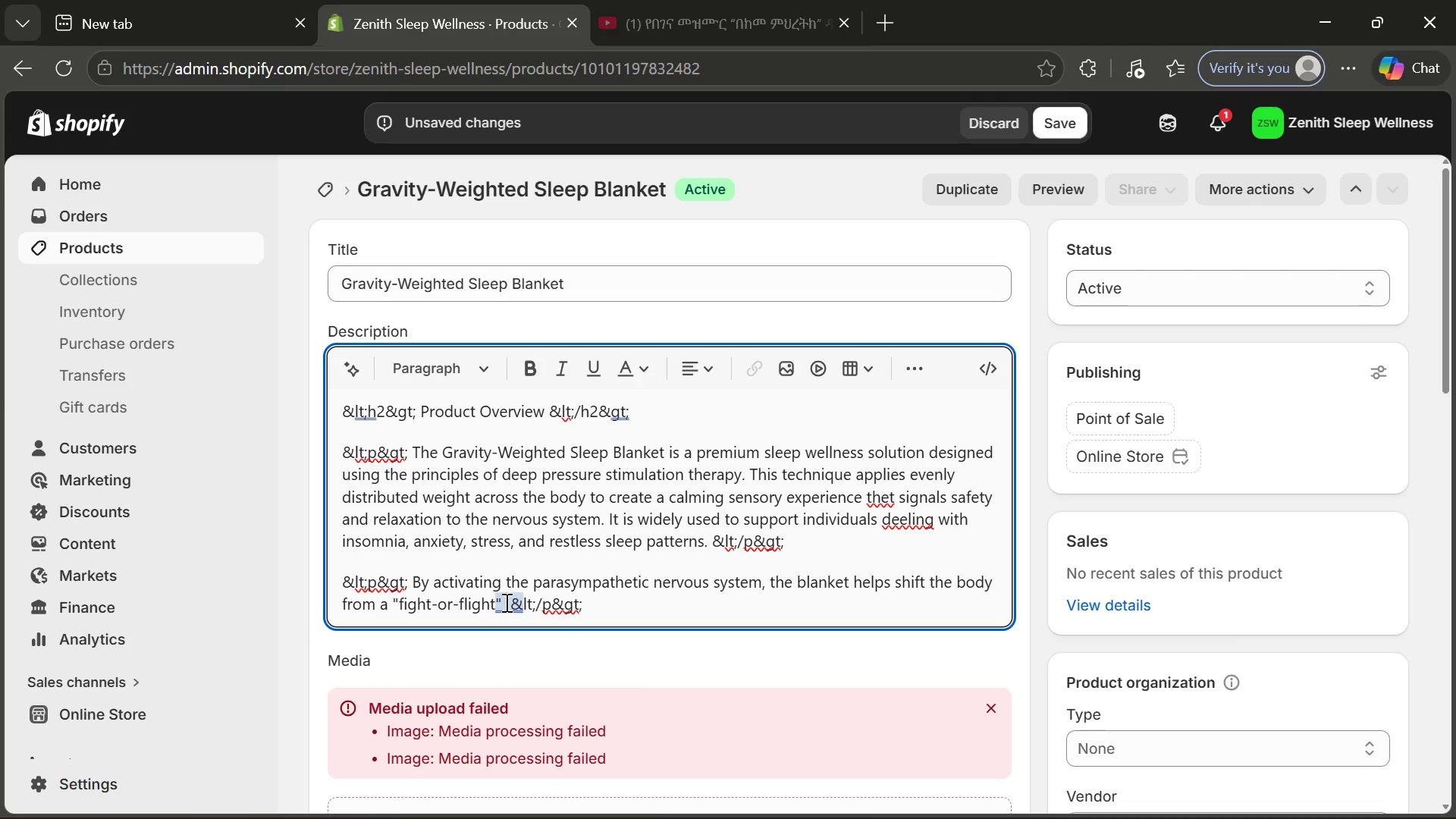 
type(state  t)
key(Backspace)
type(into a res)
key(Backspace)
key(Backspace)
key(Backspace)
key(Backspace)
type( "")
 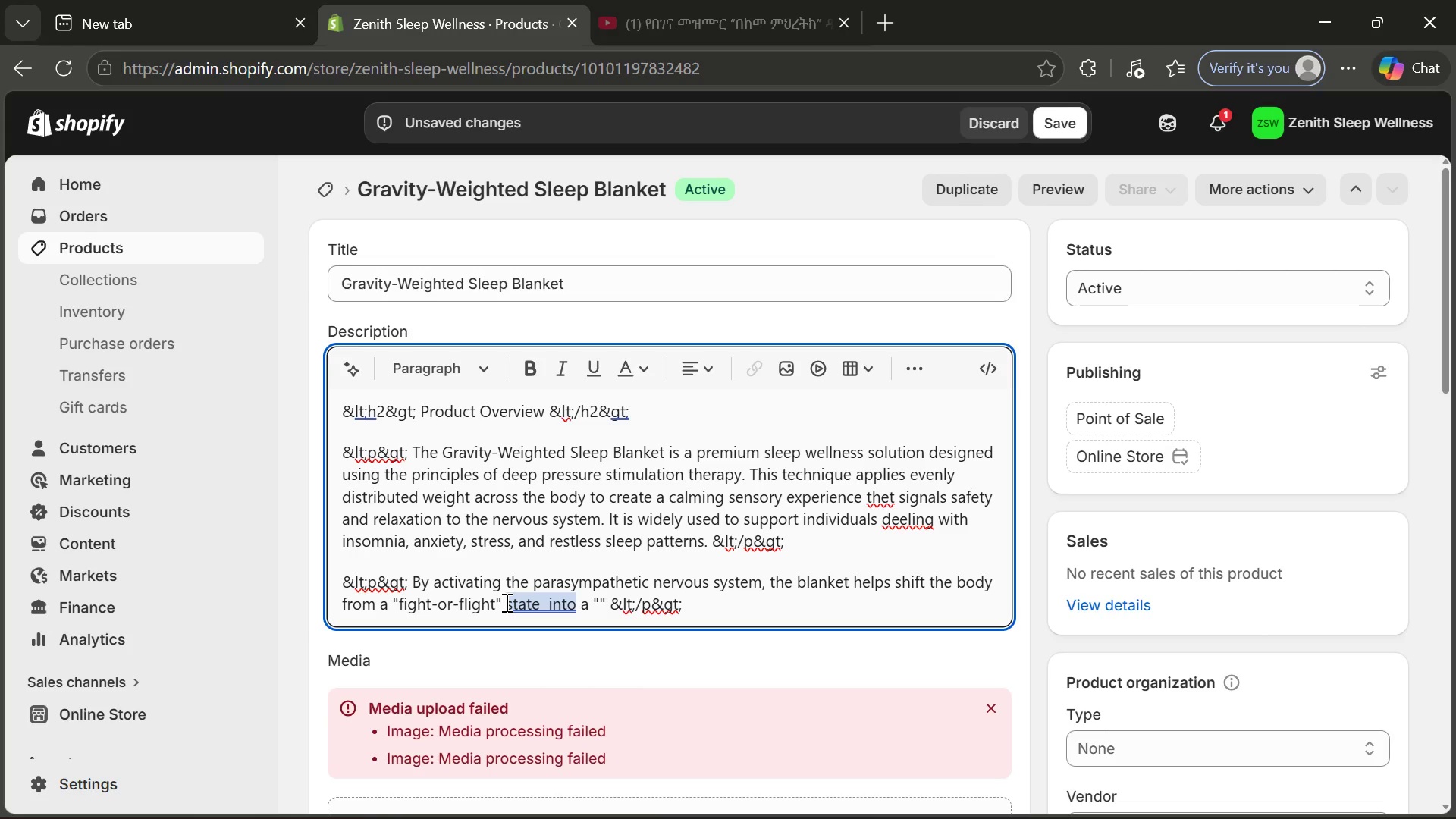 
key(ArrowLeft)
 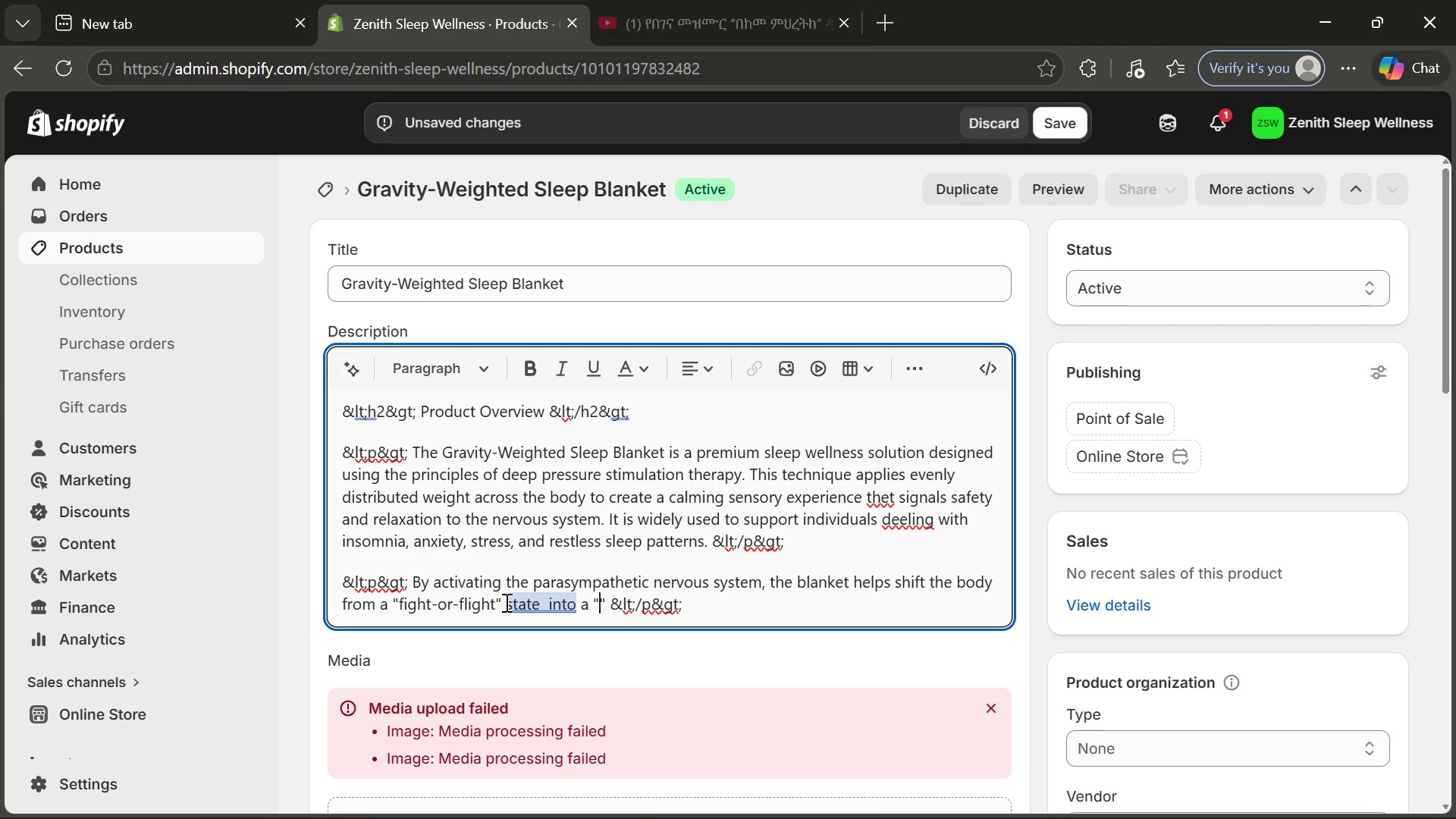 
type(rest-and-digest )
key(Backspace)
 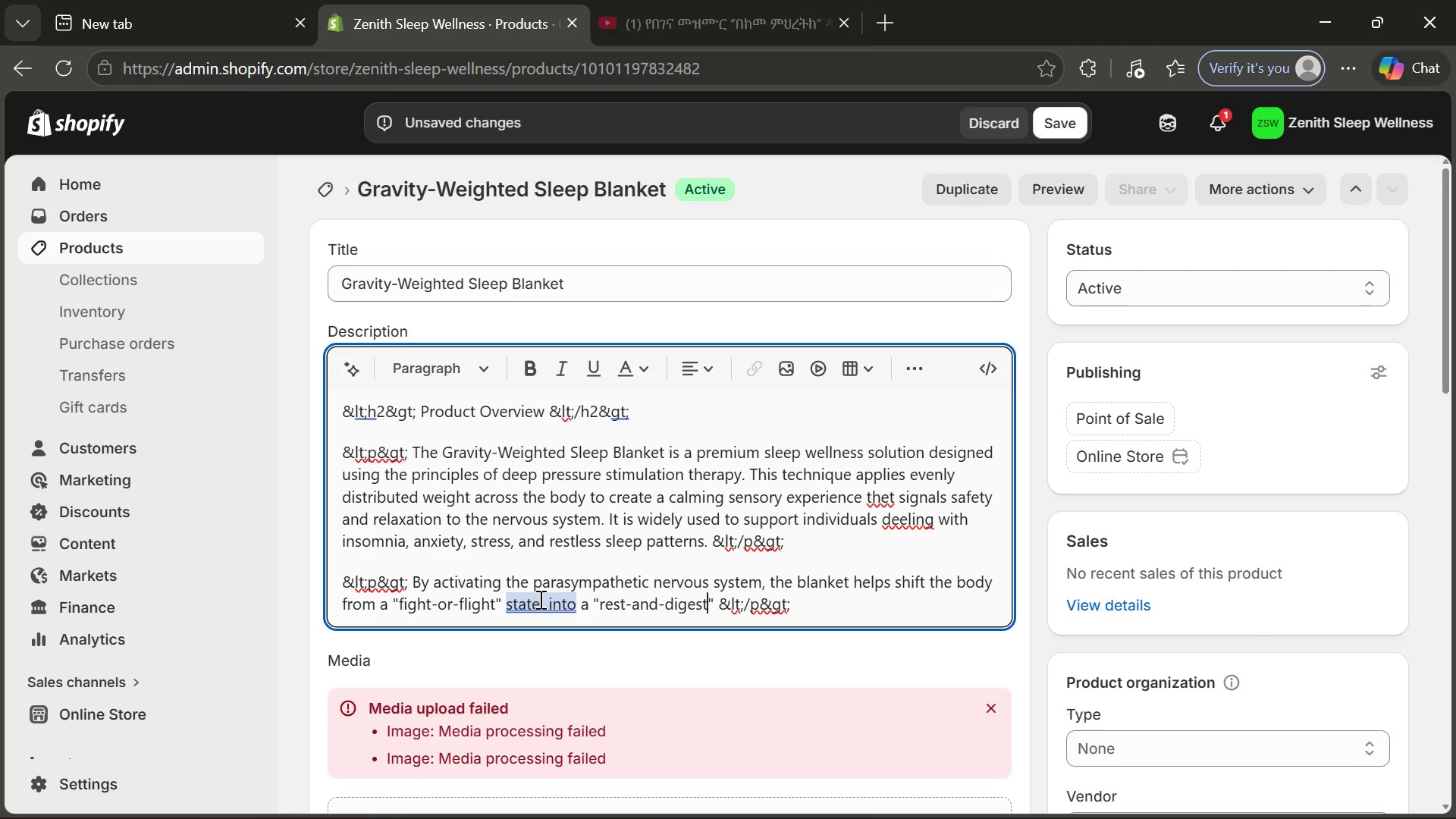 
left_click([541, 599])
 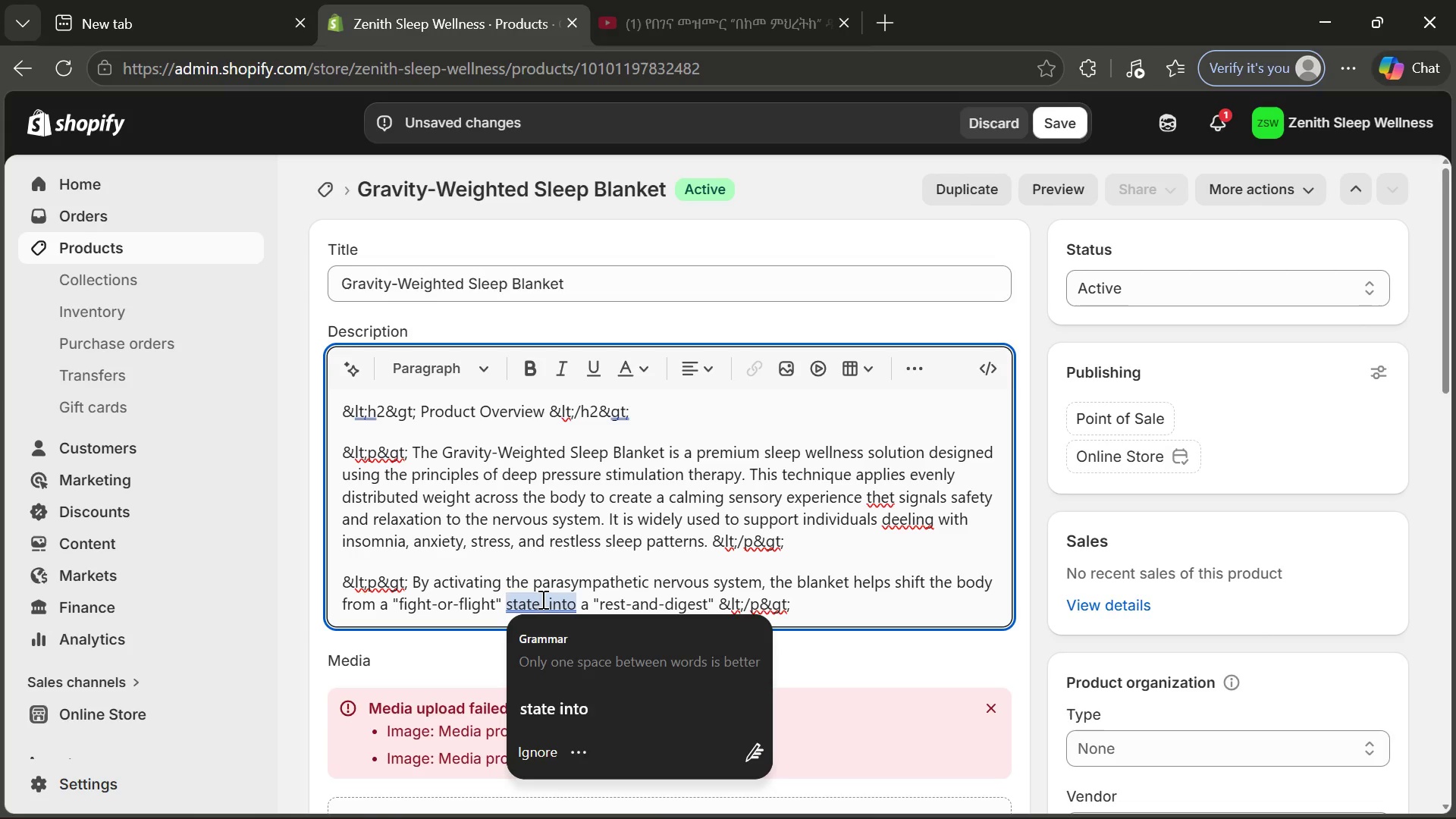 
key(ArrowRight)
 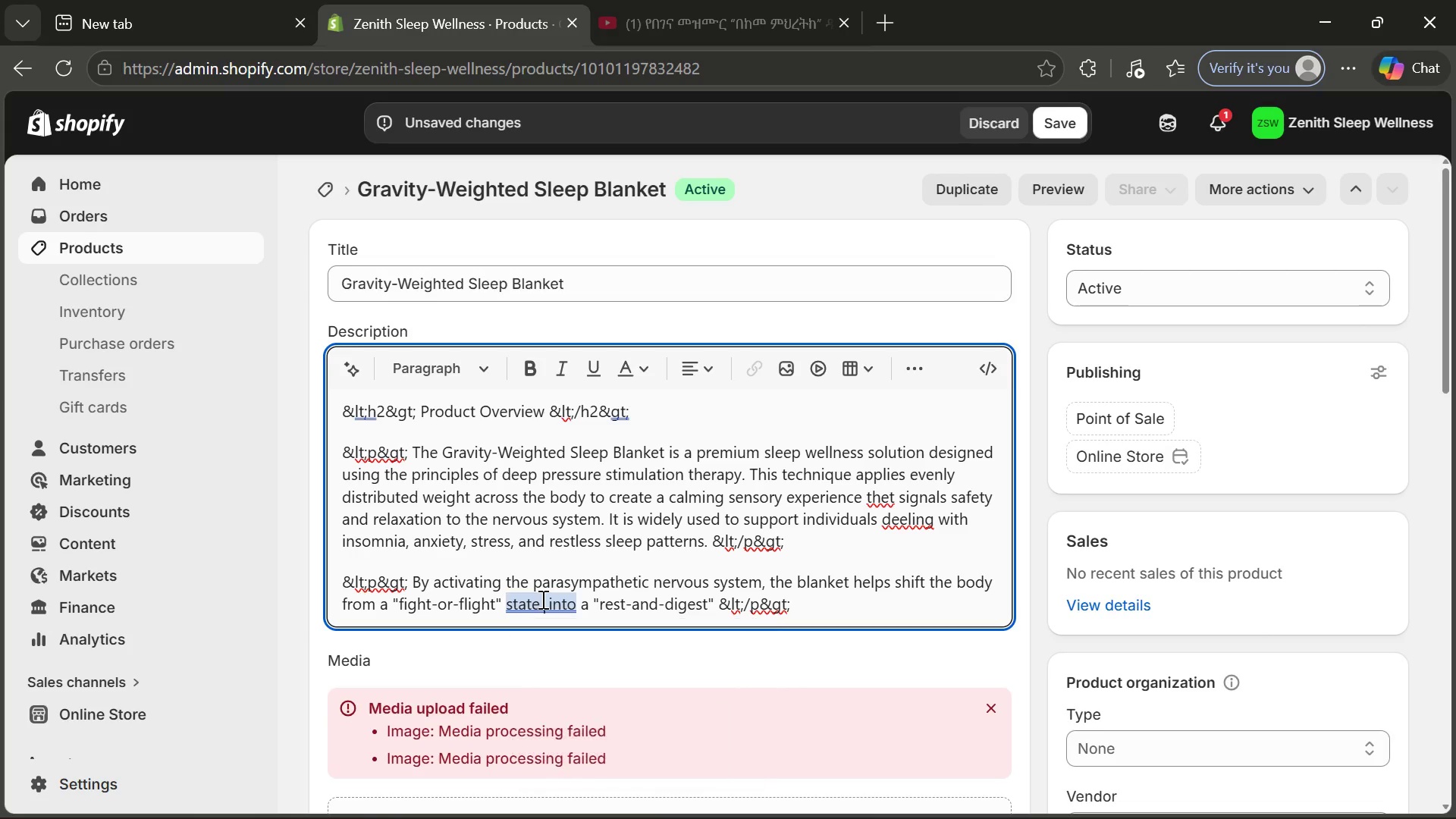 
key(Backspace)
 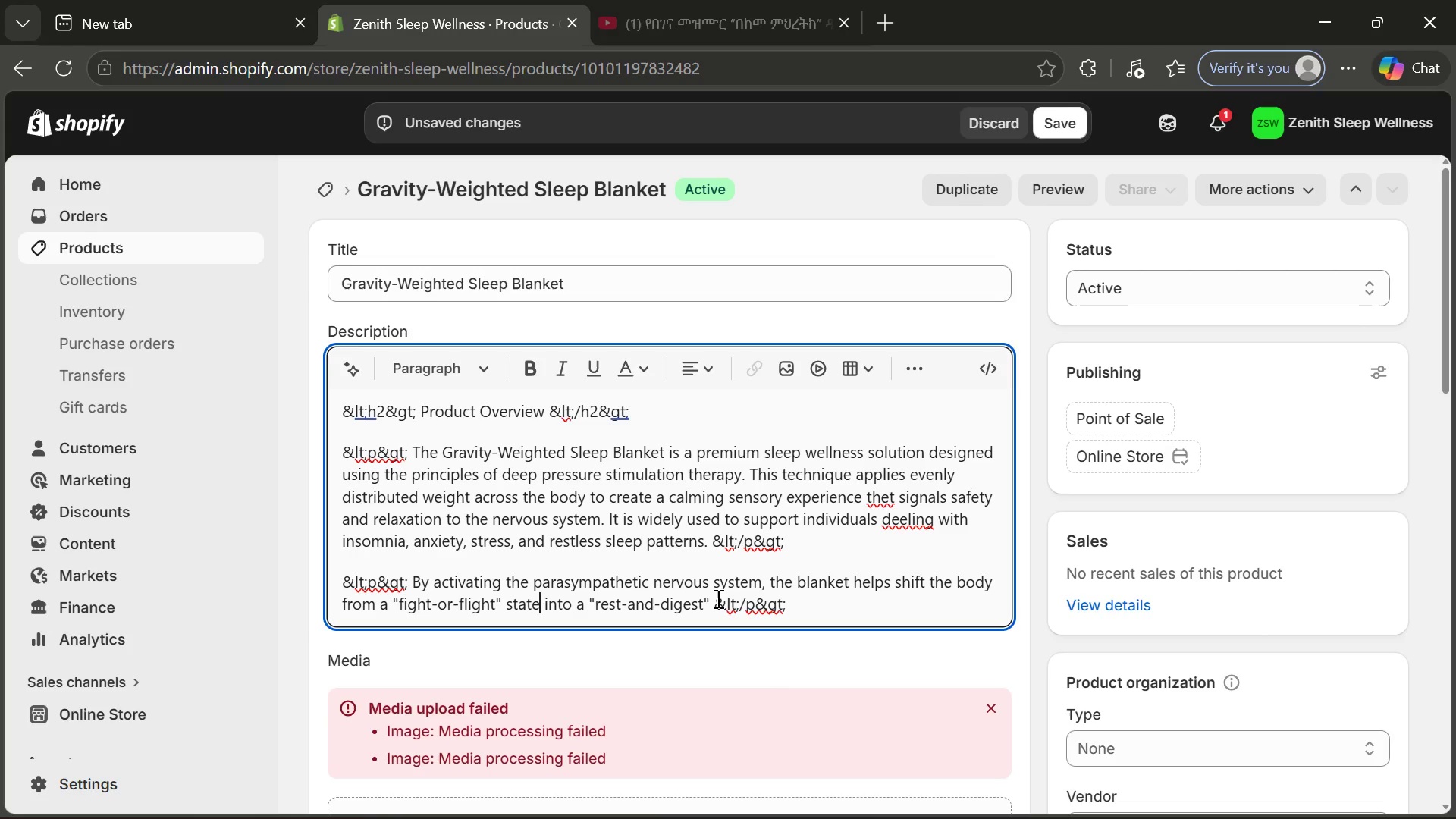 
left_click([716, 598])
 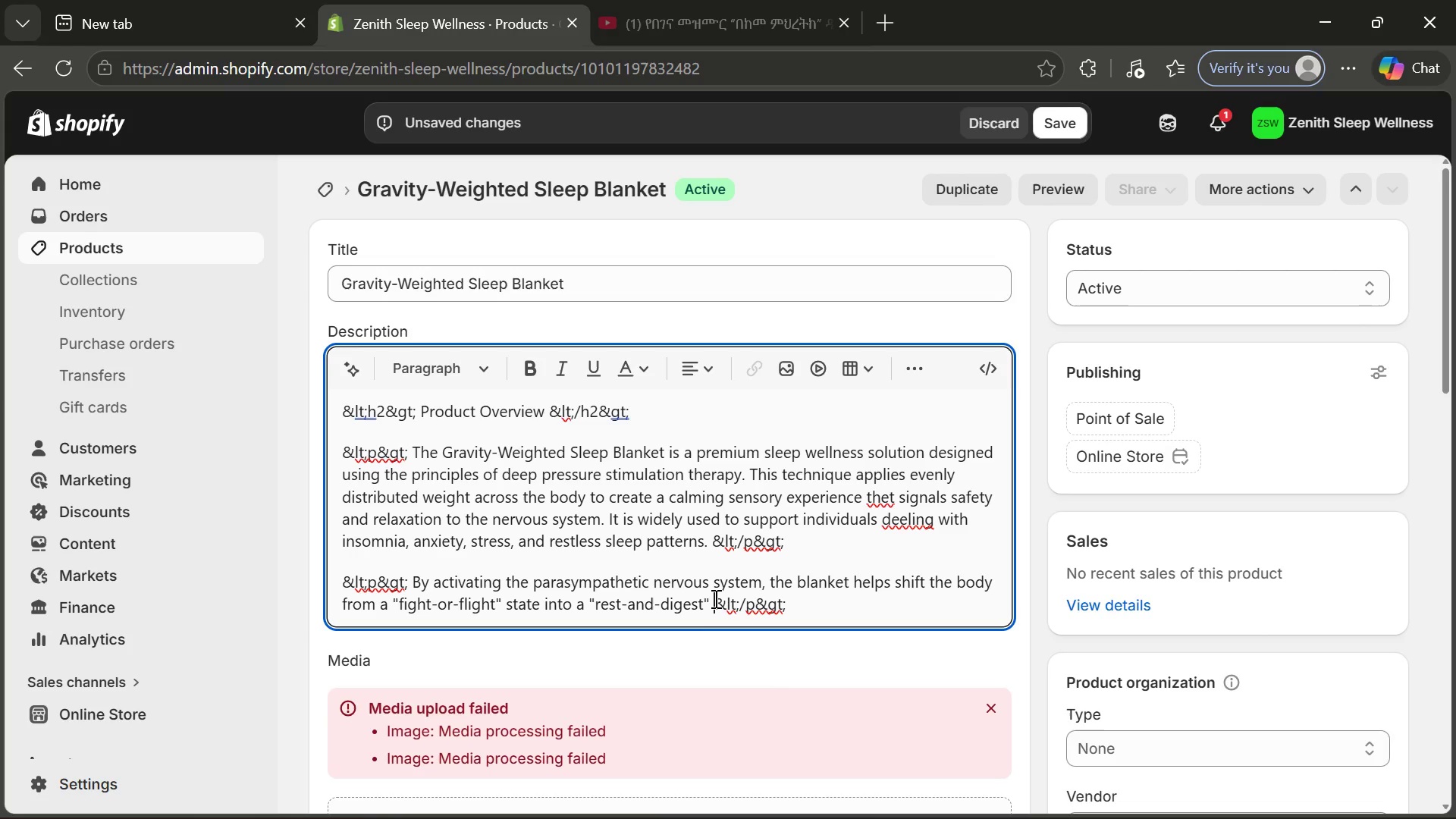 
type(state. This transition)
 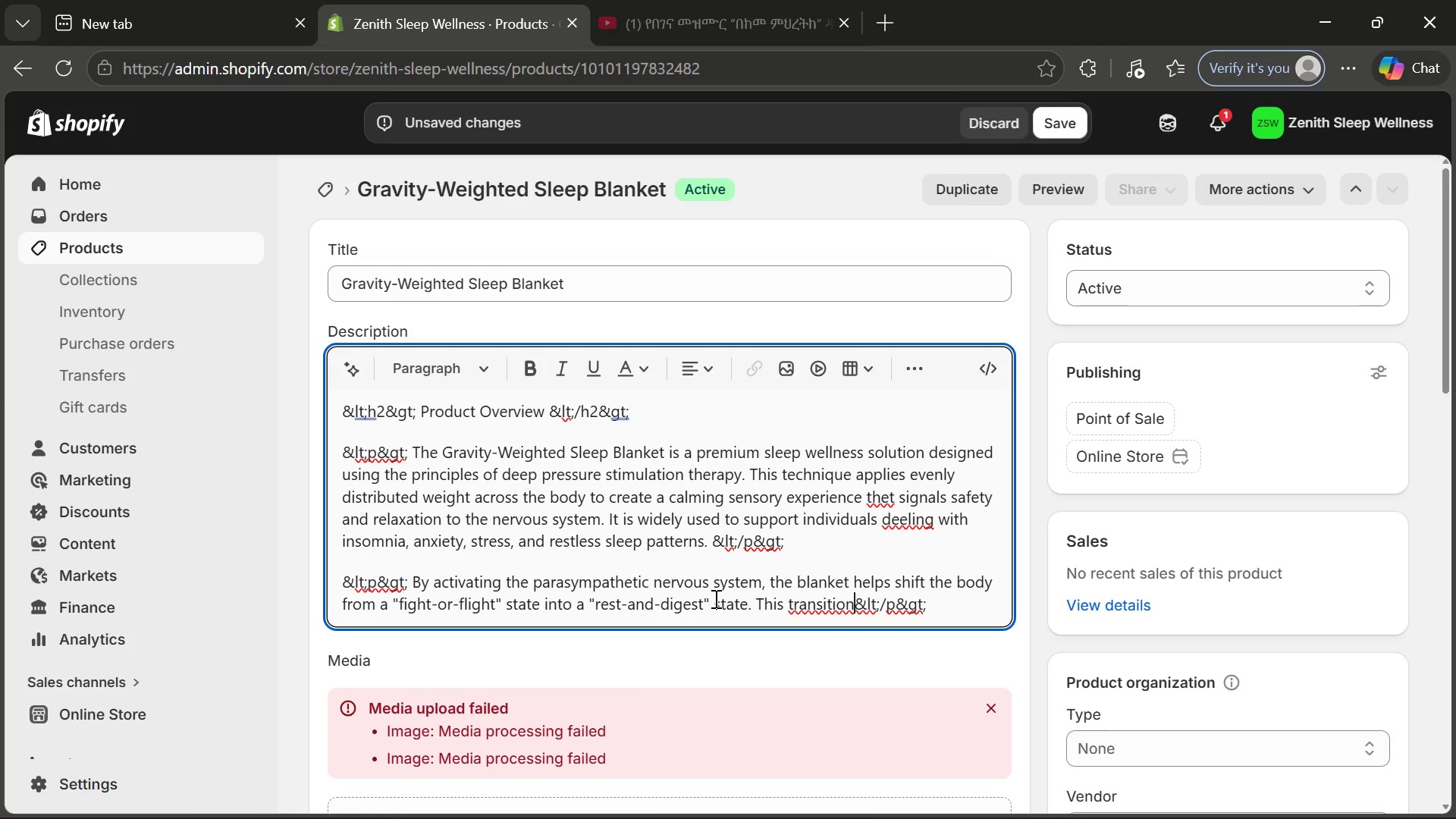 
type( is essential for falling asleep  )
key(Backspace)
type(naturally withoutbmedication or)
 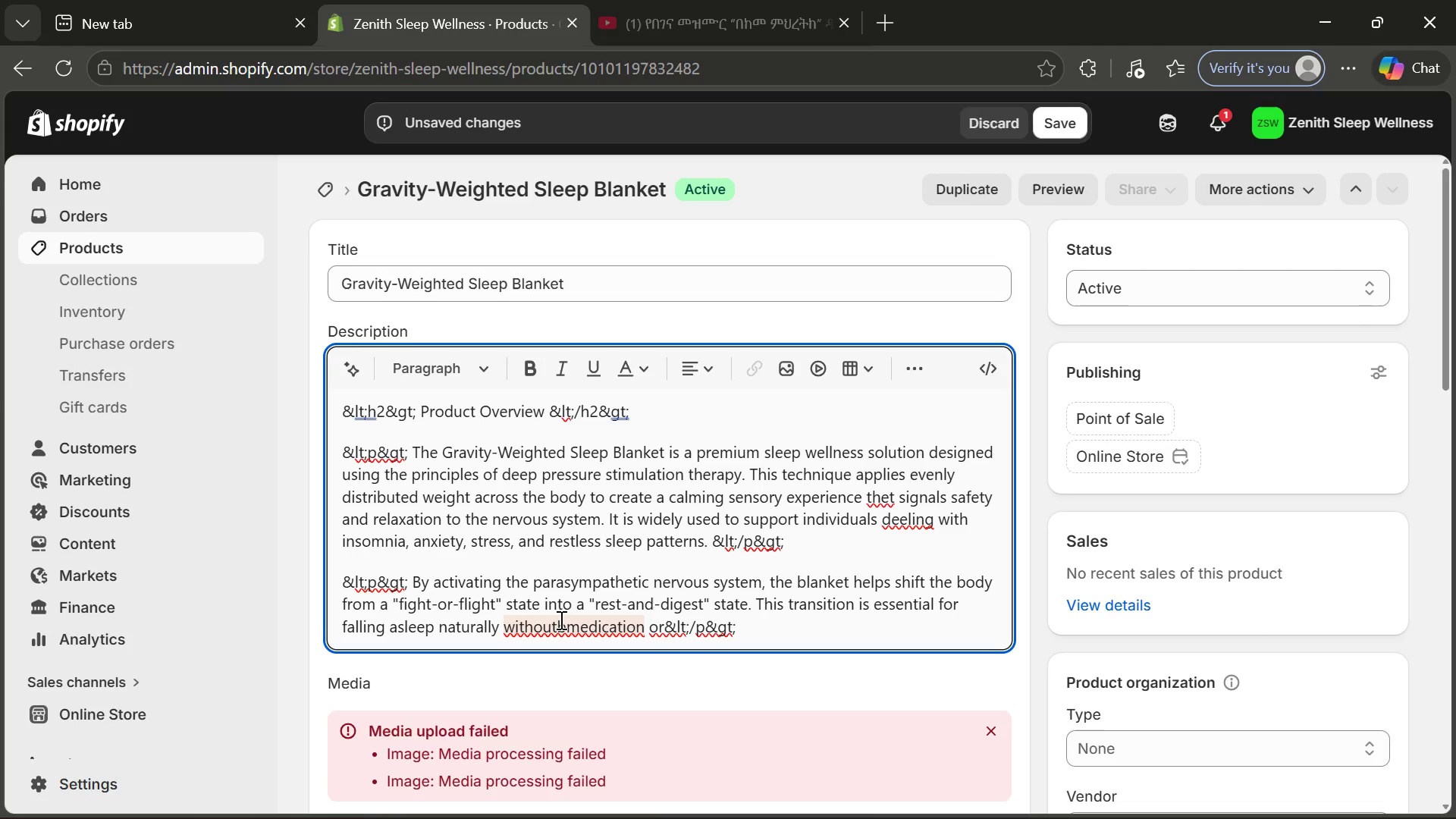 
left_click([563, 620])
 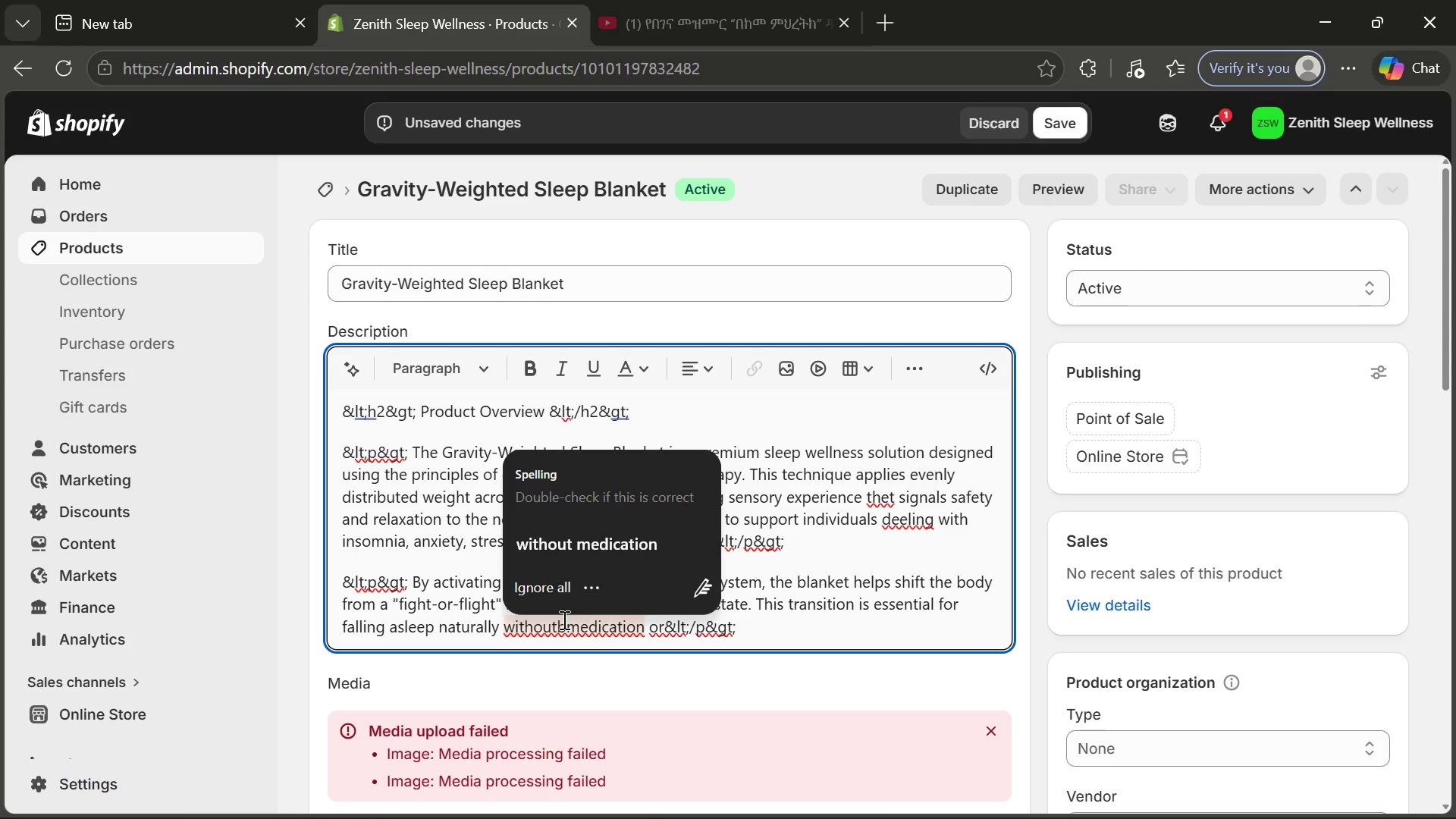 
key(Backspace)
 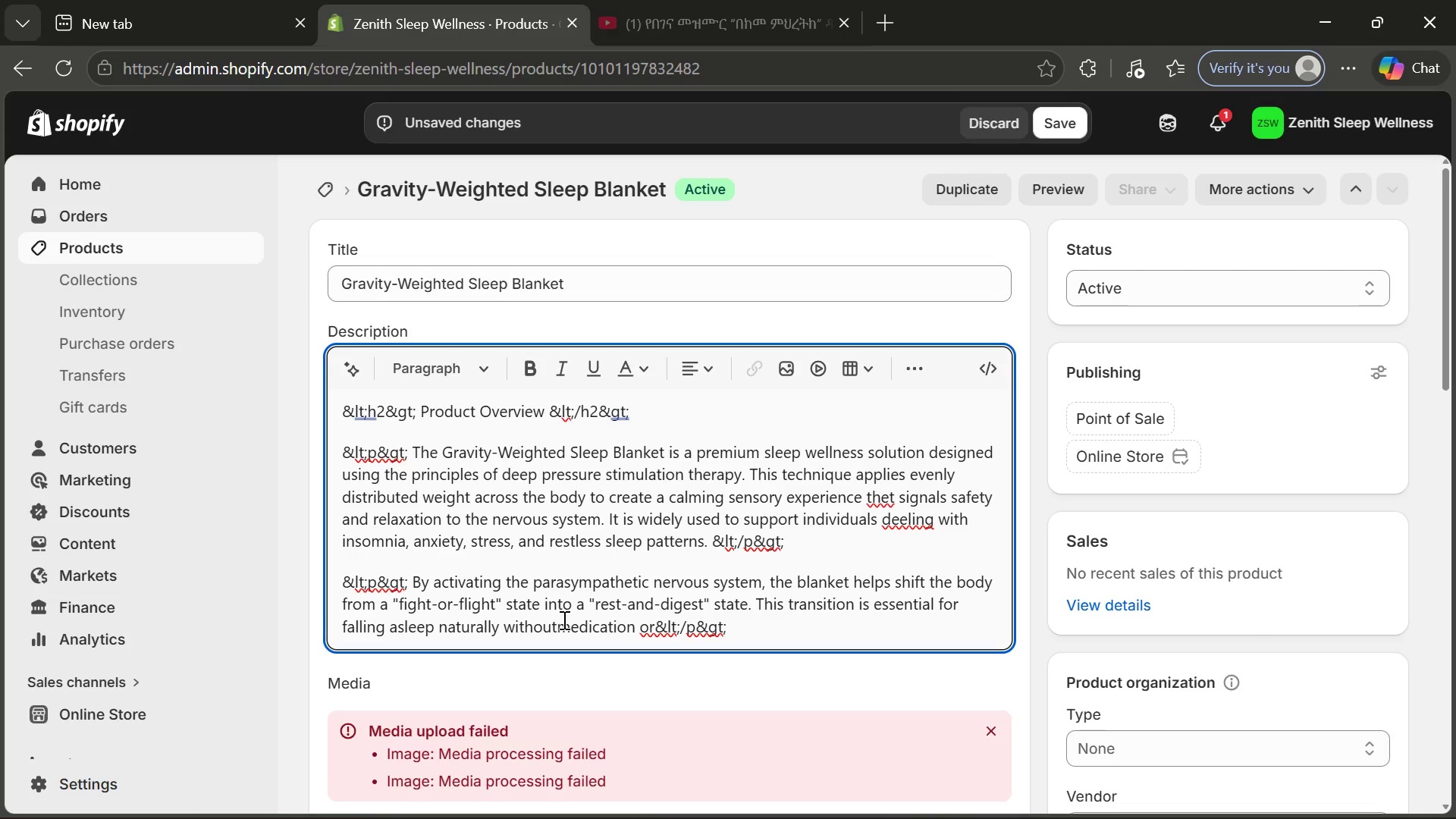 
key(Space)
 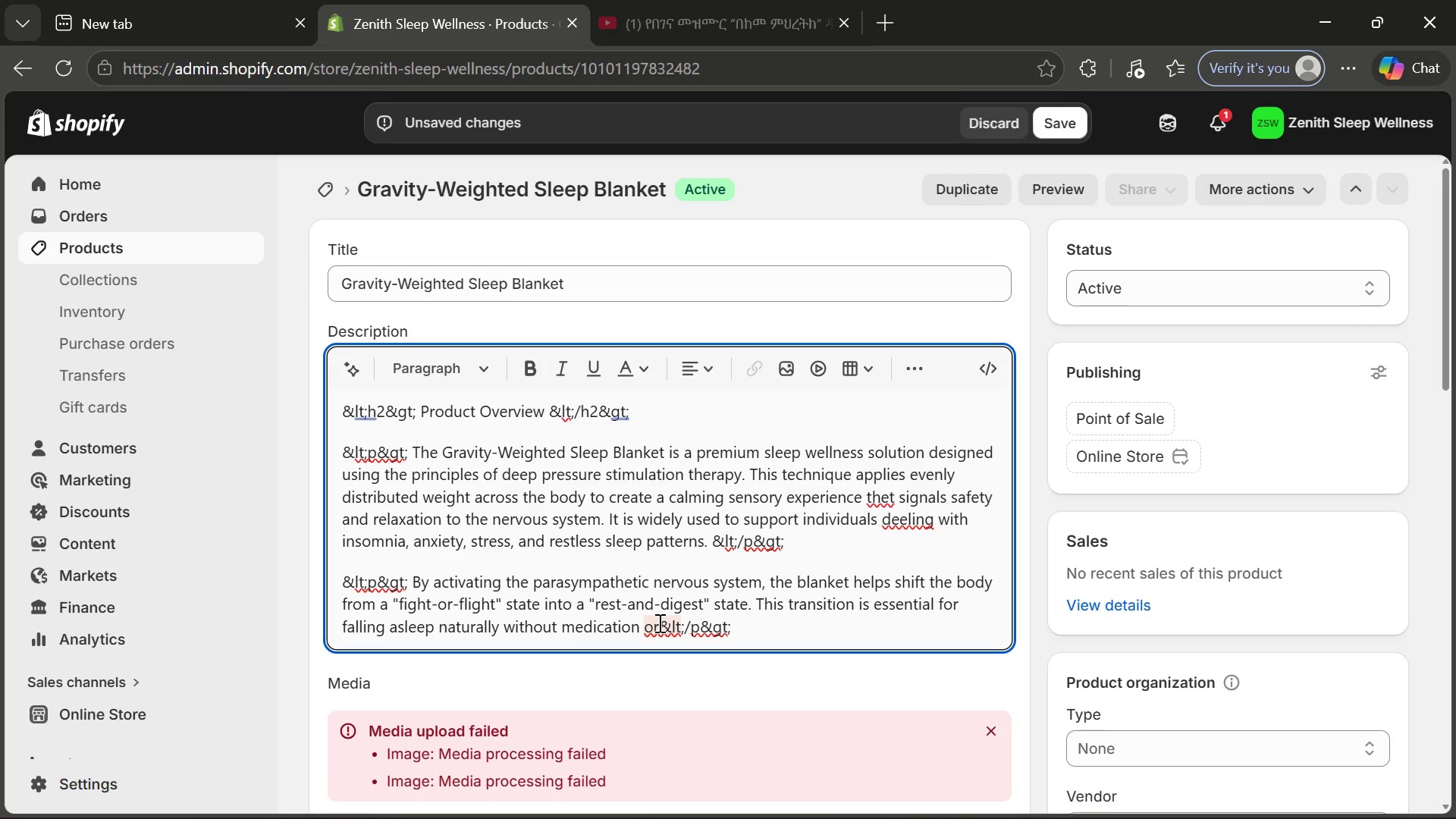 
left_click([658, 623])
 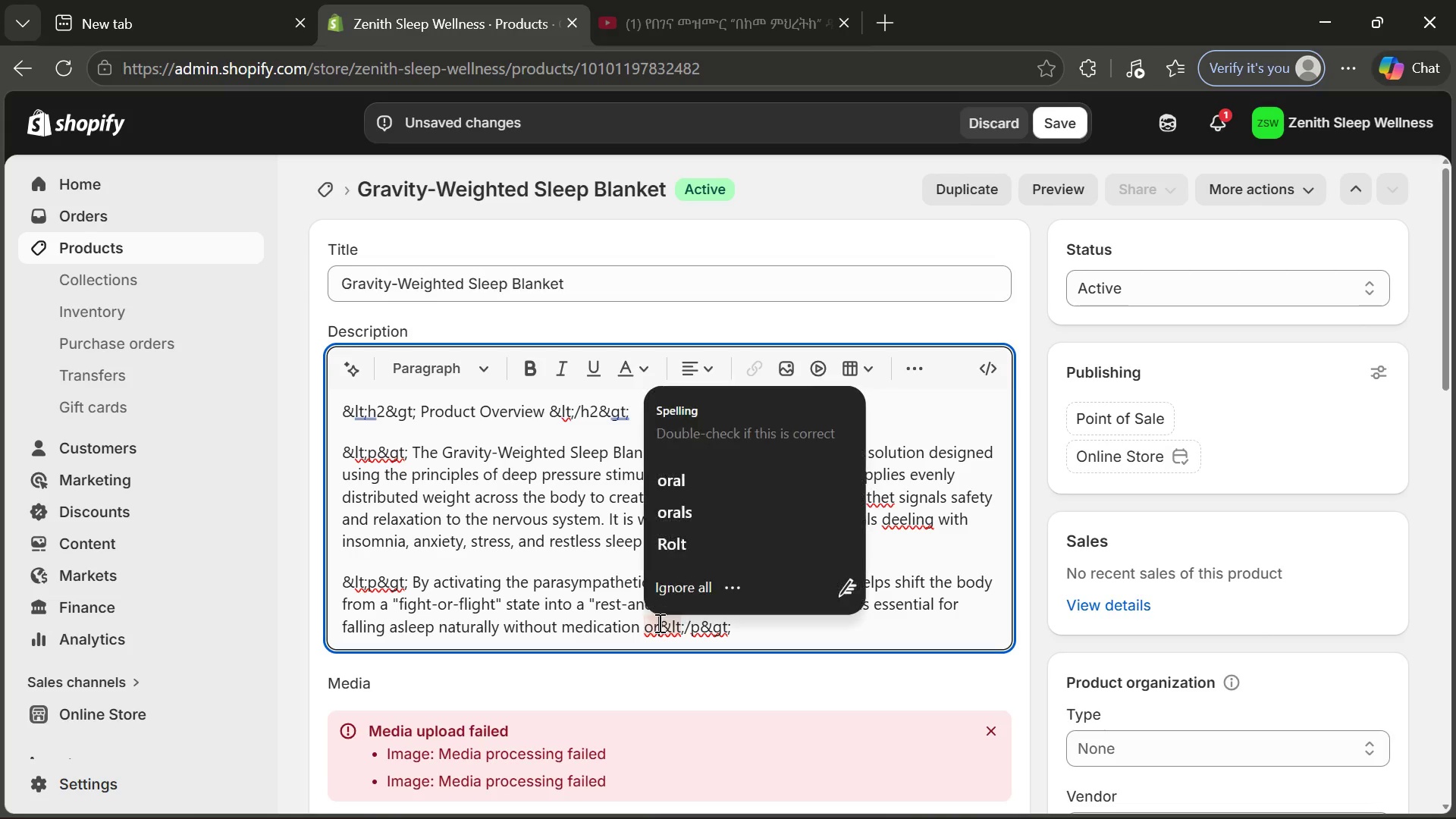 
type( external sleep aids. )
 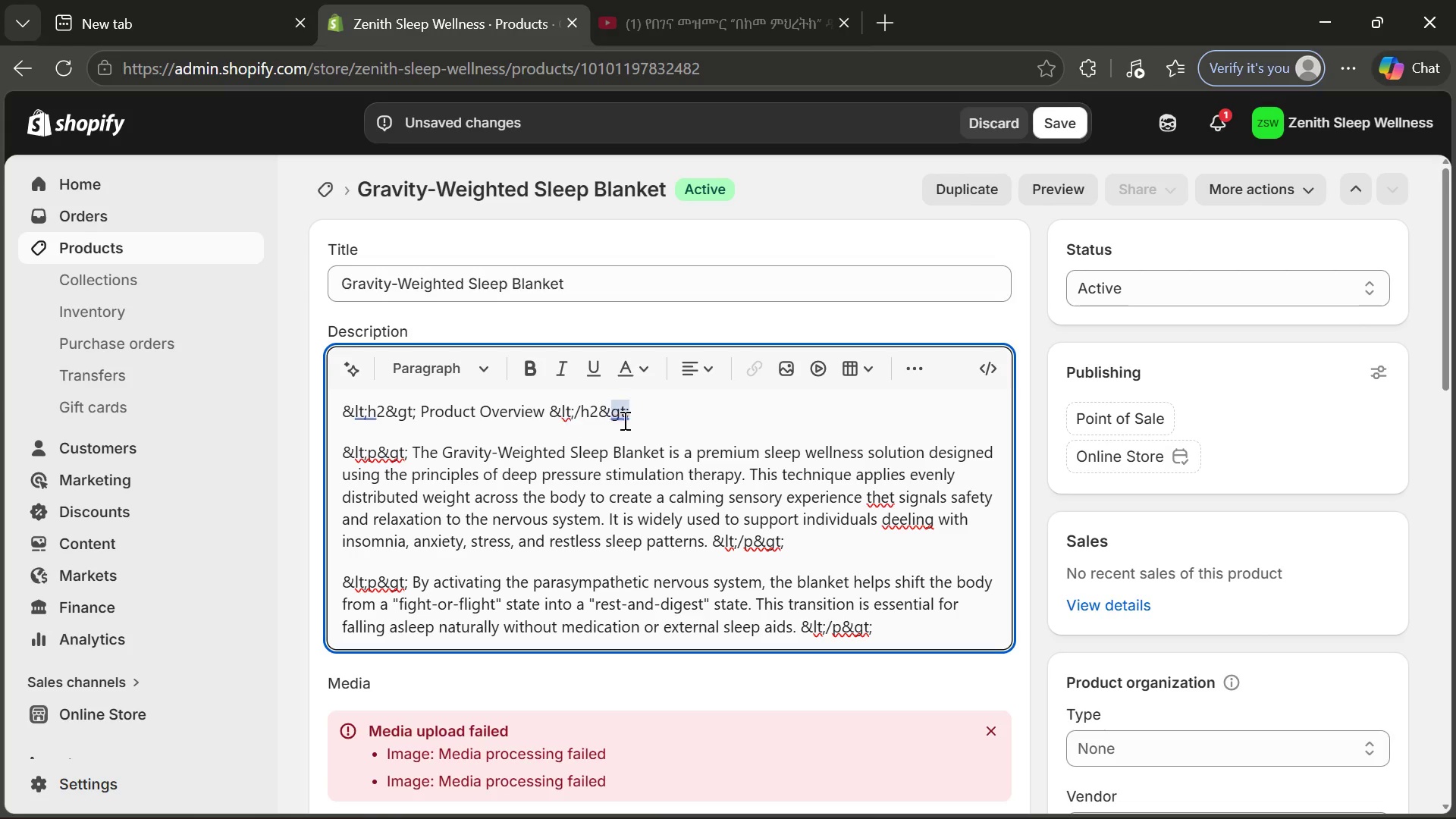 
left_click_drag(start_coordinate=[652, 417], to_coordinate=[337, 411])
 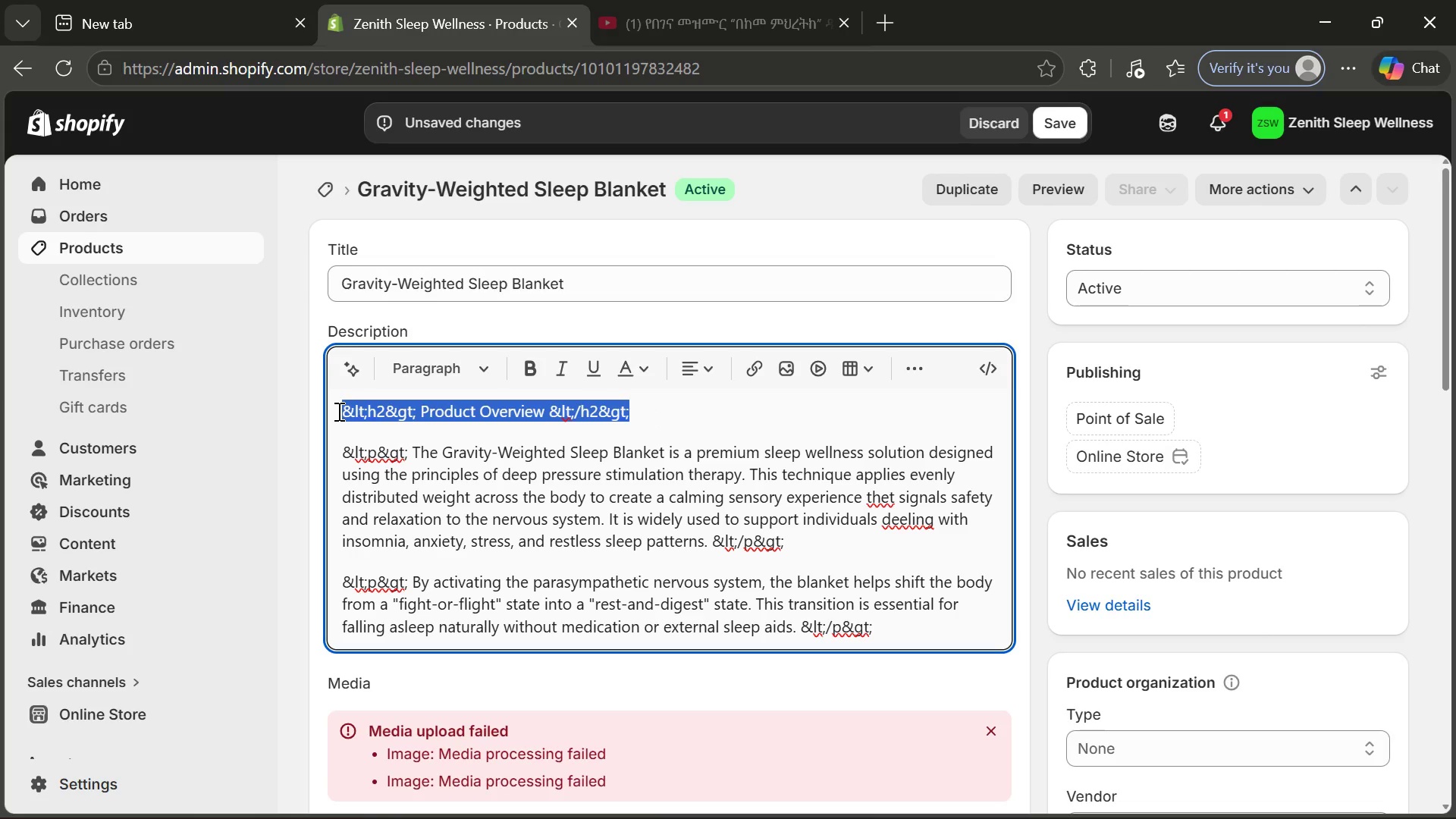 
key(Control+ControlLeft)
 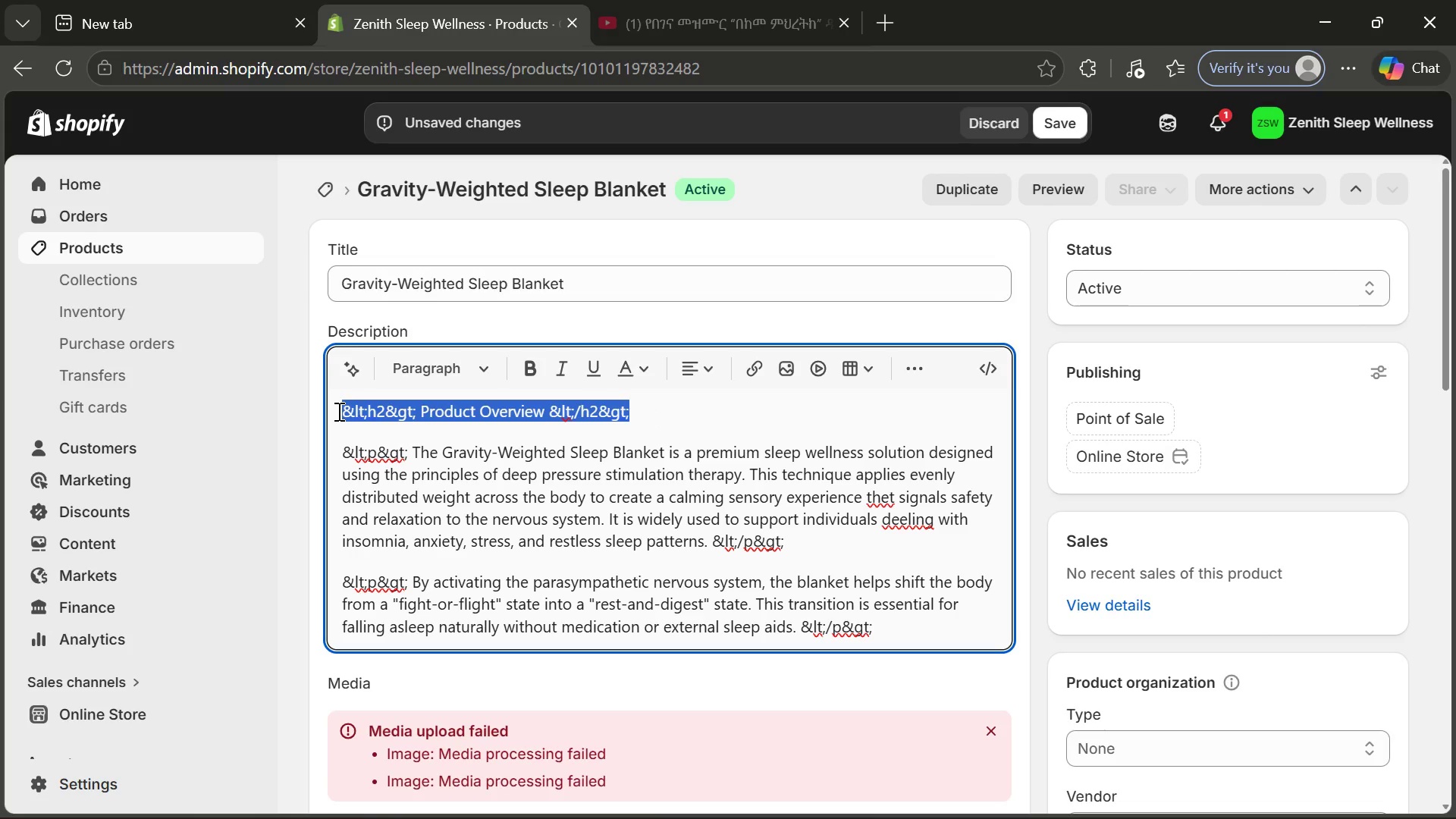 
key(Control+C)
 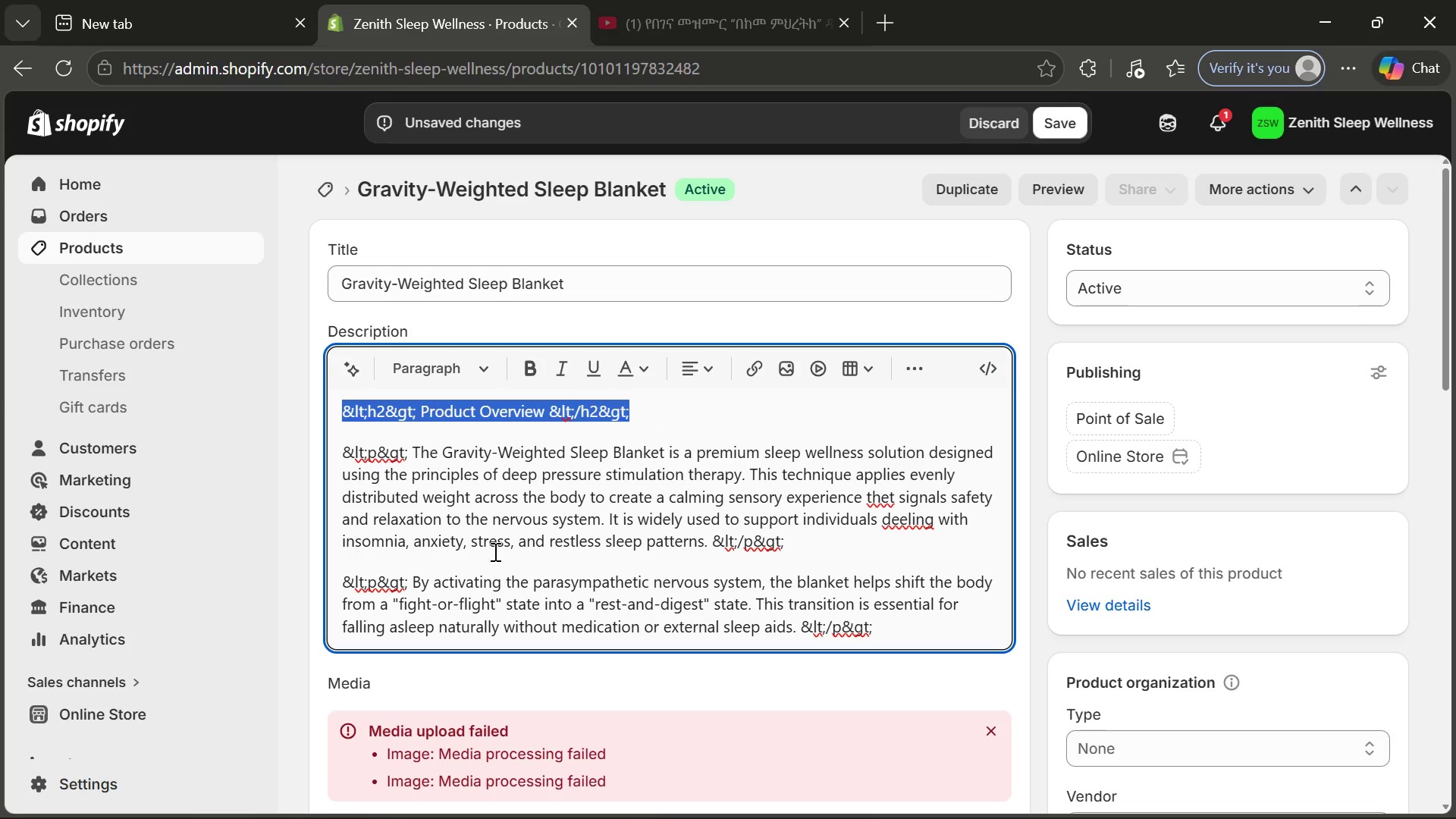 
wait(6.09)
 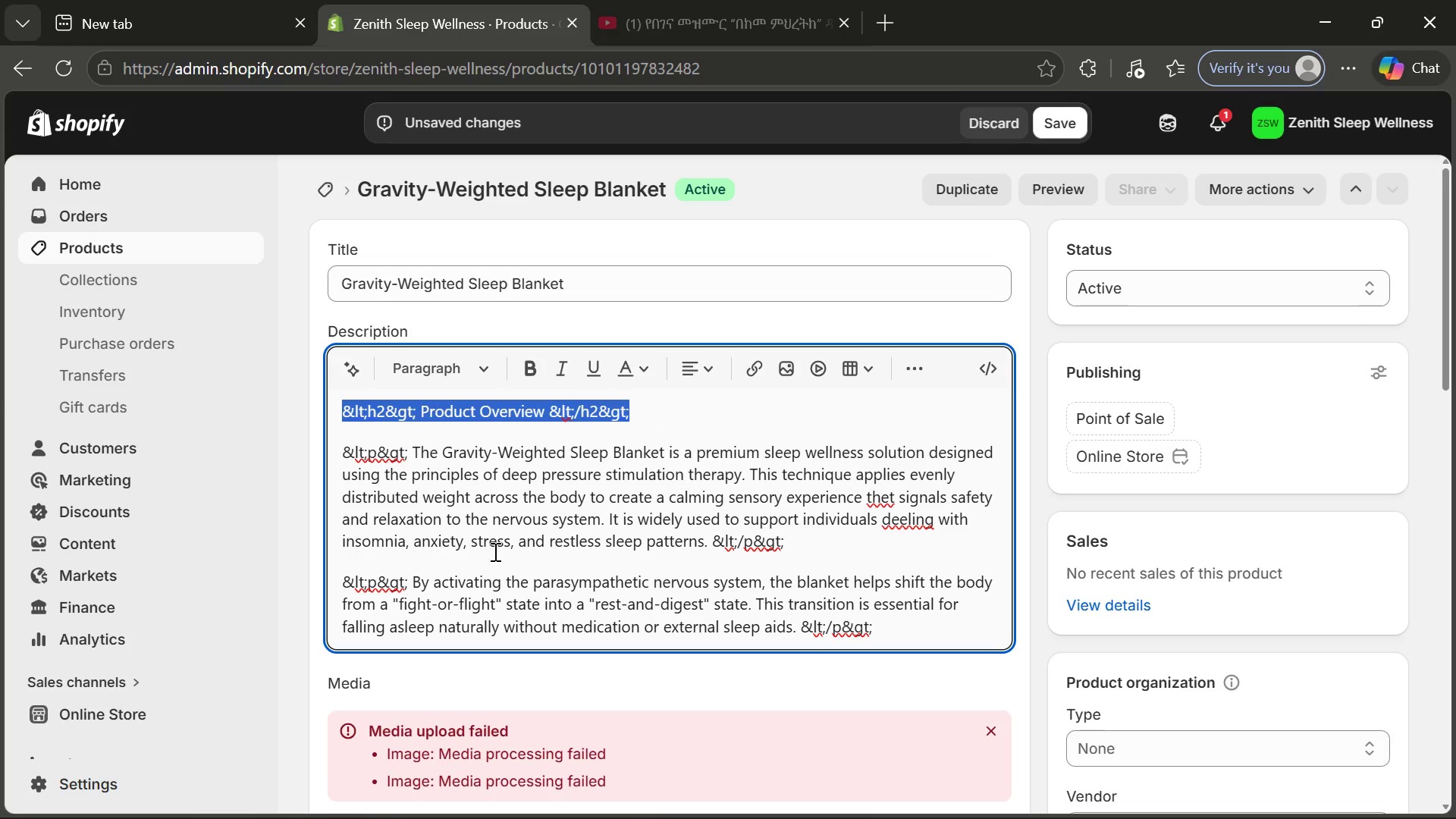 
left_click([899, 616])
 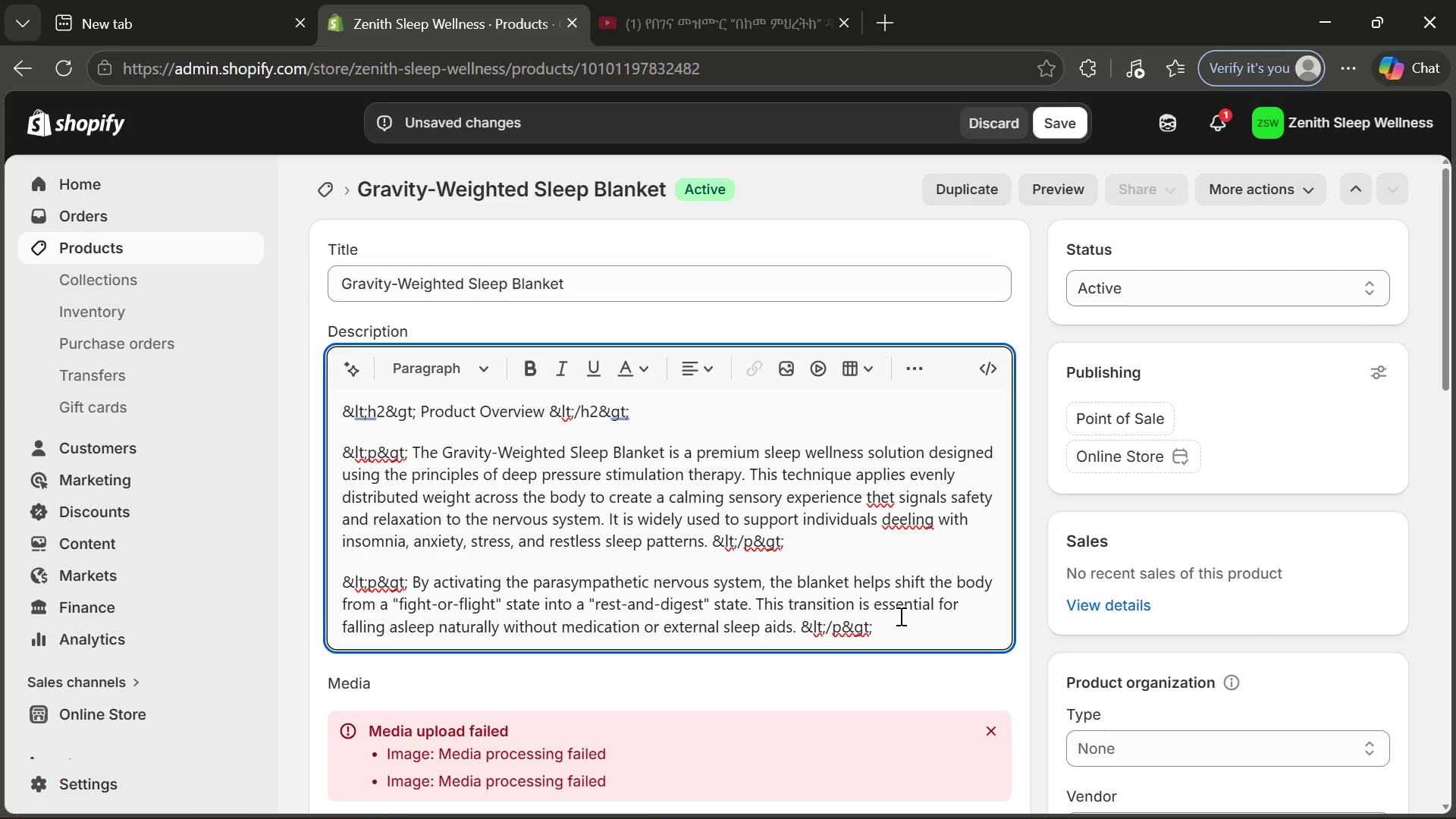 
key(Enter)
 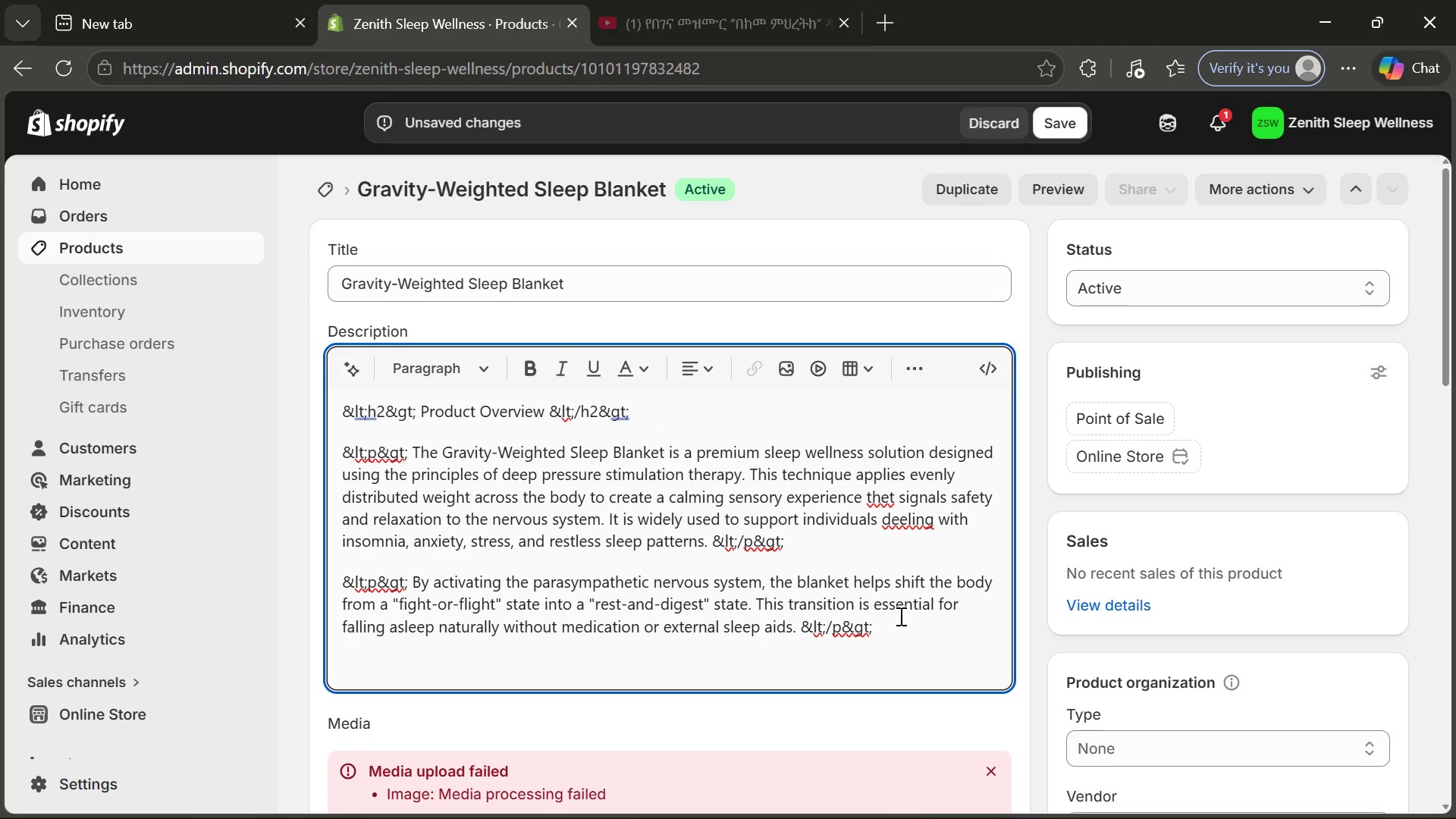 
key(Control+ControlLeft)
 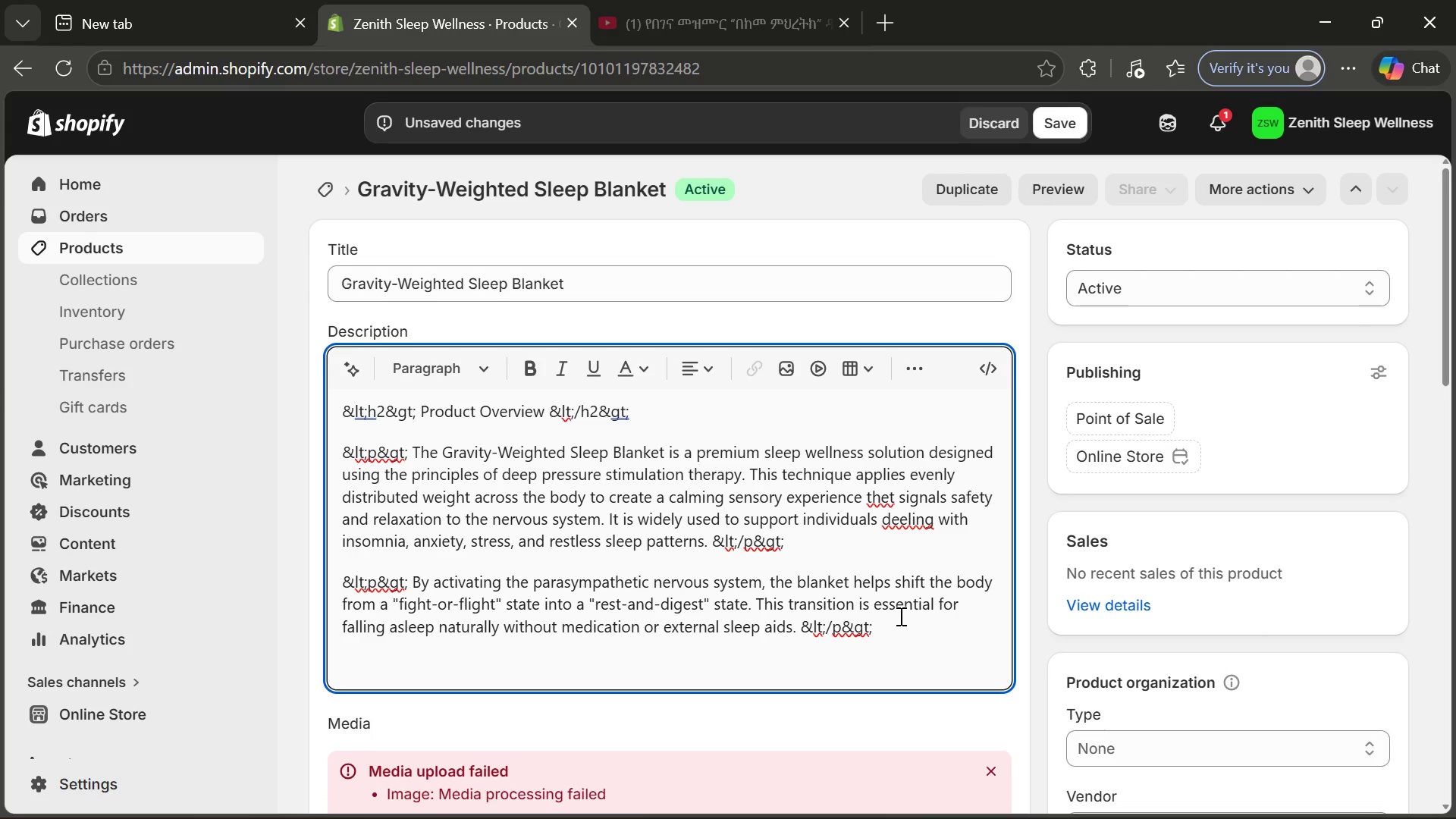 
key(Control+V)
 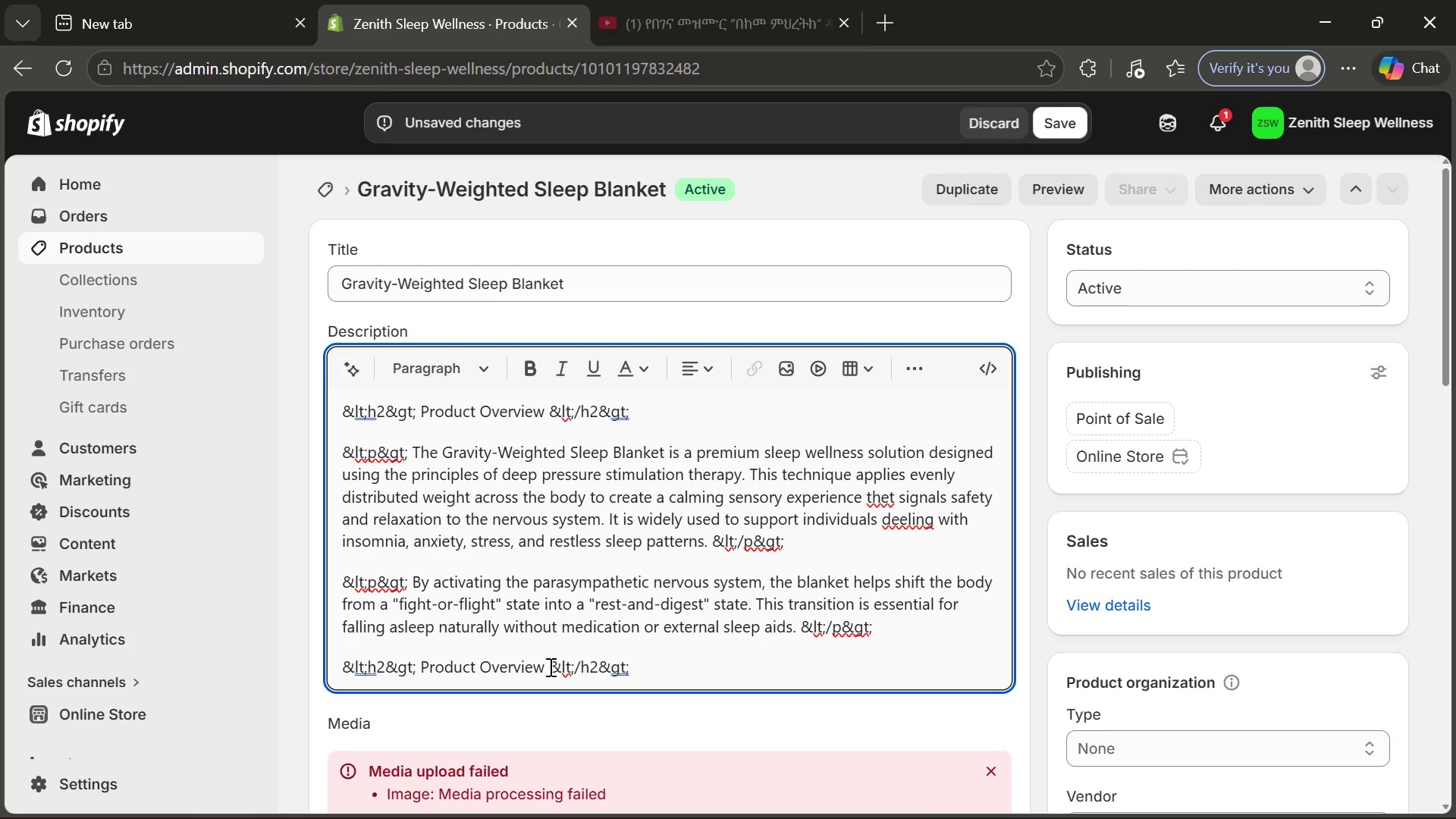 
left_click_drag(start_coordinate=[543, 664], to_coordinate=[422, 667])
 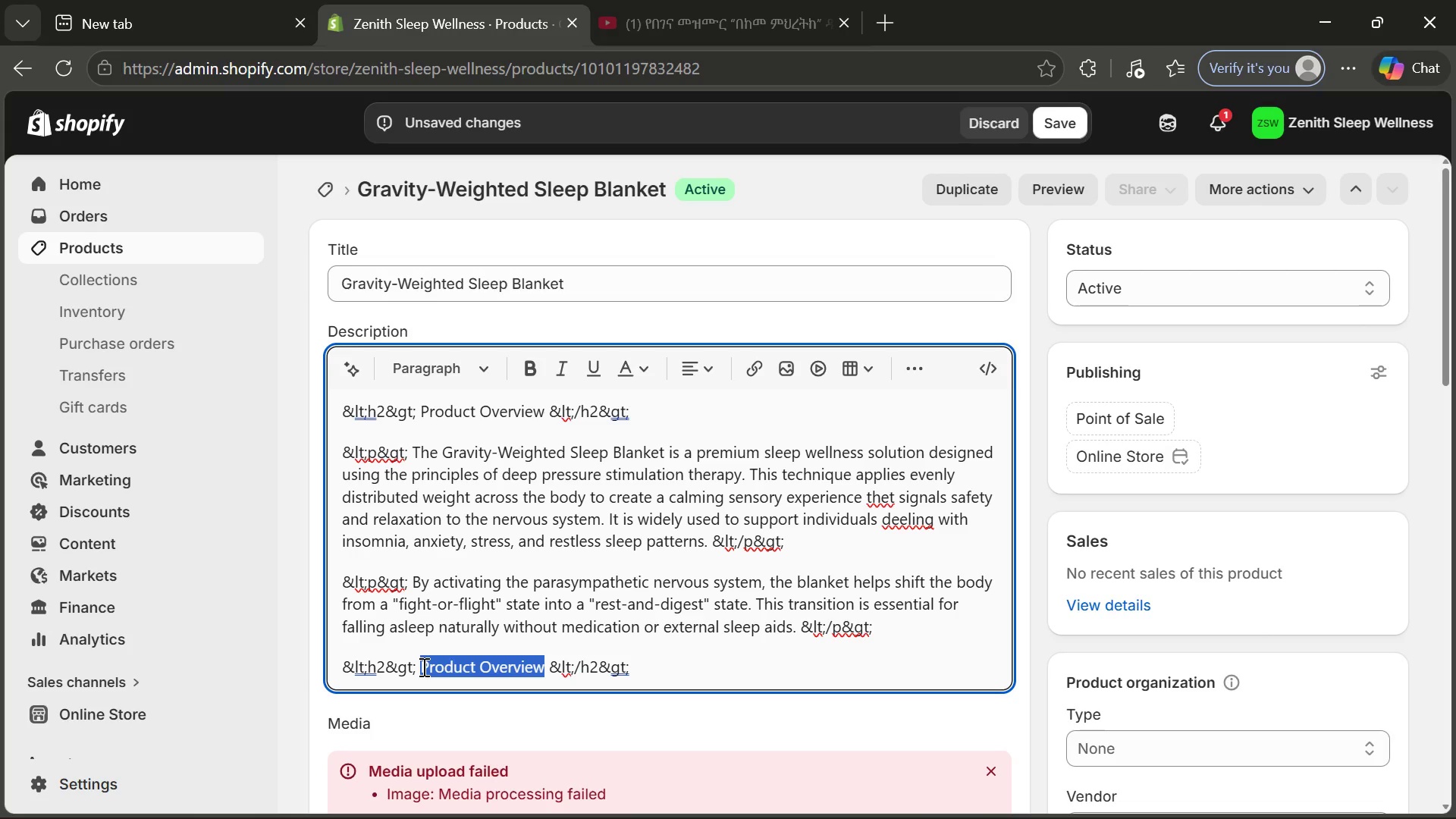 
key(CapsLock)
 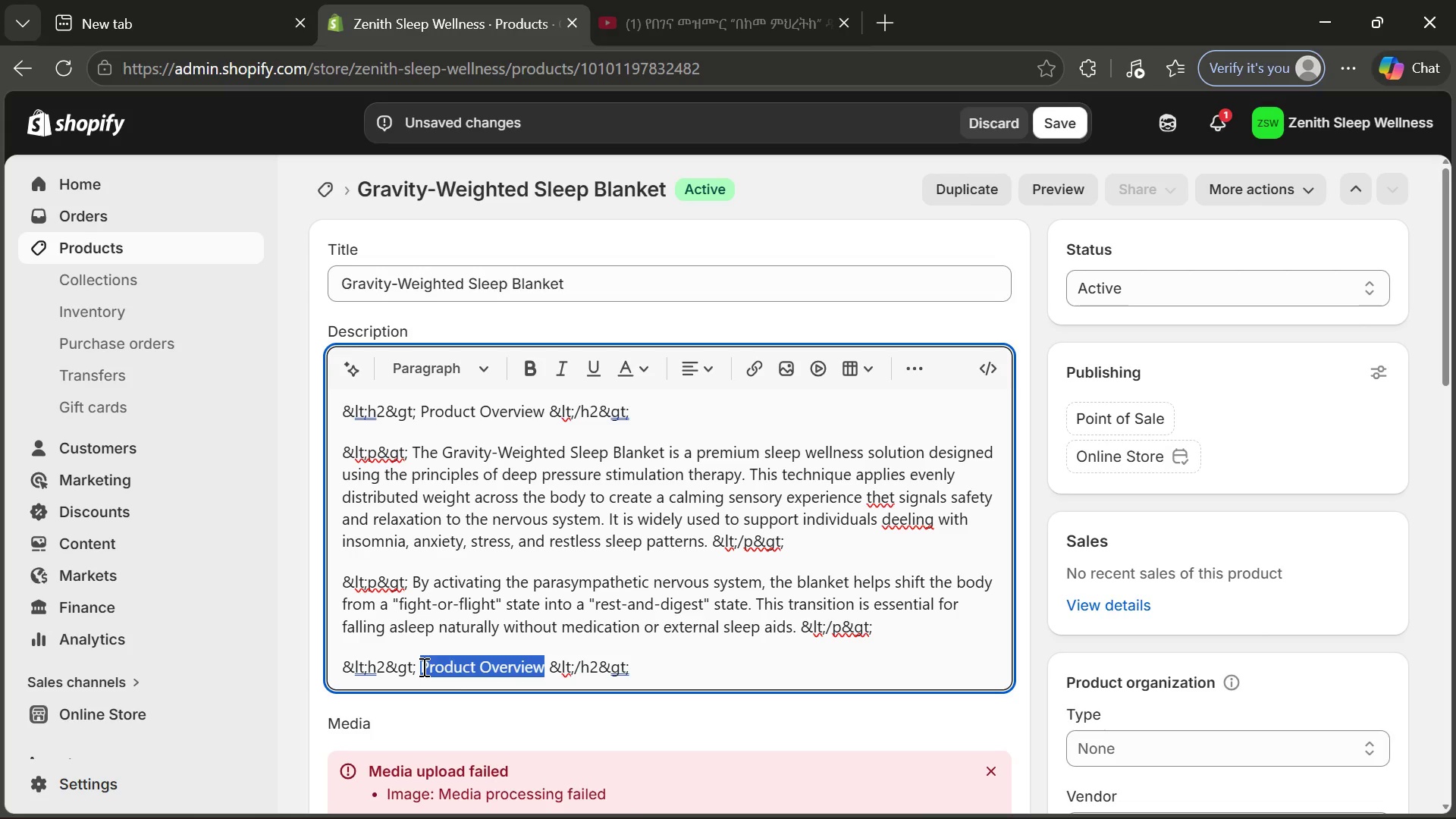 
key(S)
 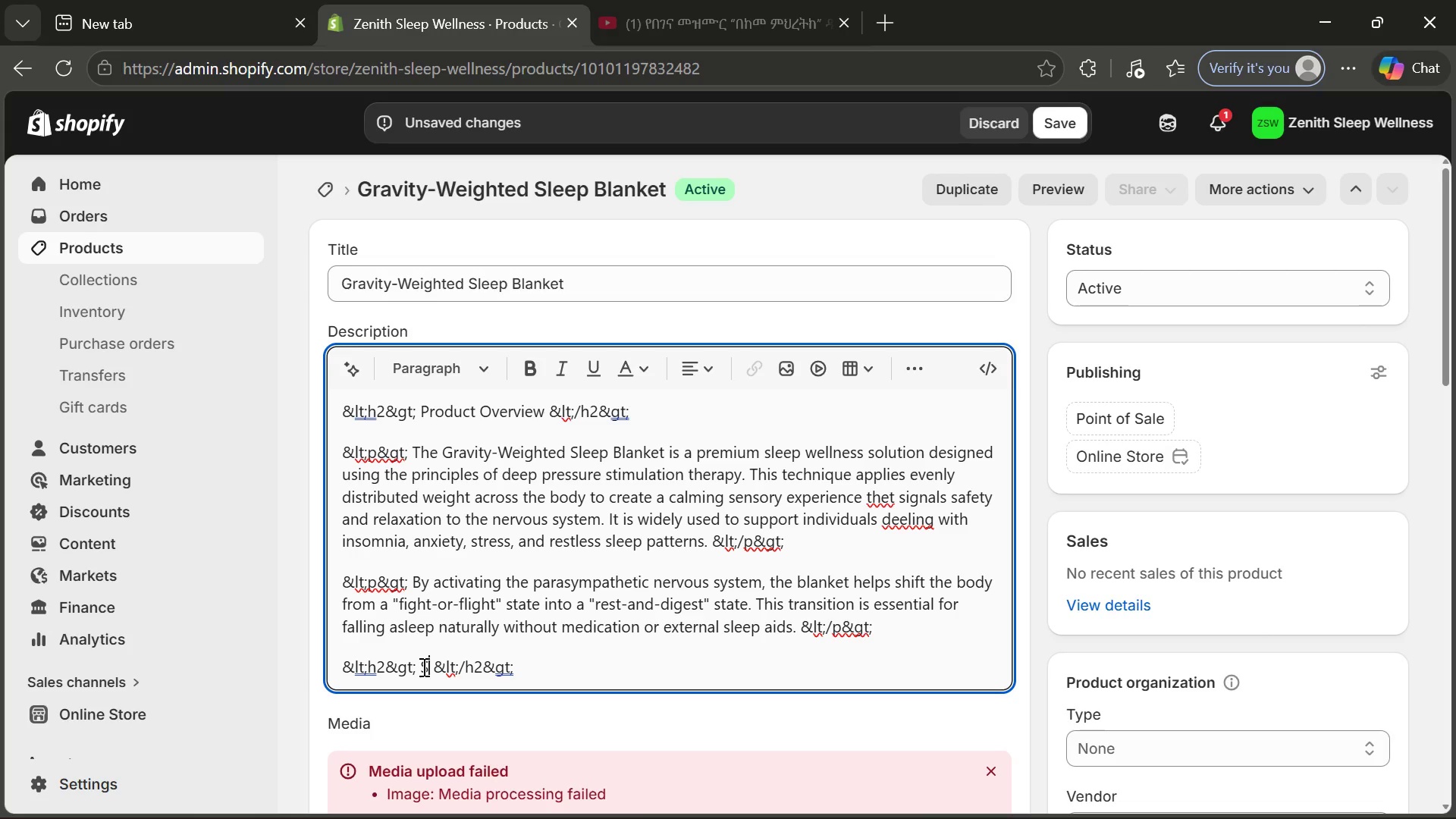 
key(CapsLock)
 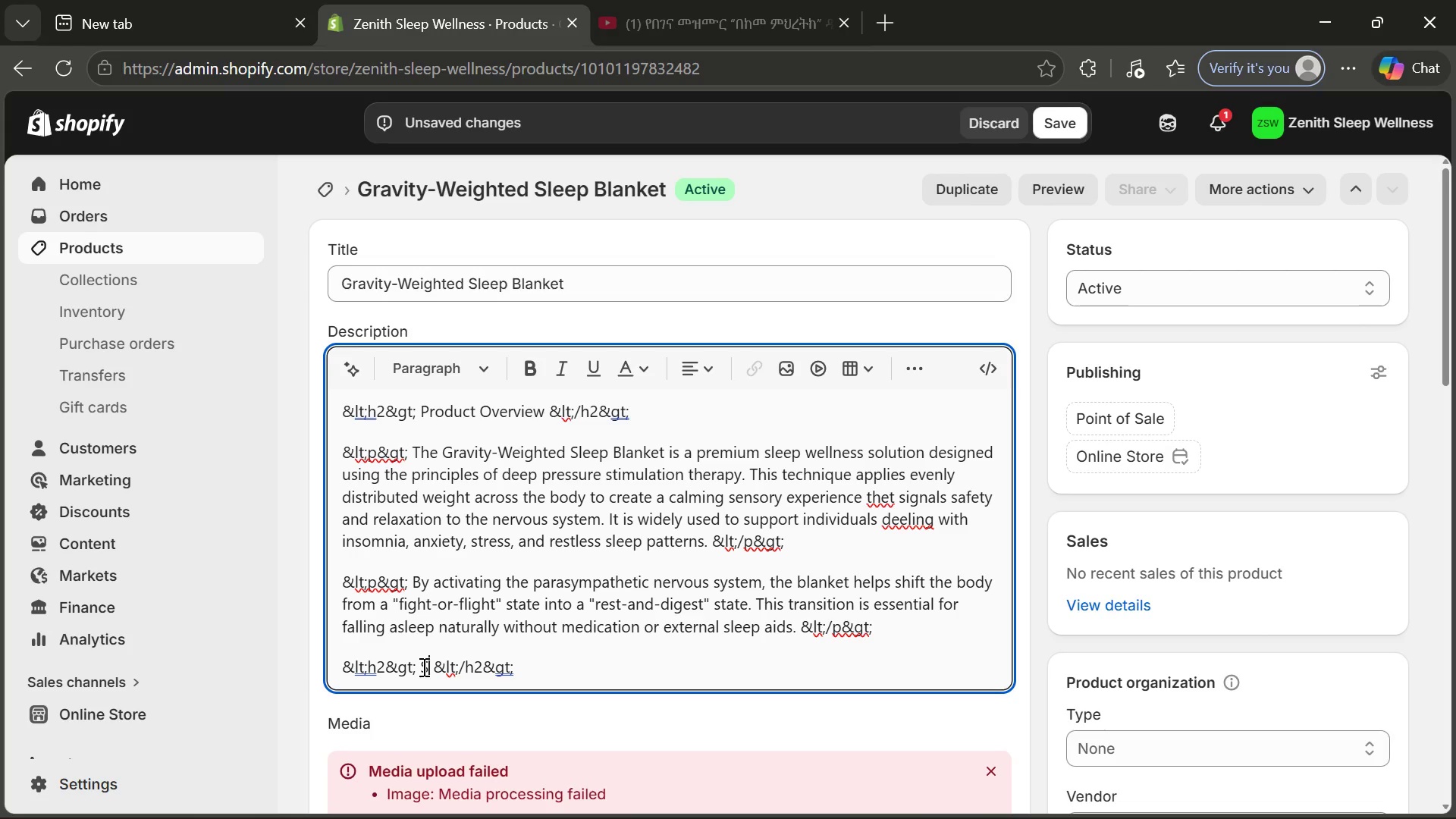 
type(leep Science Benefits)
 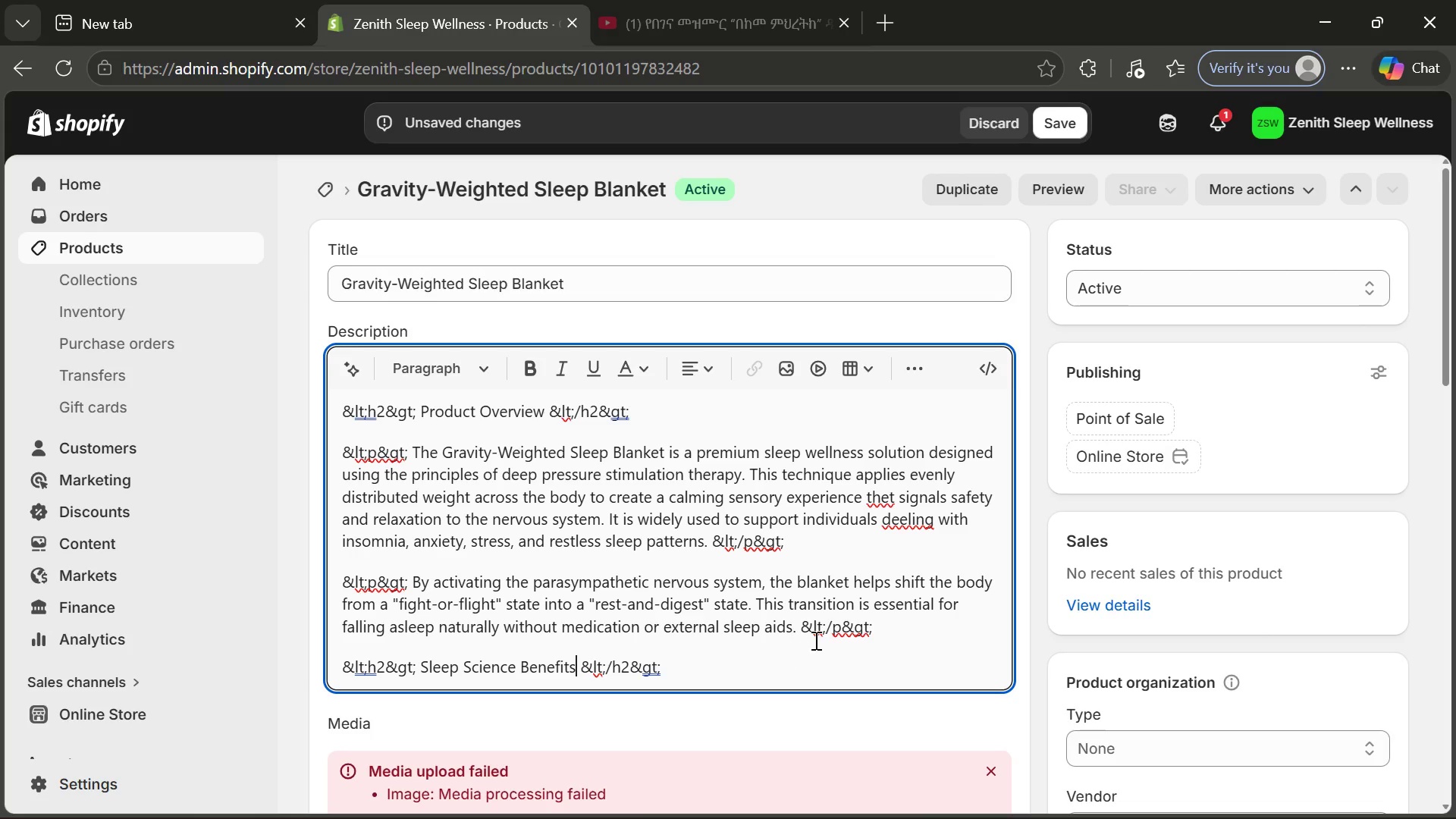 
left_click_drag(start_coordinate=[884, 629], to_coordinate=[339, 574])
 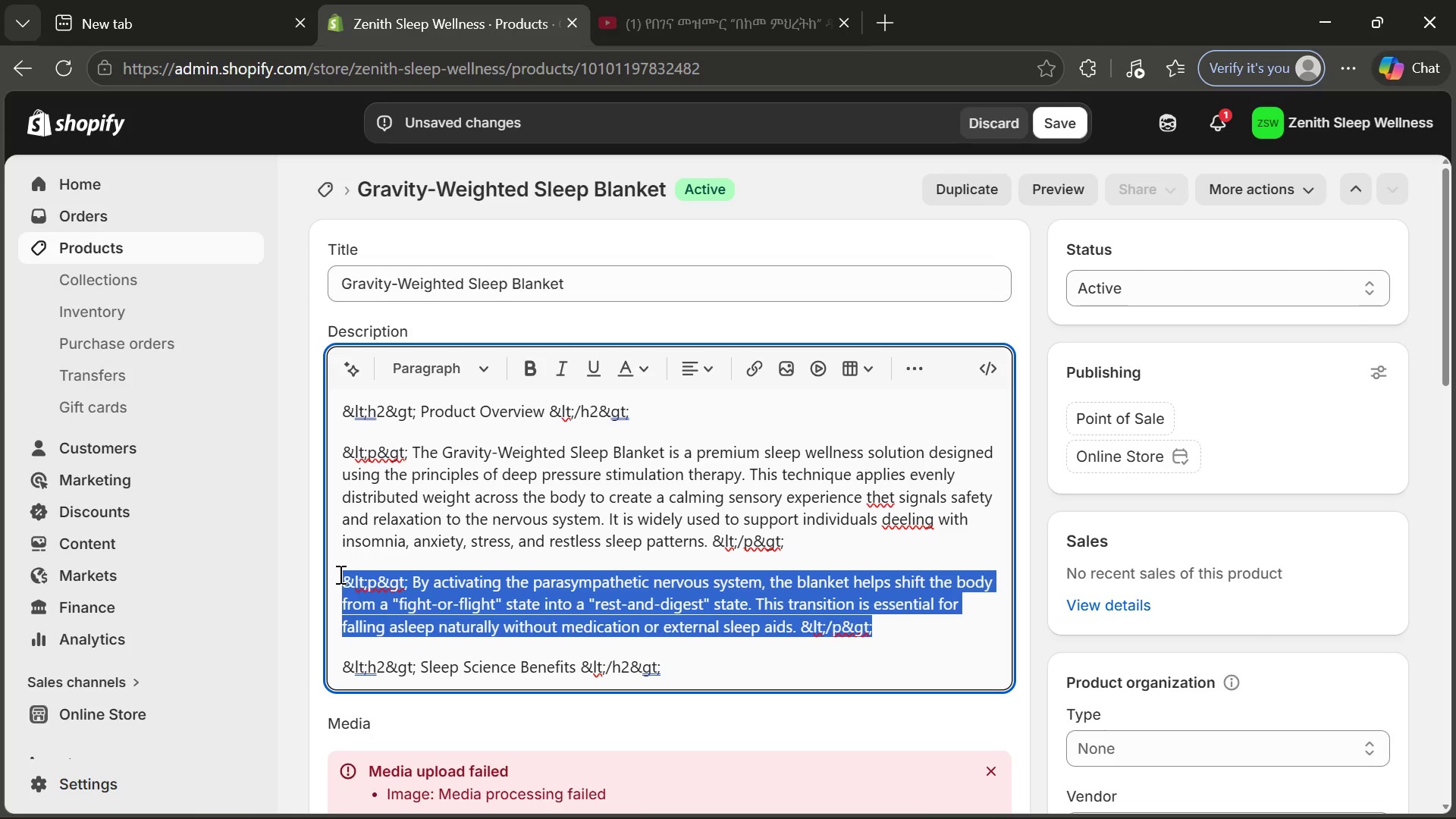 
key(Control+C)
 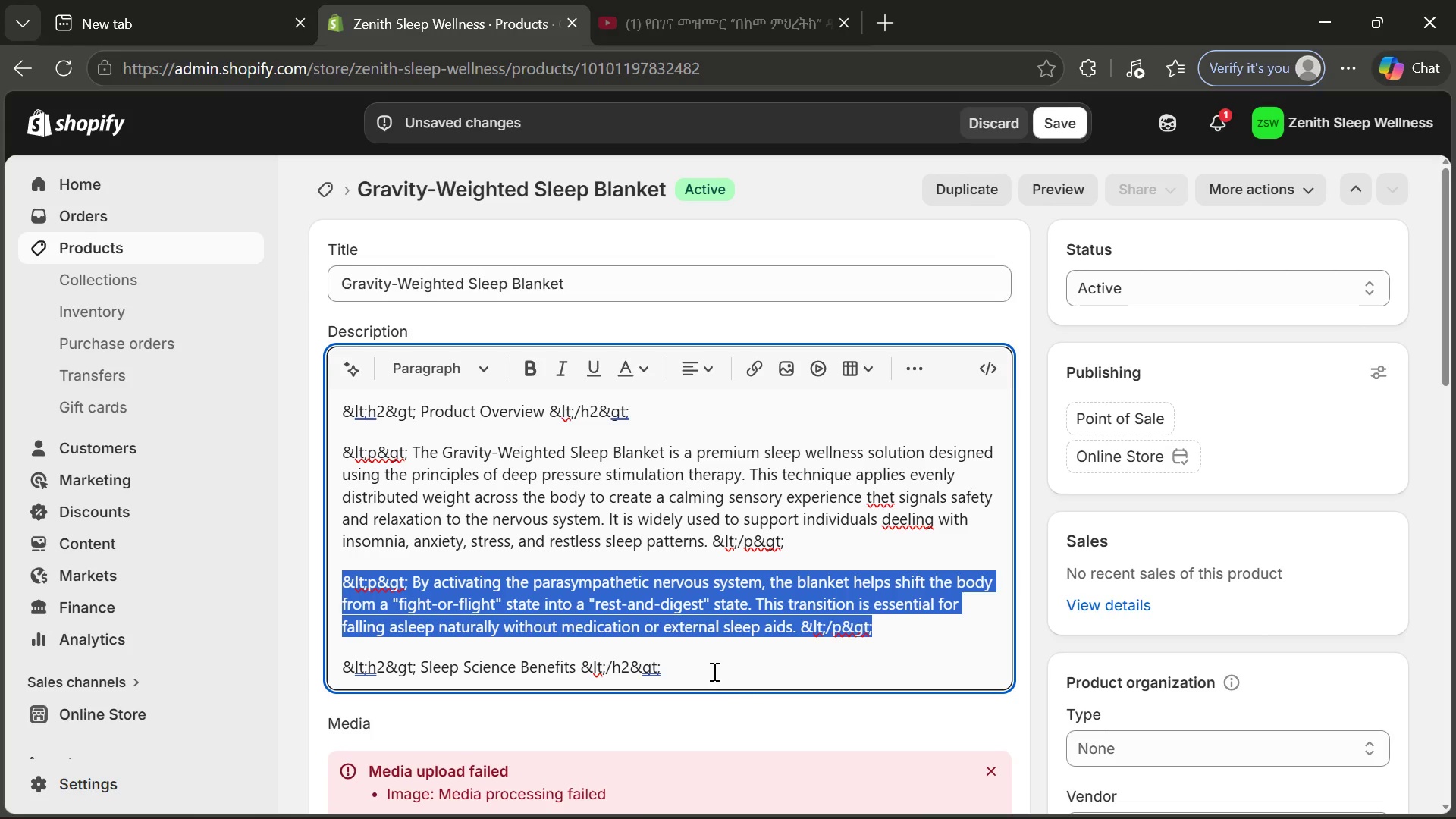 
left_click([711, 671])
 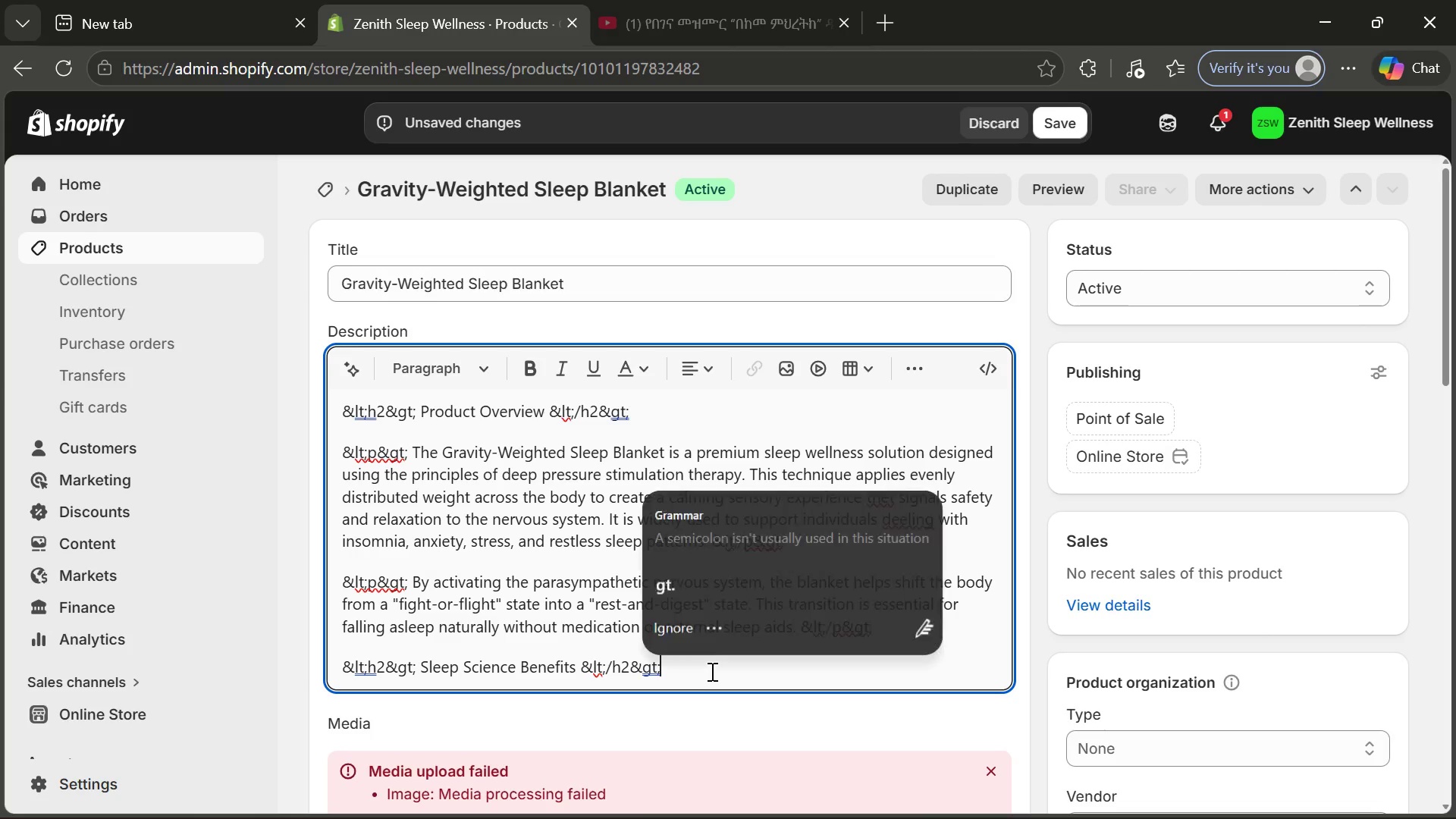 
key(Enter)
 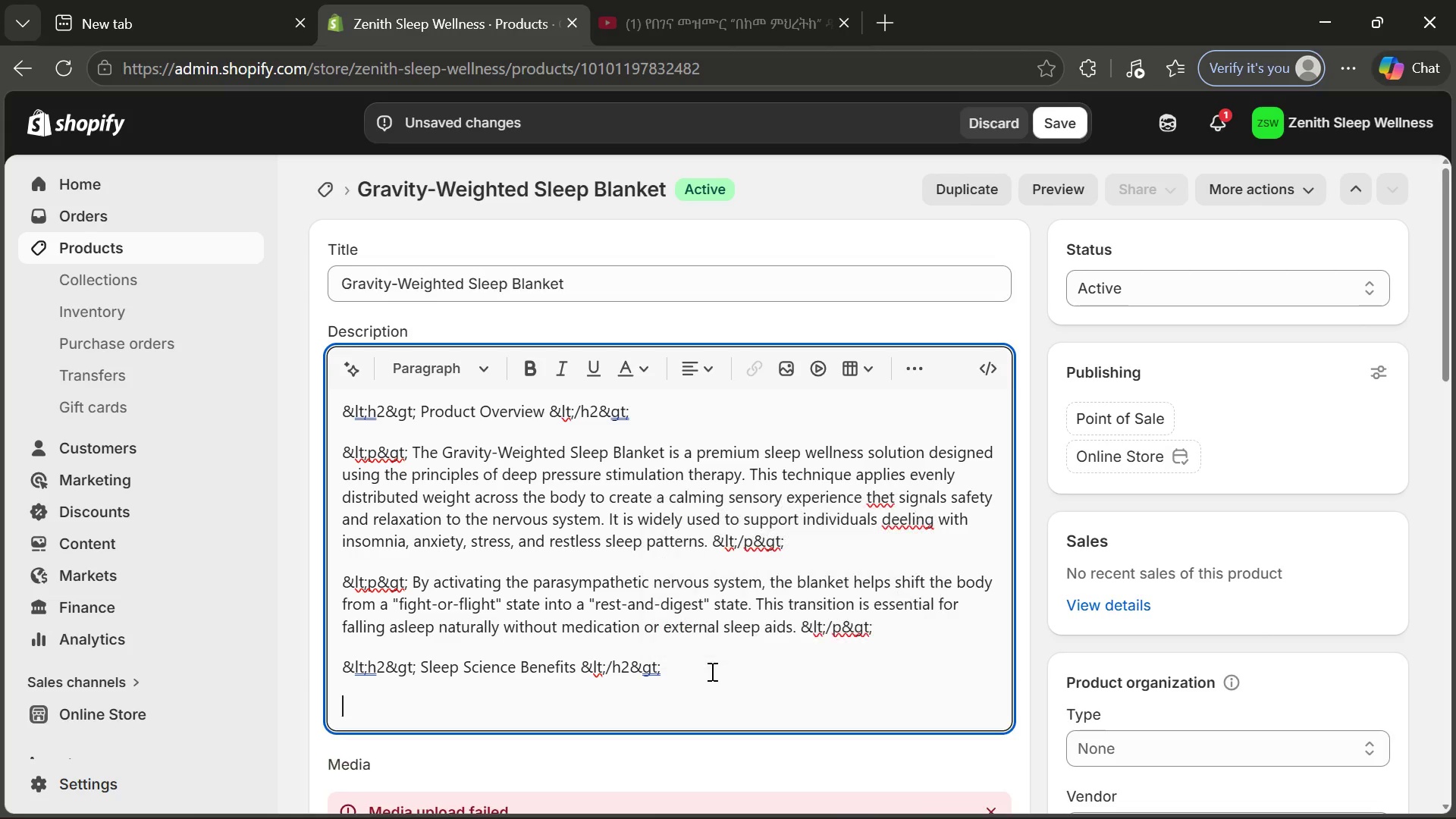 
key(Control+V)
 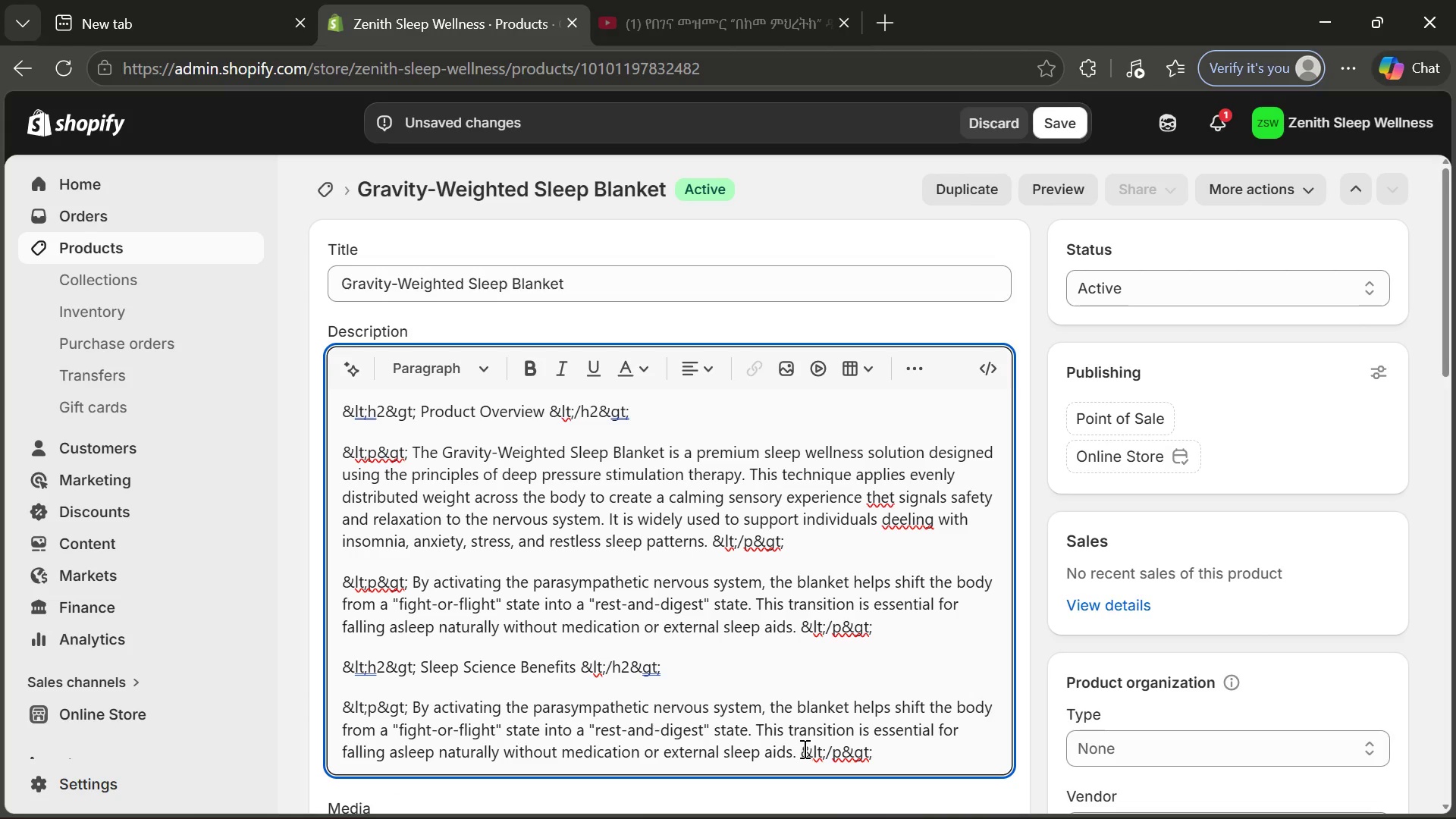 
left_click_drag(start_coordinate=[795, 751], to_coordinate=[420, 714])
 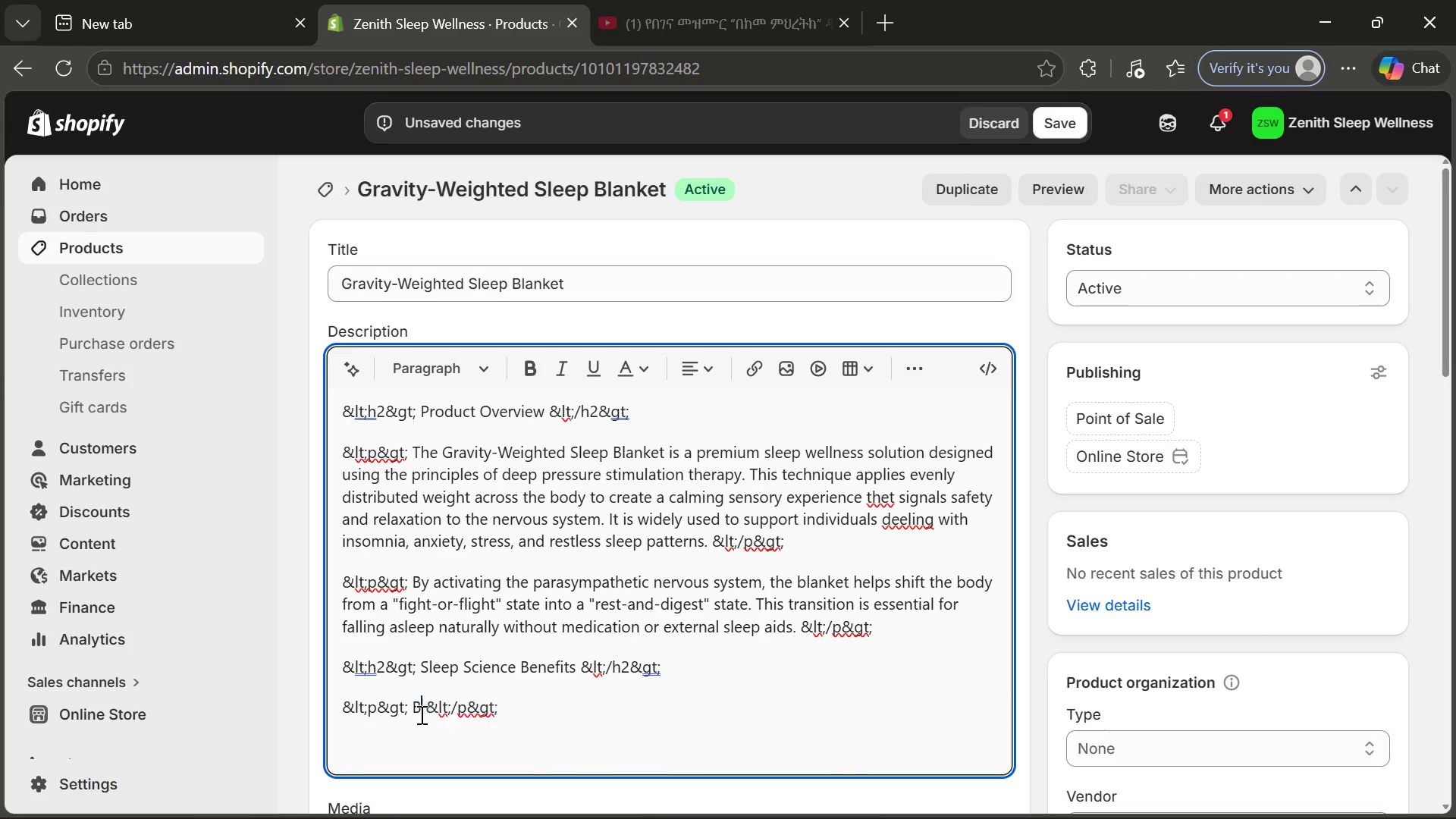 
key(Backspace)
key(Backspace)
type(The )
 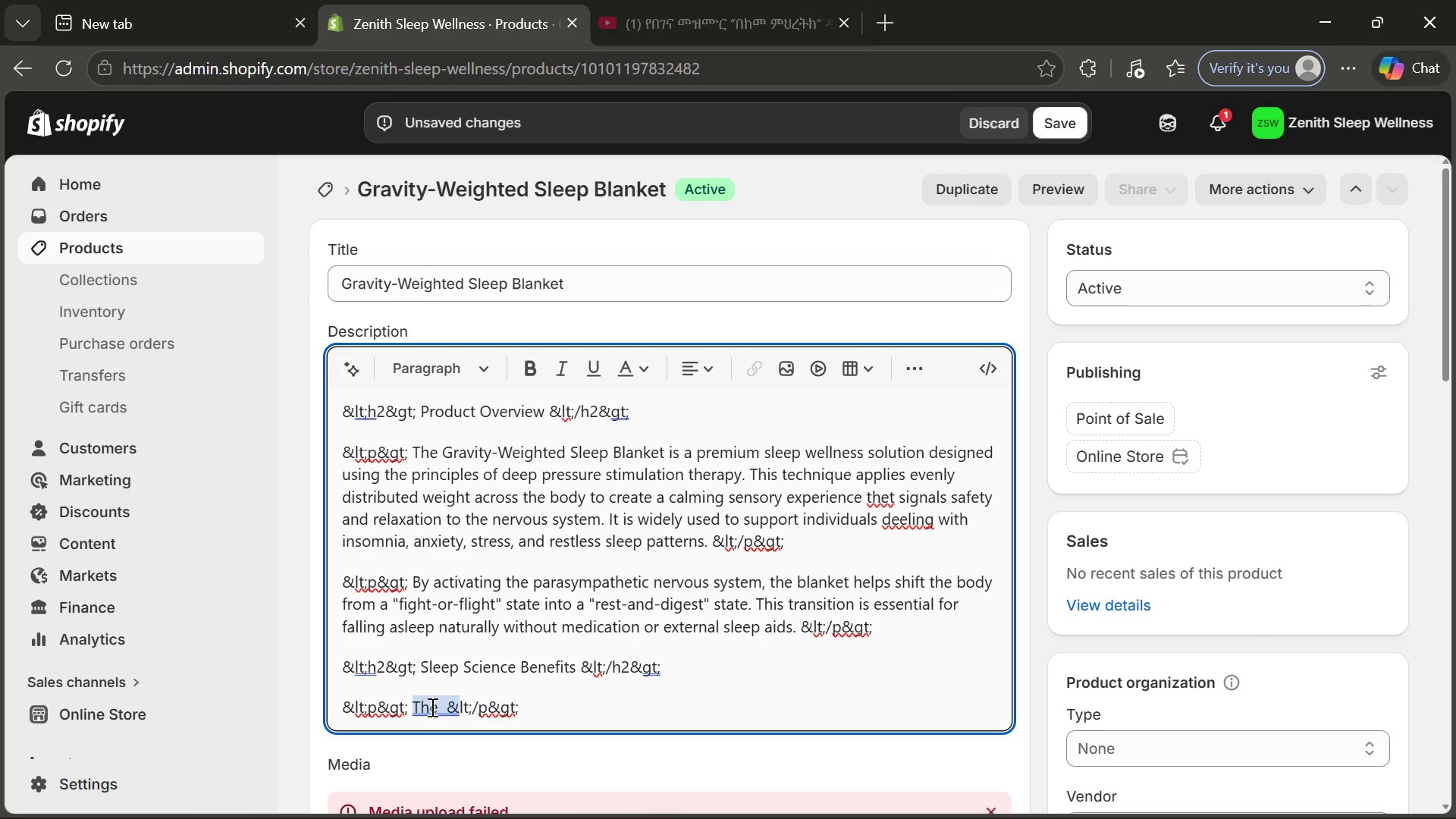 
wait(5.05)
 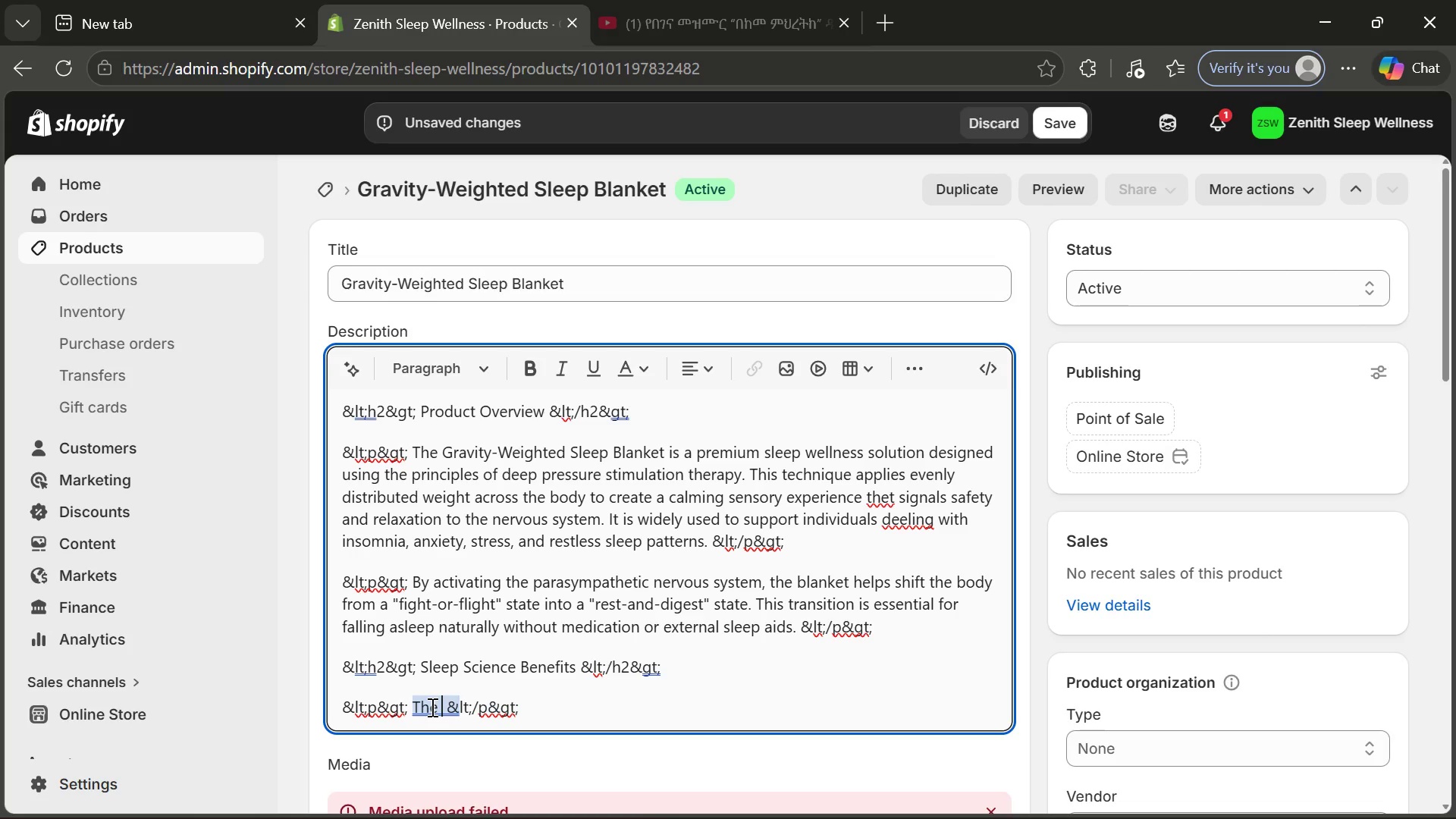 
type(blanket supports the natural)
 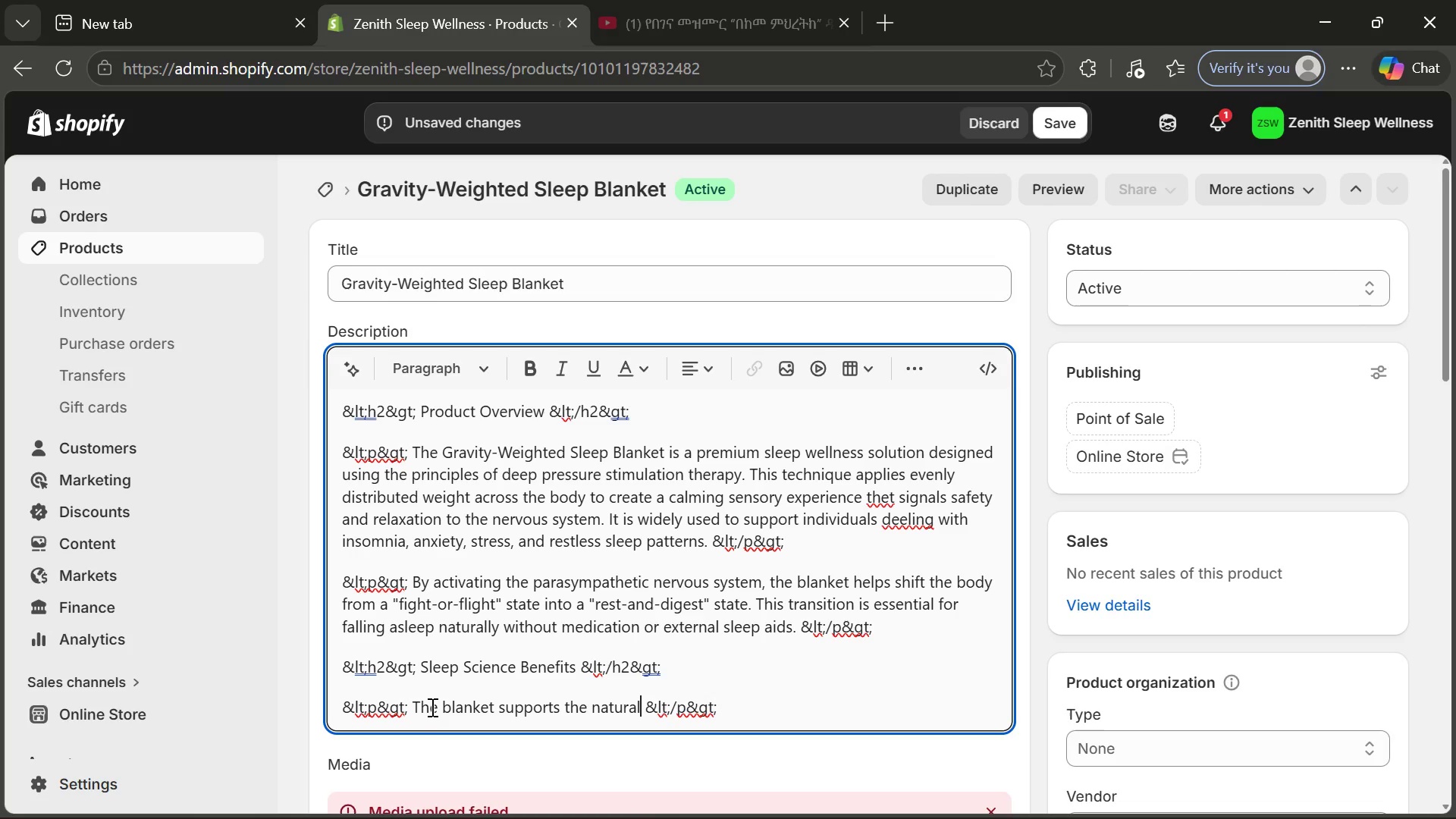 
type( production of se)
 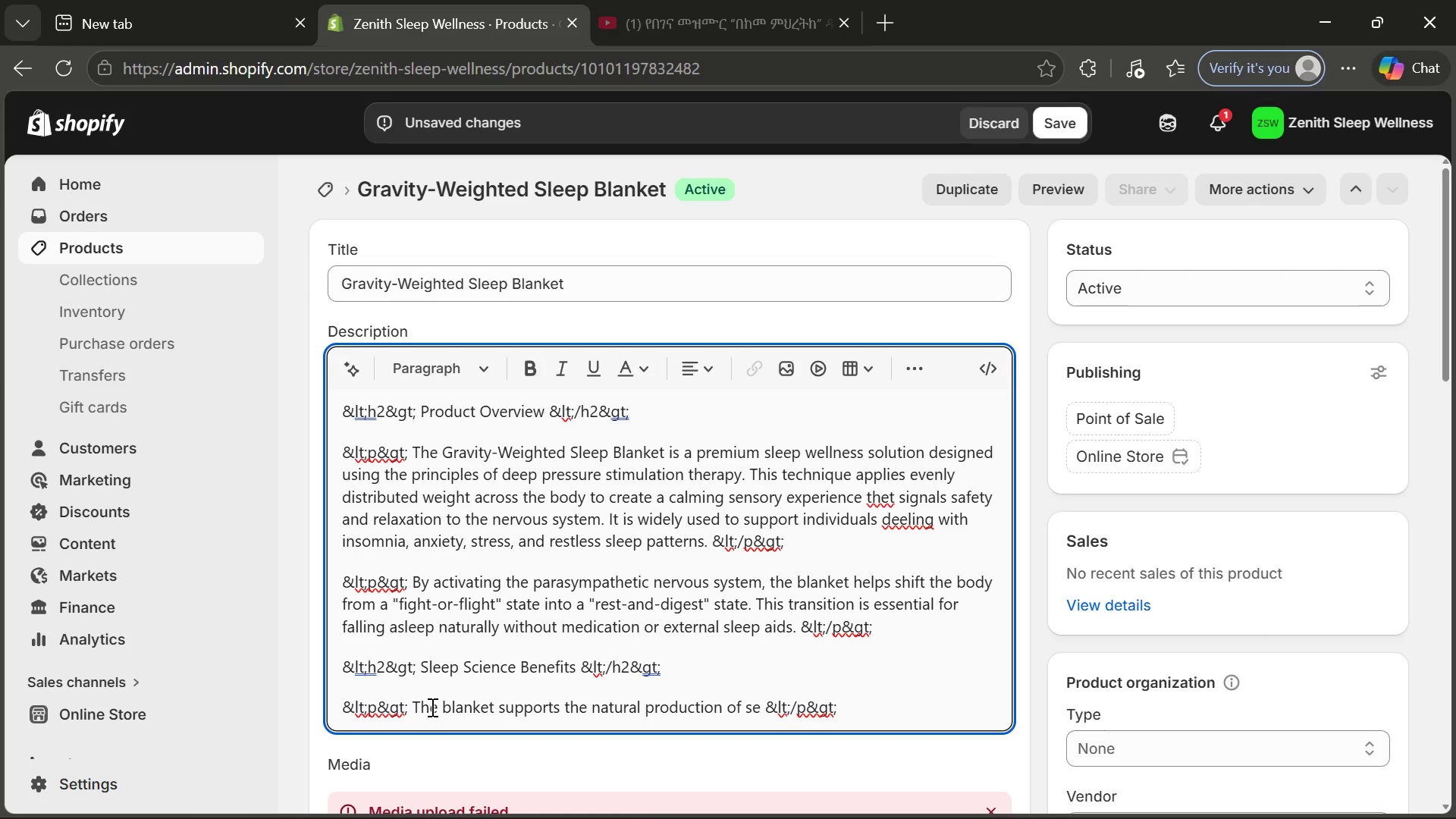 
type(ro)
 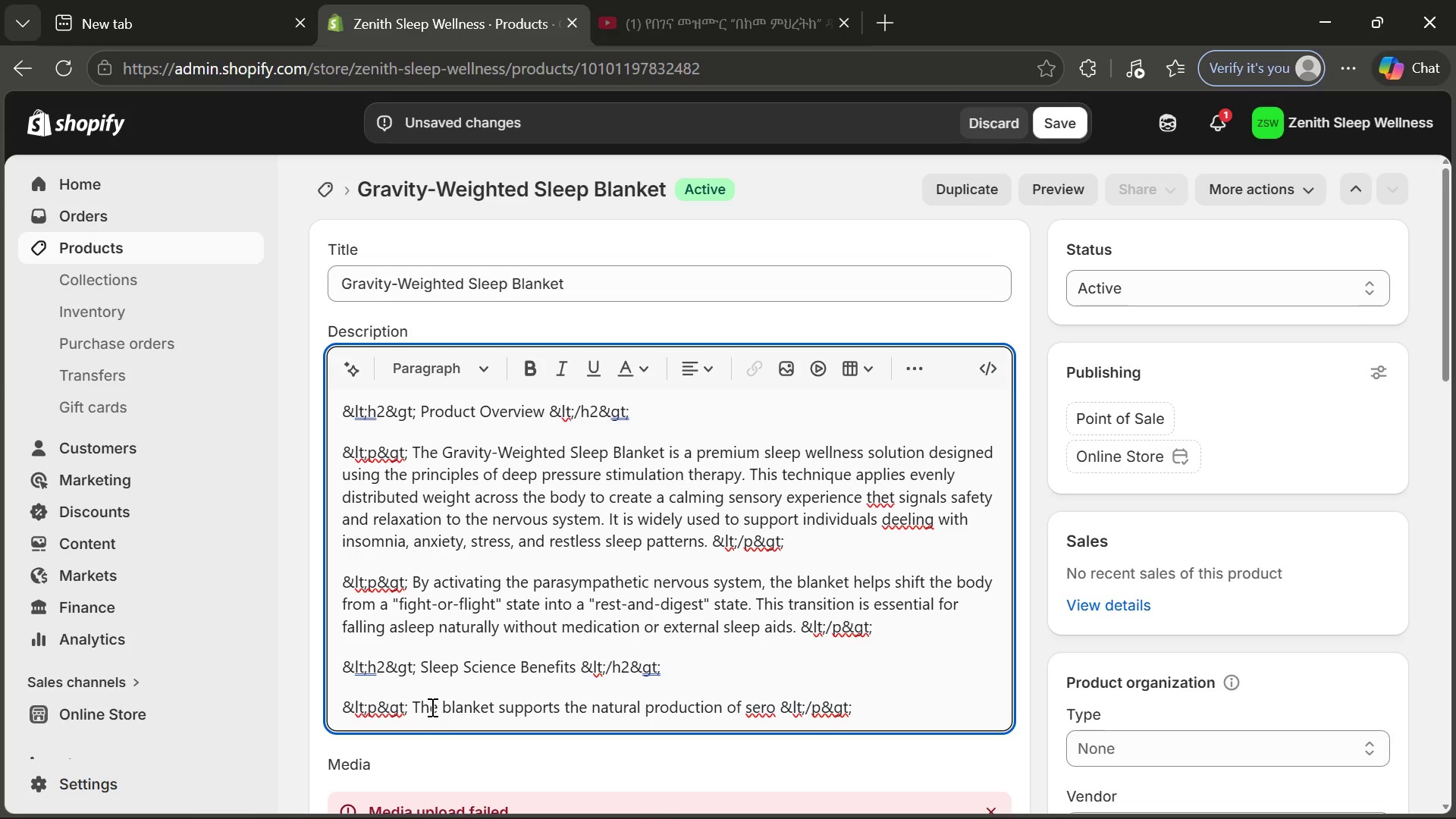 
type(tonin and melatonin while res)
key(Backspace)
type(ducing cortisol levelsd)
key(Backspace)
type( )
key(Backspace)
type(. These hormonal changes help req)
key(Backspace)
type(gulate the sleep0)
key(Backspace)
type(9)
key(Backspace)
type(-wake cycle and impri)
key(Backspace)
type(ove sleep on )
key(Backspace)
type(set )
 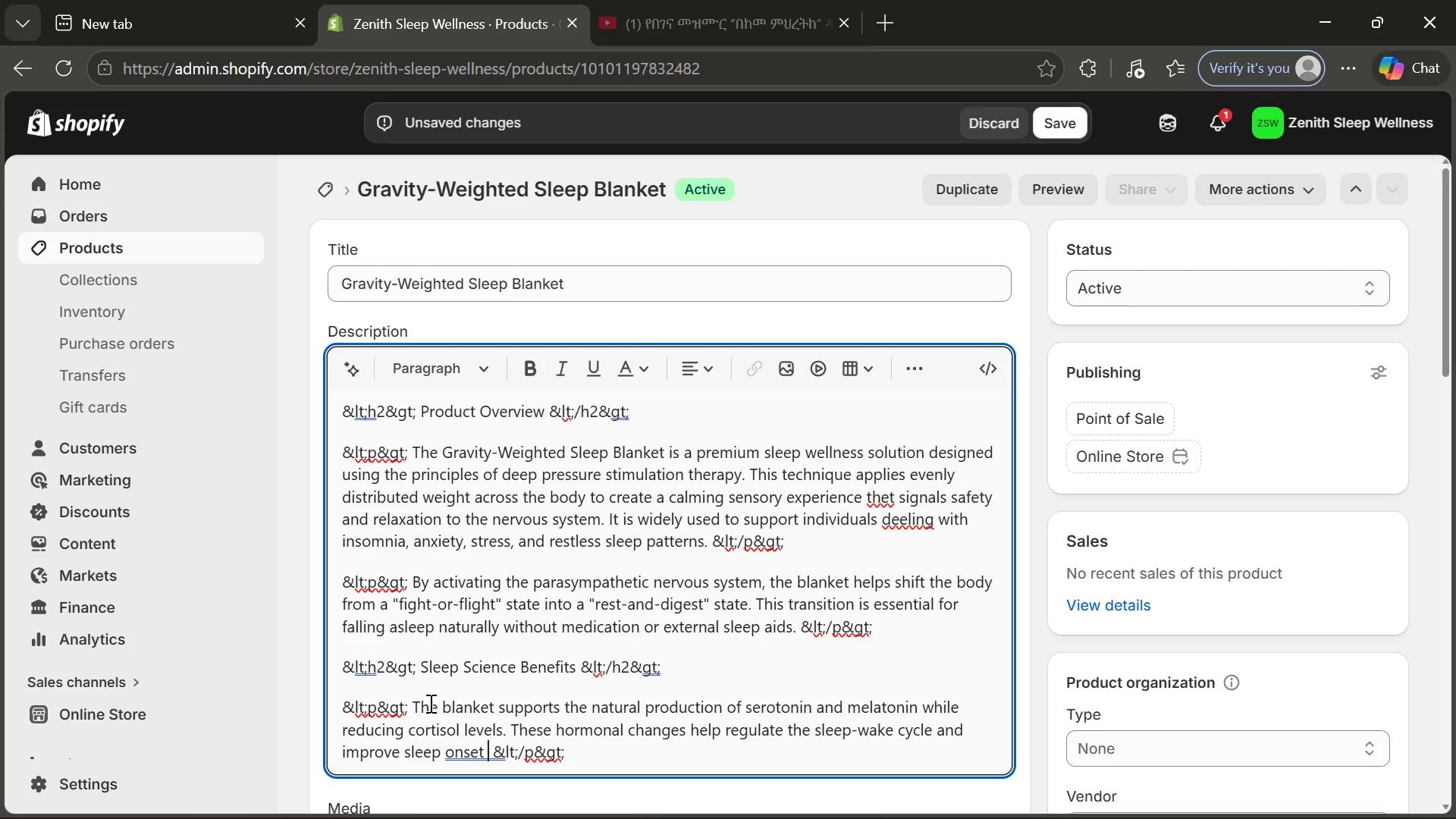 
type(deep )
key(Backspace)
 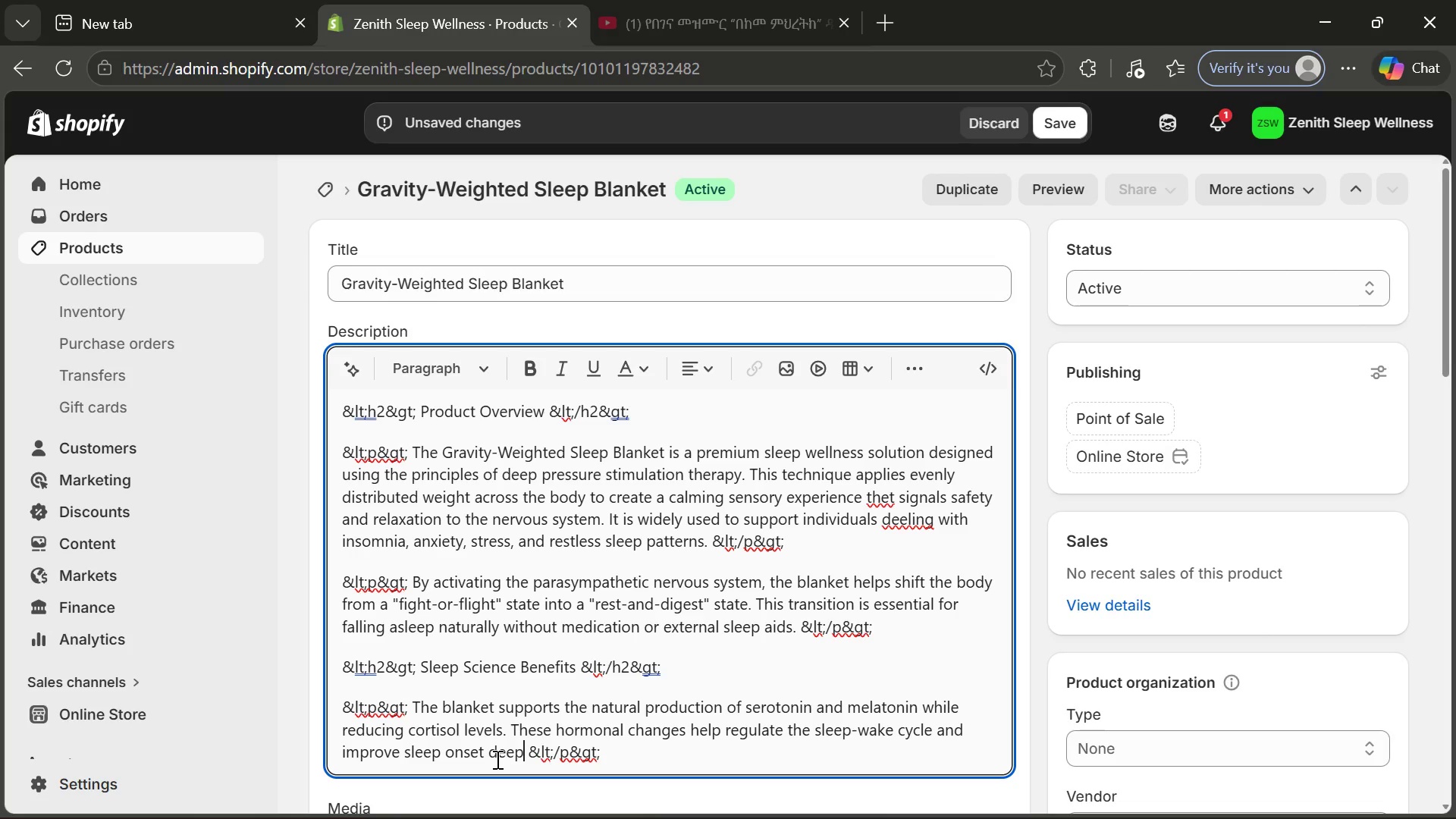 
left_click([489, 753])
 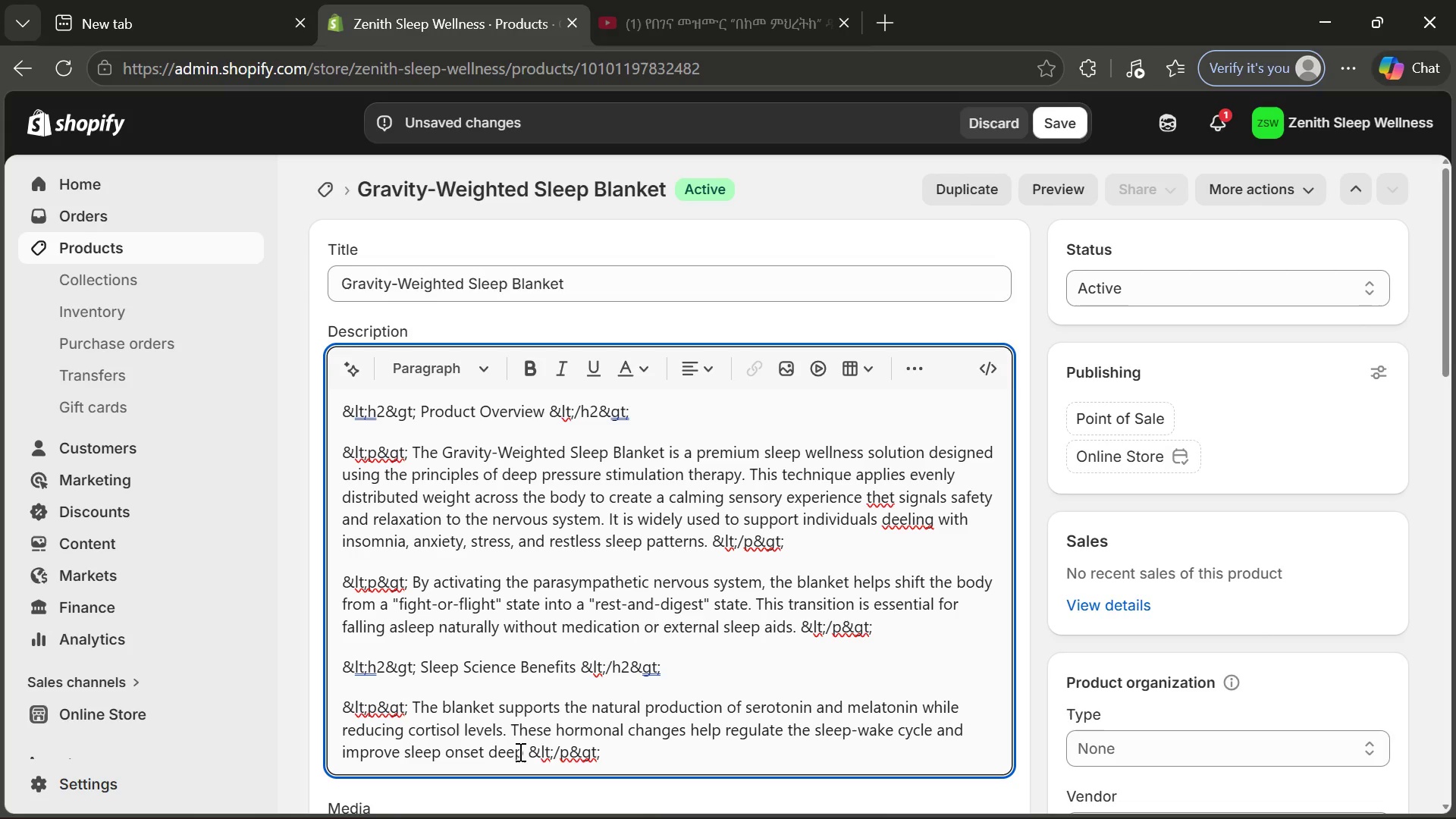 
left_click_drag(start_coordinate=[519, 752], to_coordinate=[493, 752])
 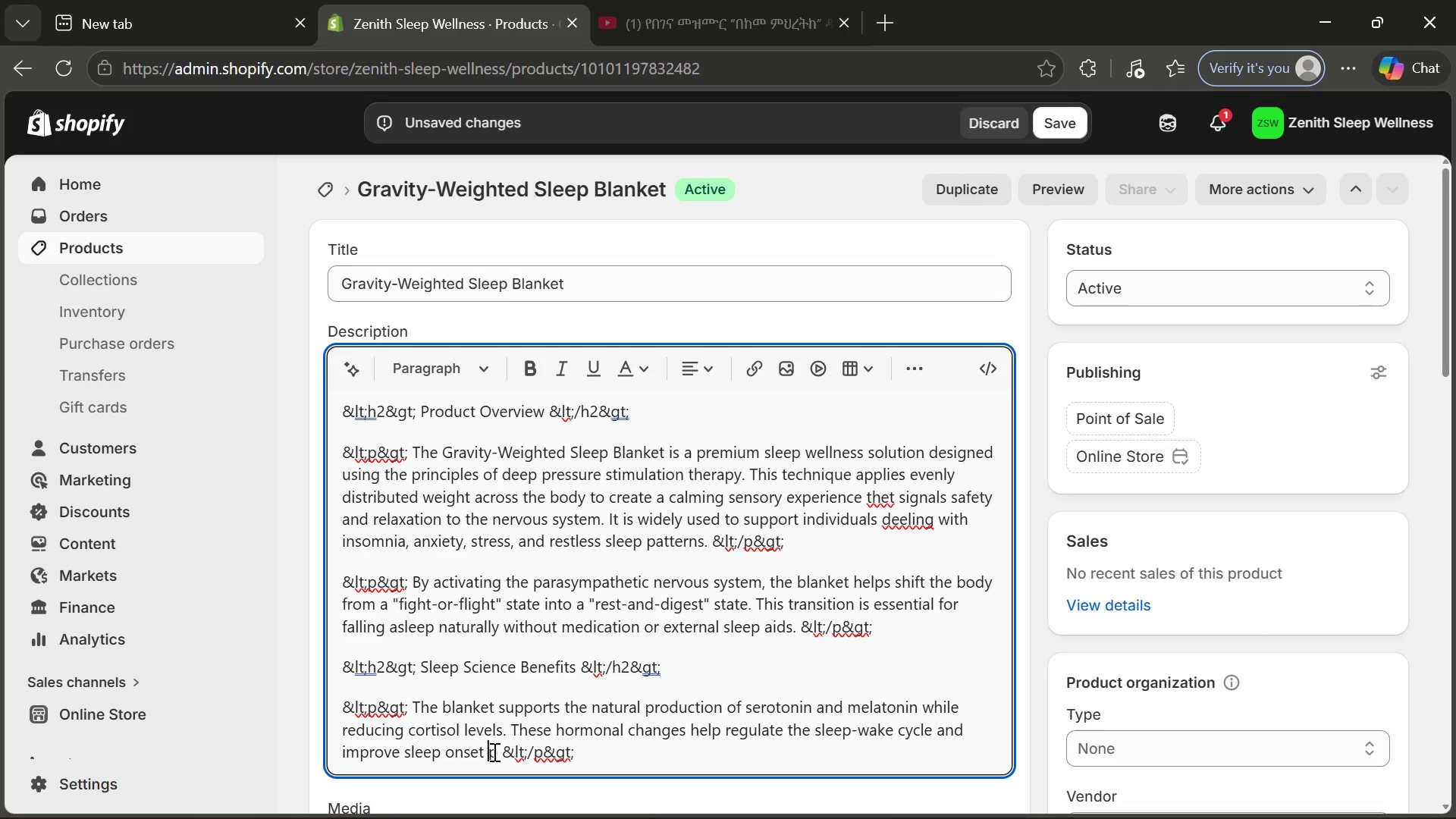 
key(Backspace)
 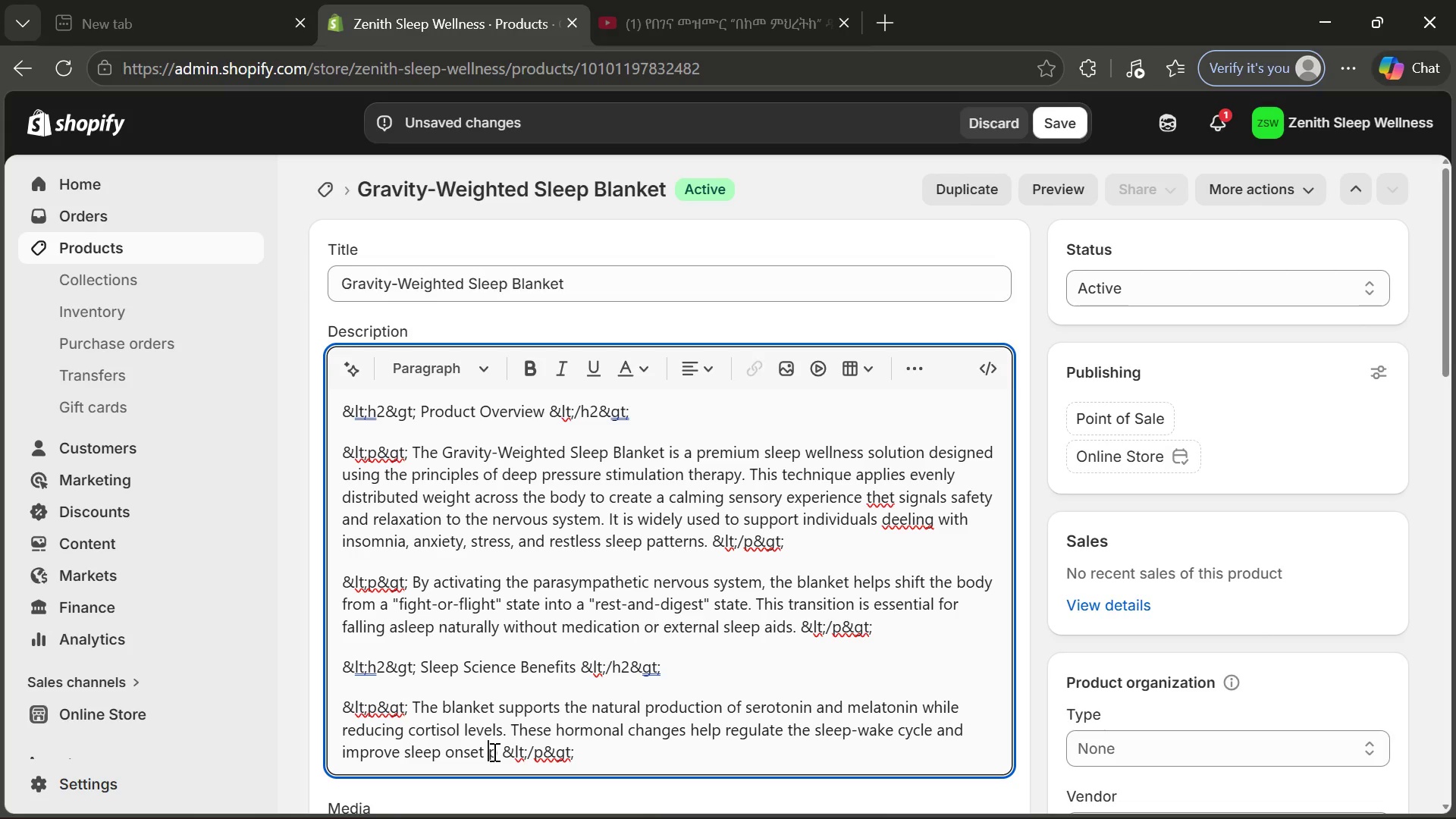 
key(ArrowRight)
 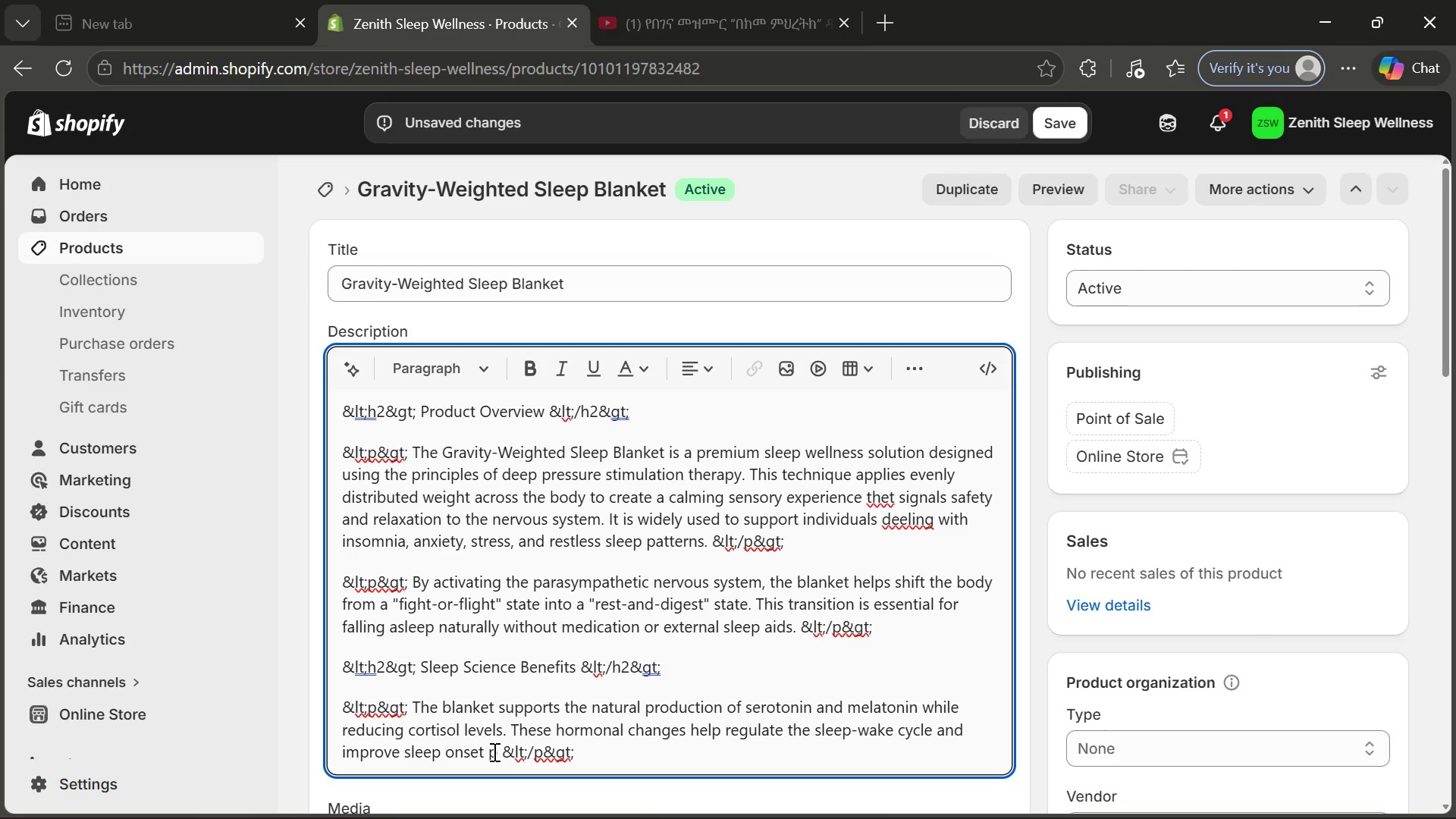 
key(ArrowLeft)
 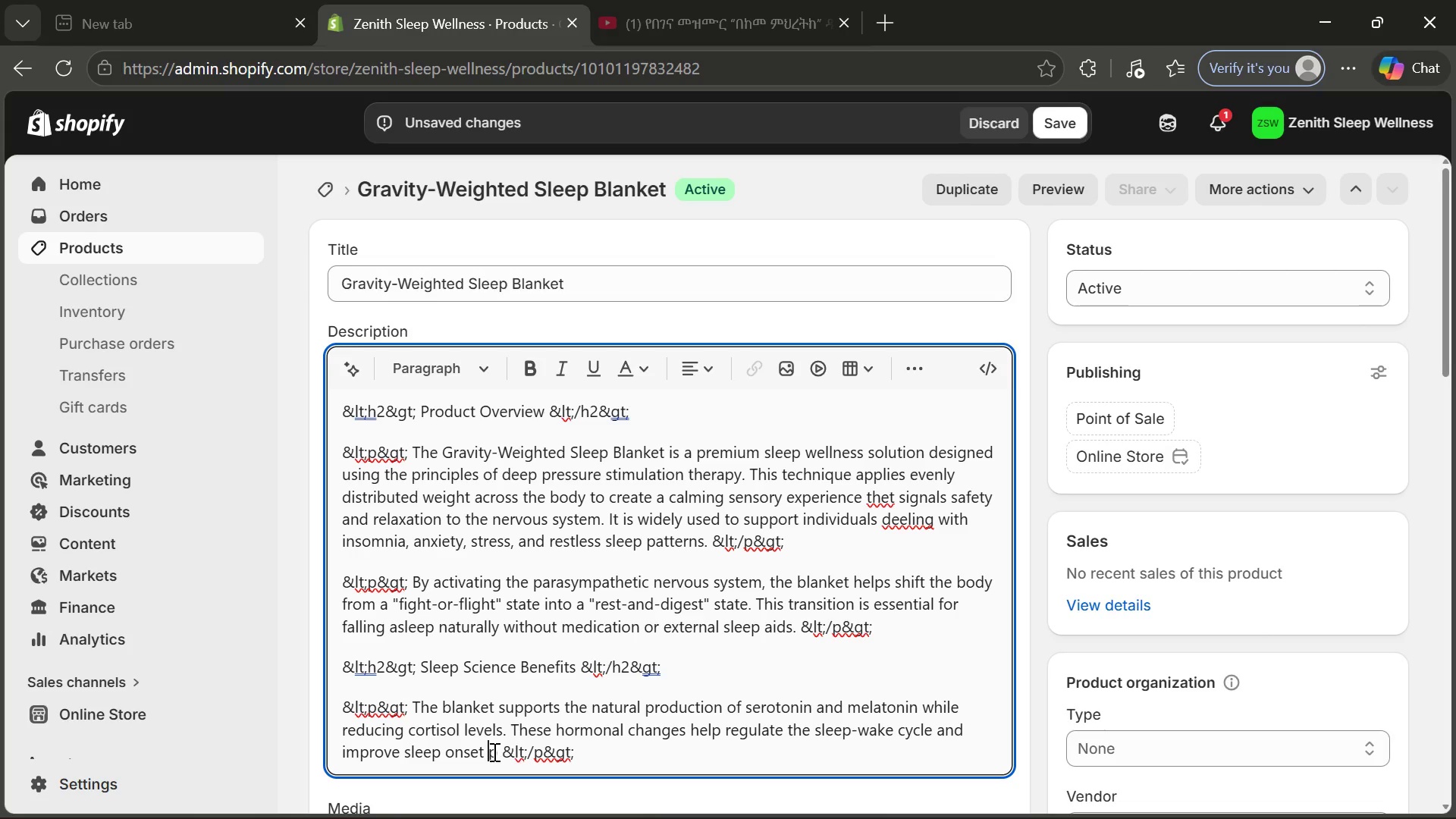 
key(S)
 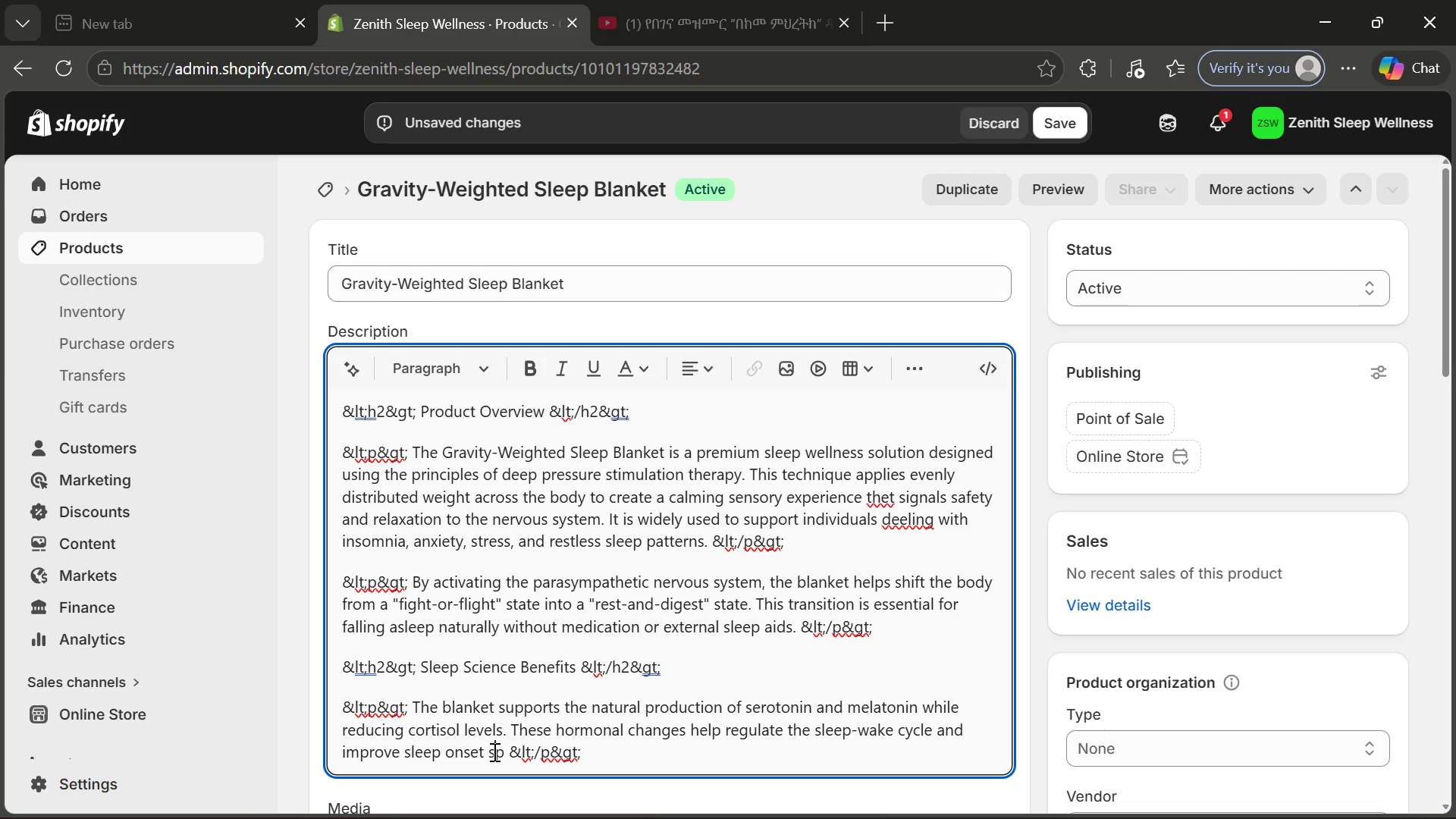 
key(ArrowRight)
 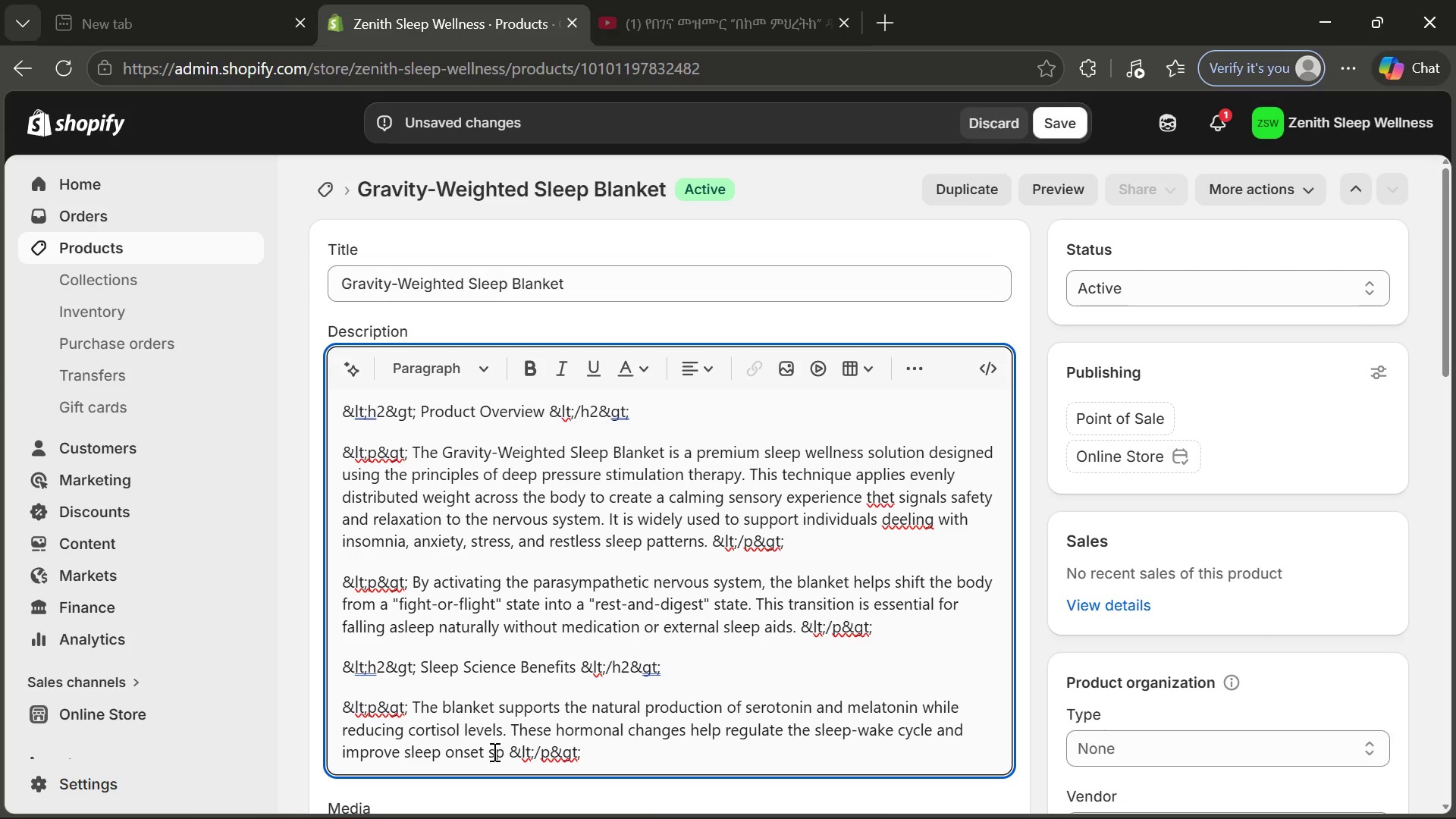 
type(eed. Over time, users experience deeper REM sleep, )
 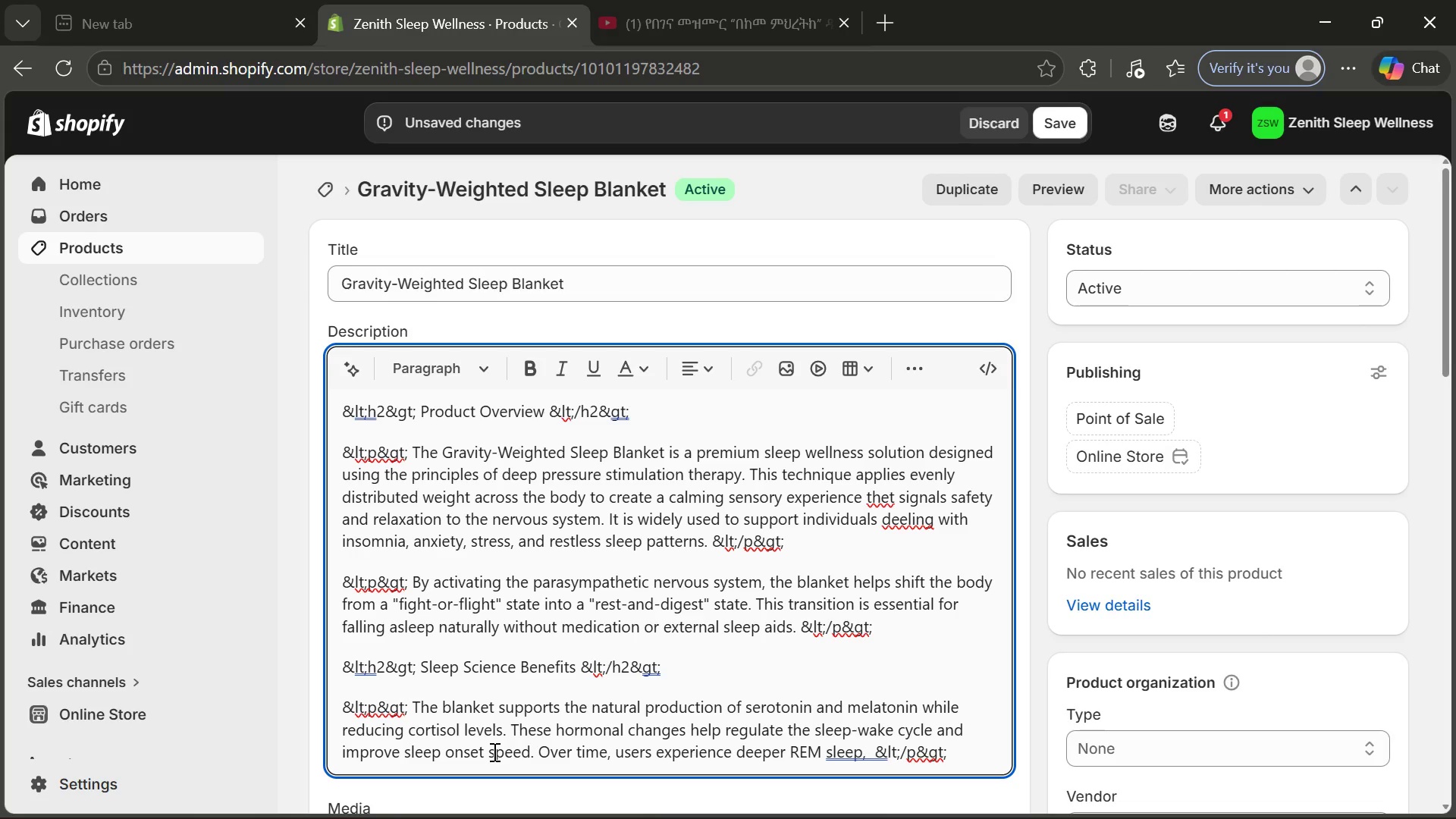 
type(fewer nighttime awakenings, and improved emotional balance during the day.)
 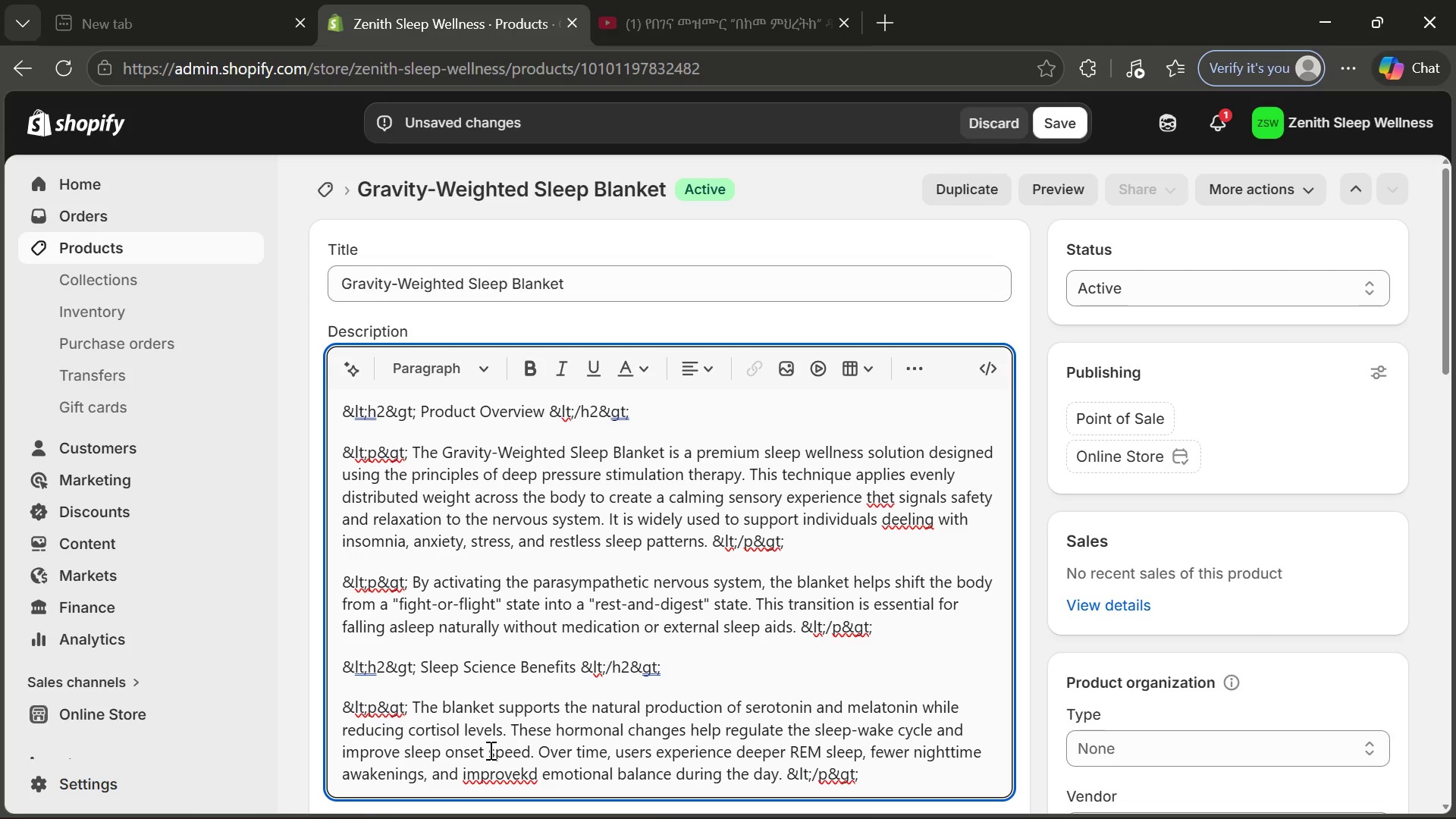 
left_click([527, 775])
 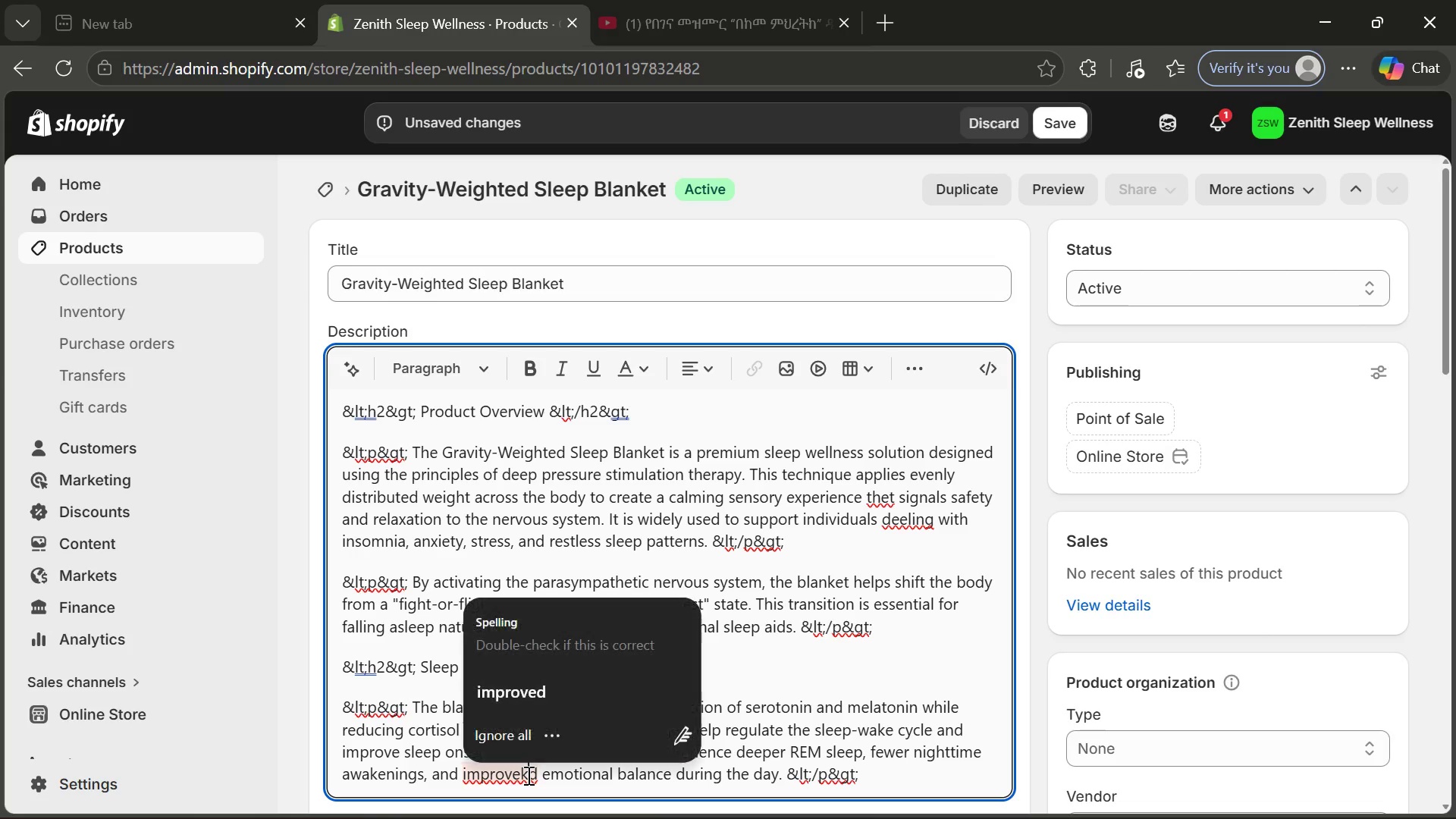 
key(Backspace)
 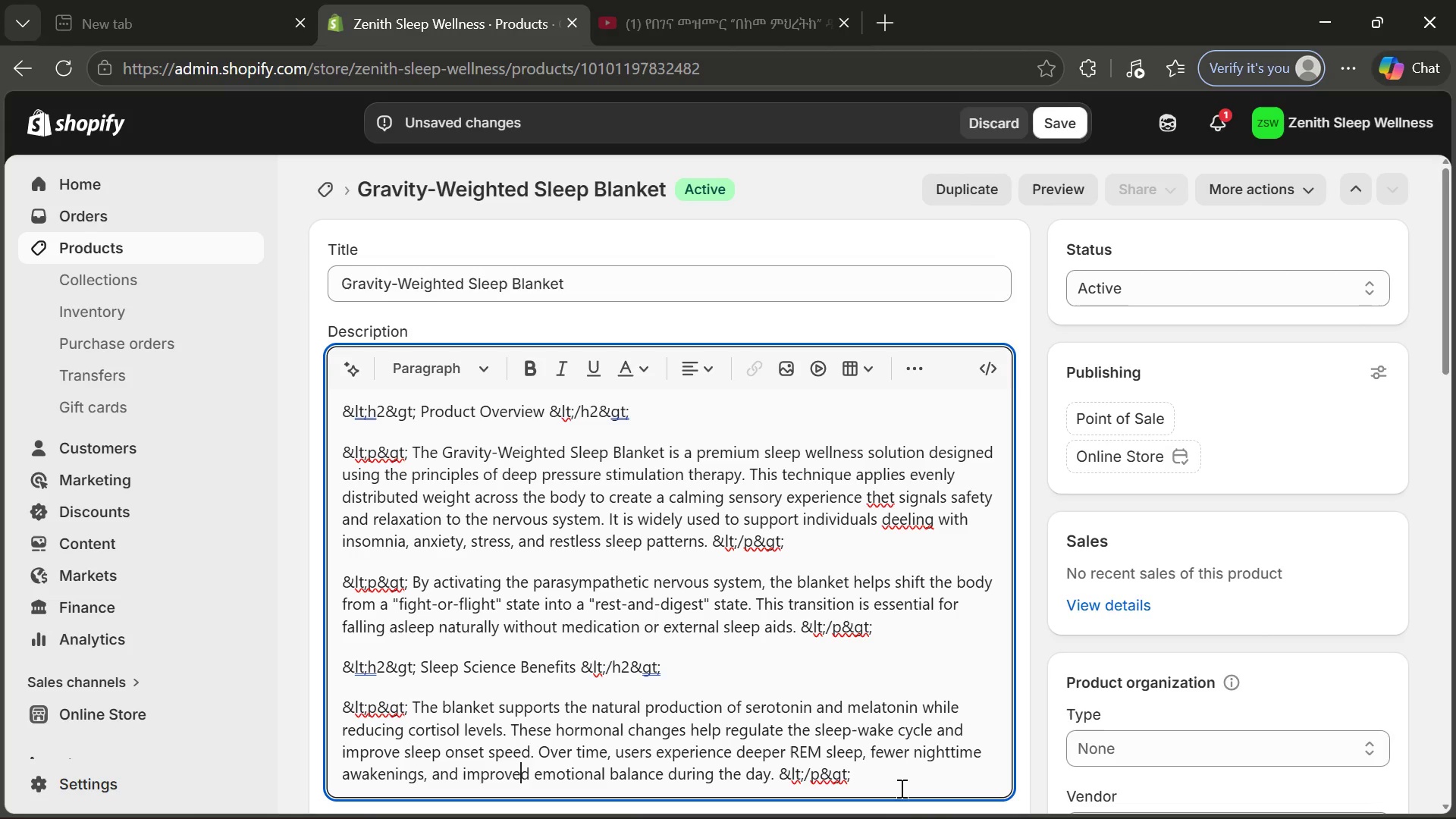 
left_click([897, 781])
 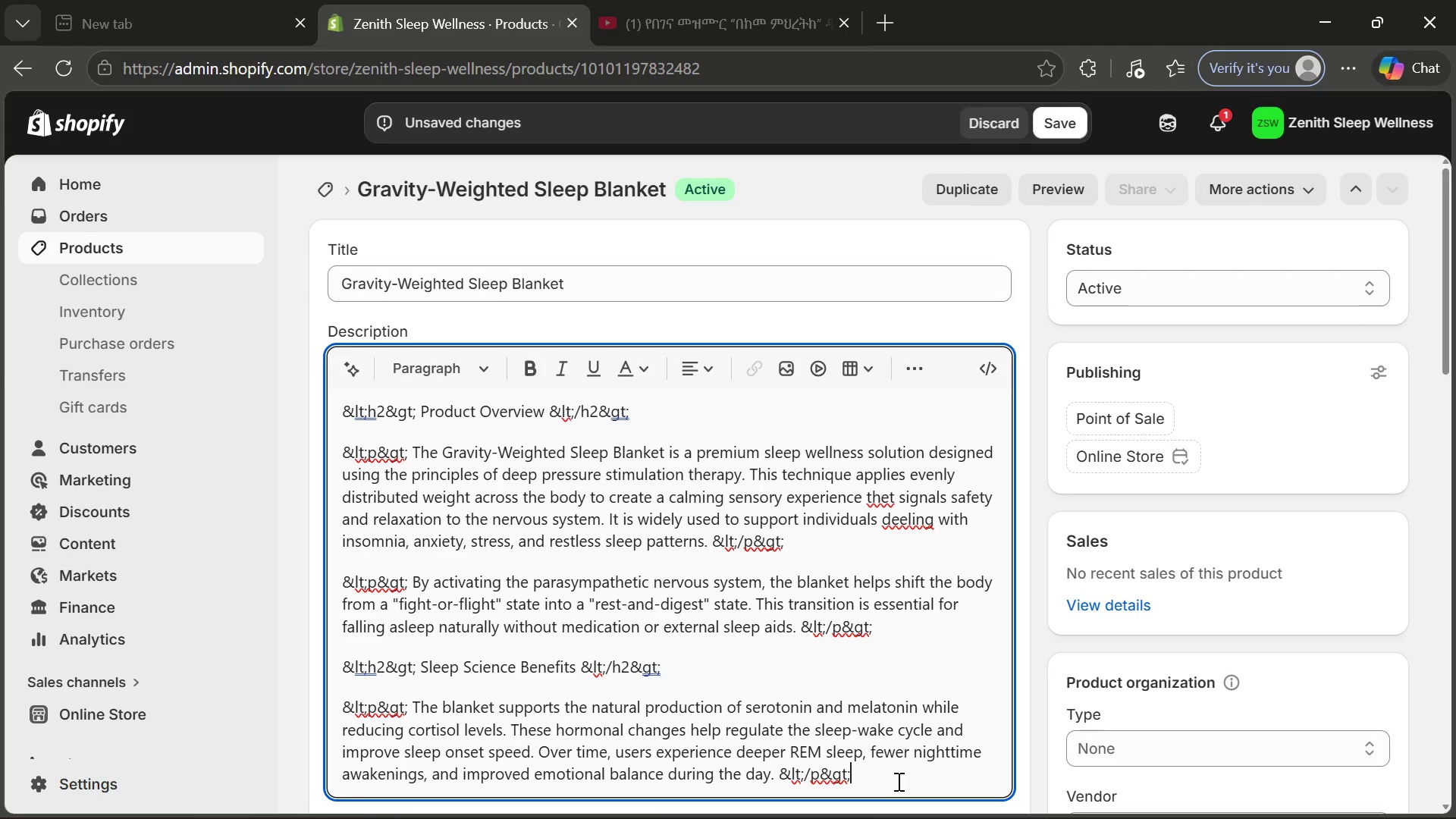 
key(Enter)
 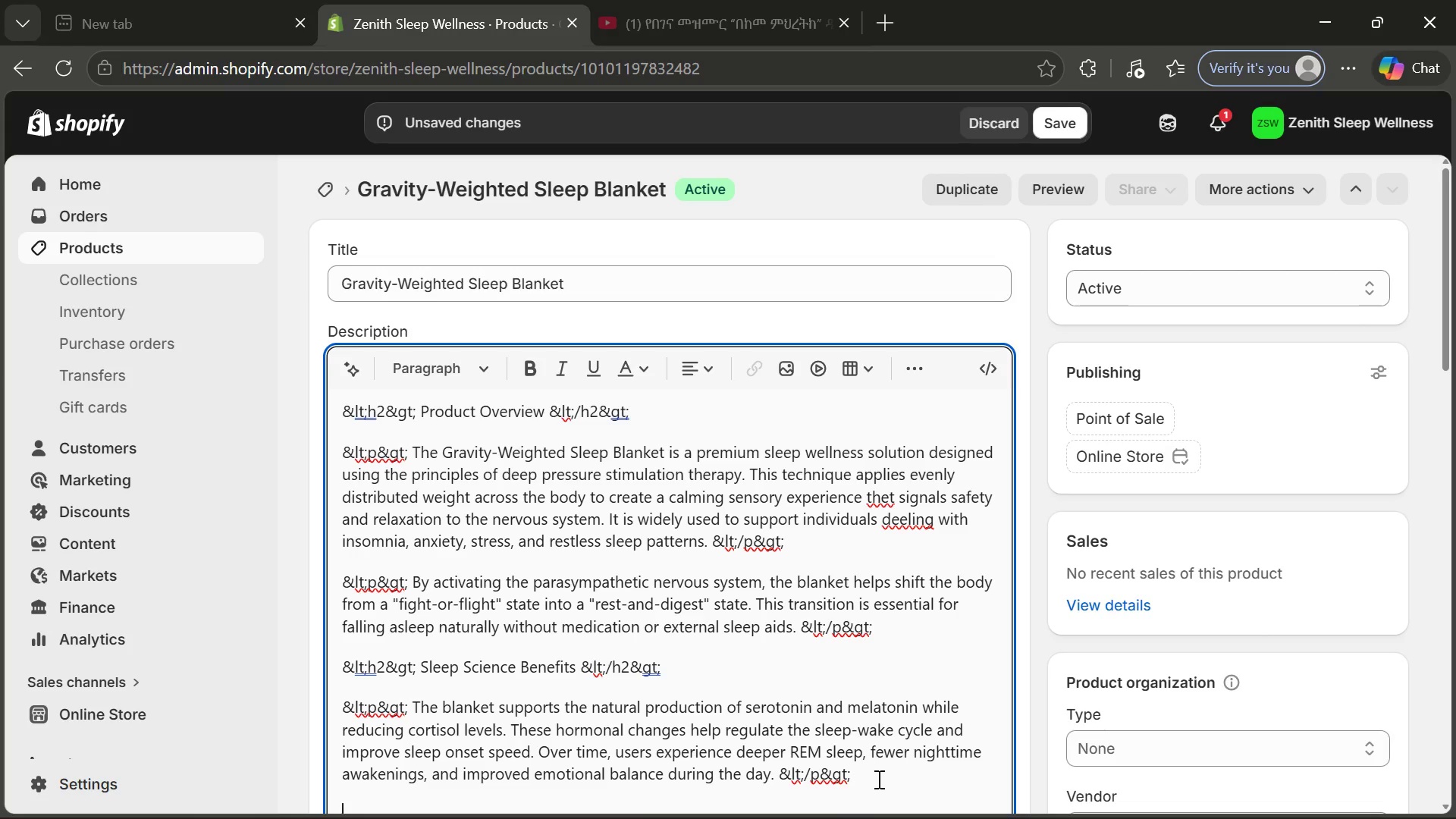 
wait(8.0)
 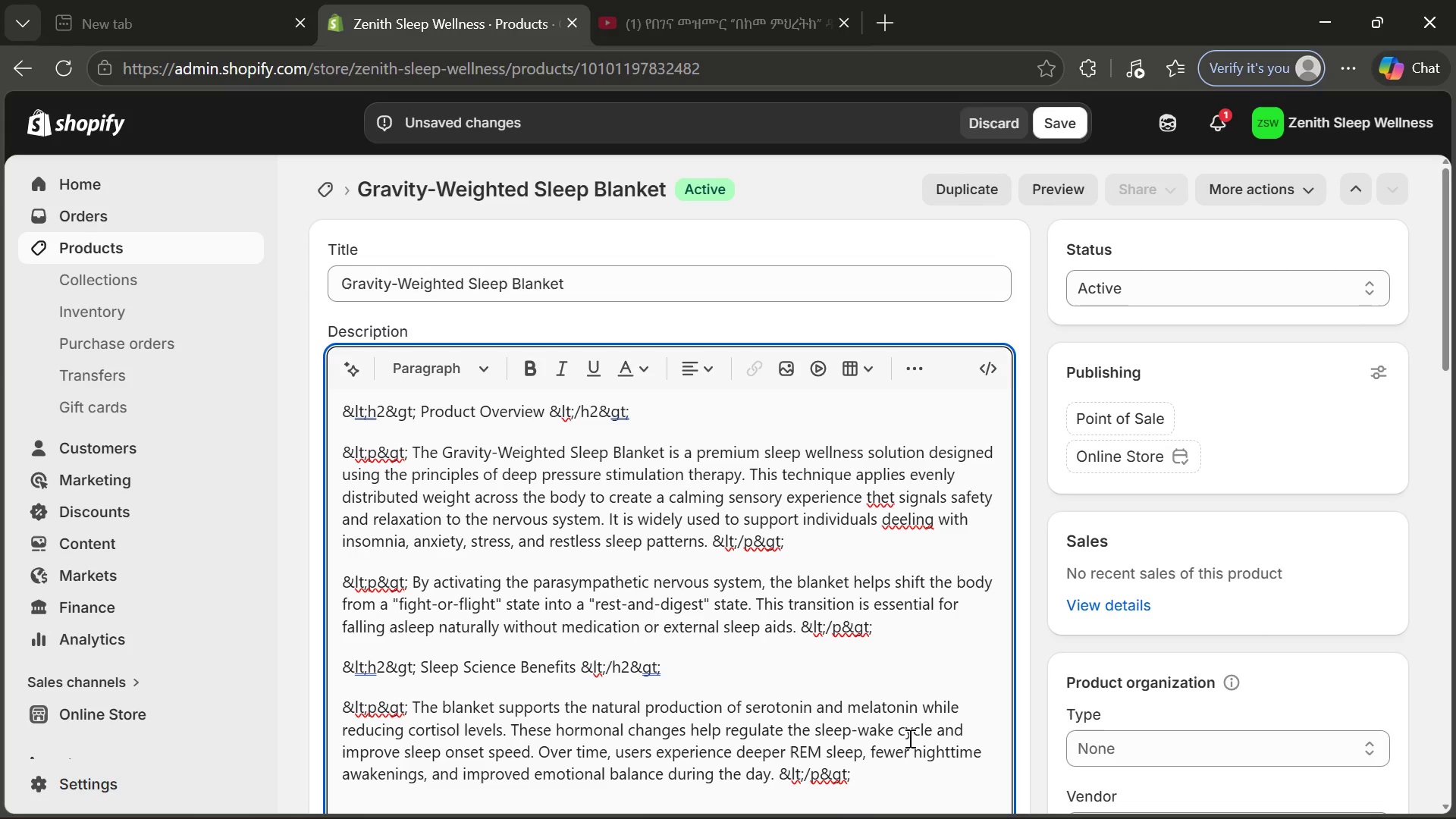 
key(Control+V)
 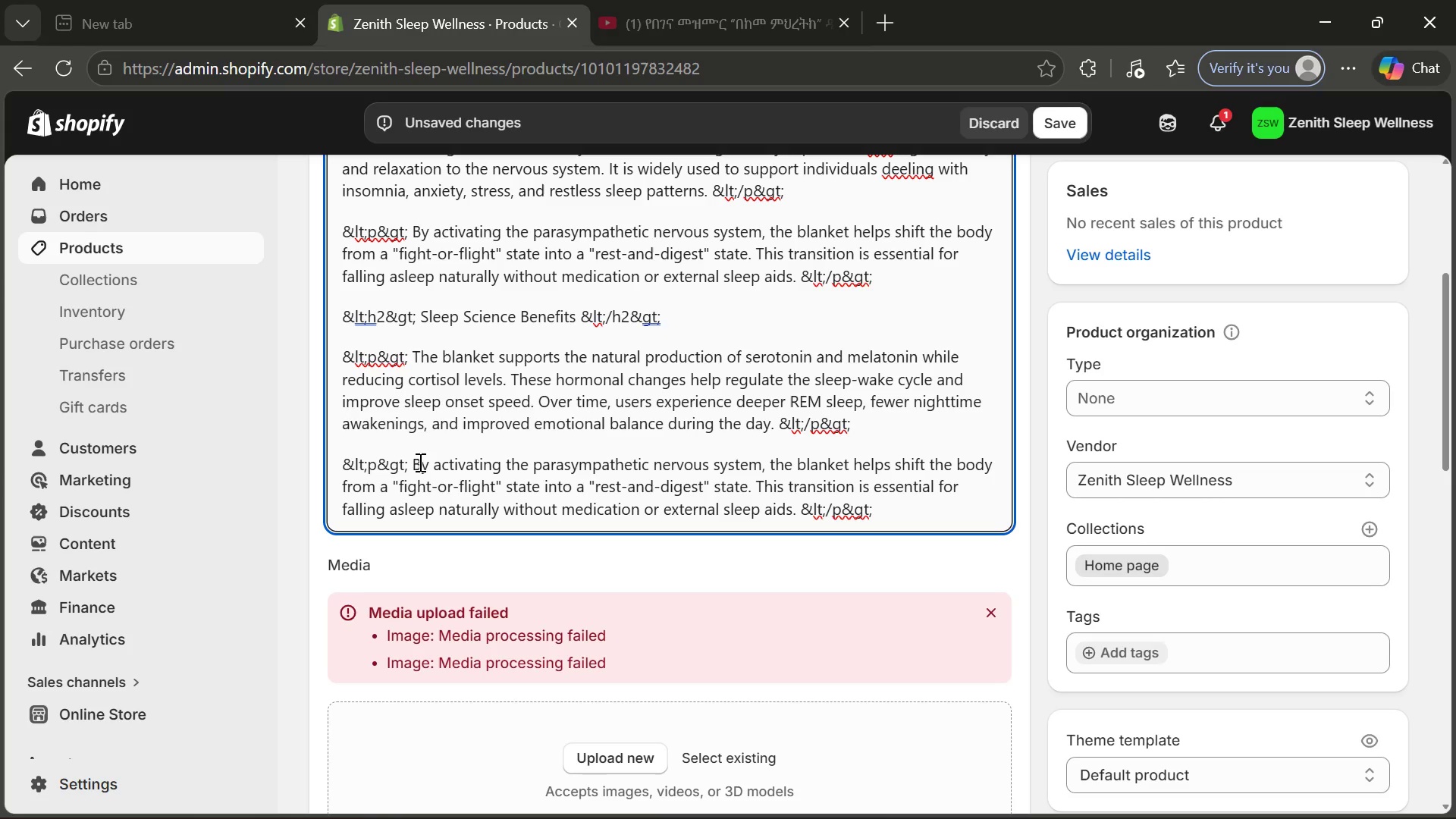 
left_click_drag(start_coordinate=[413, 457], to_coordinate=[795, 510])
 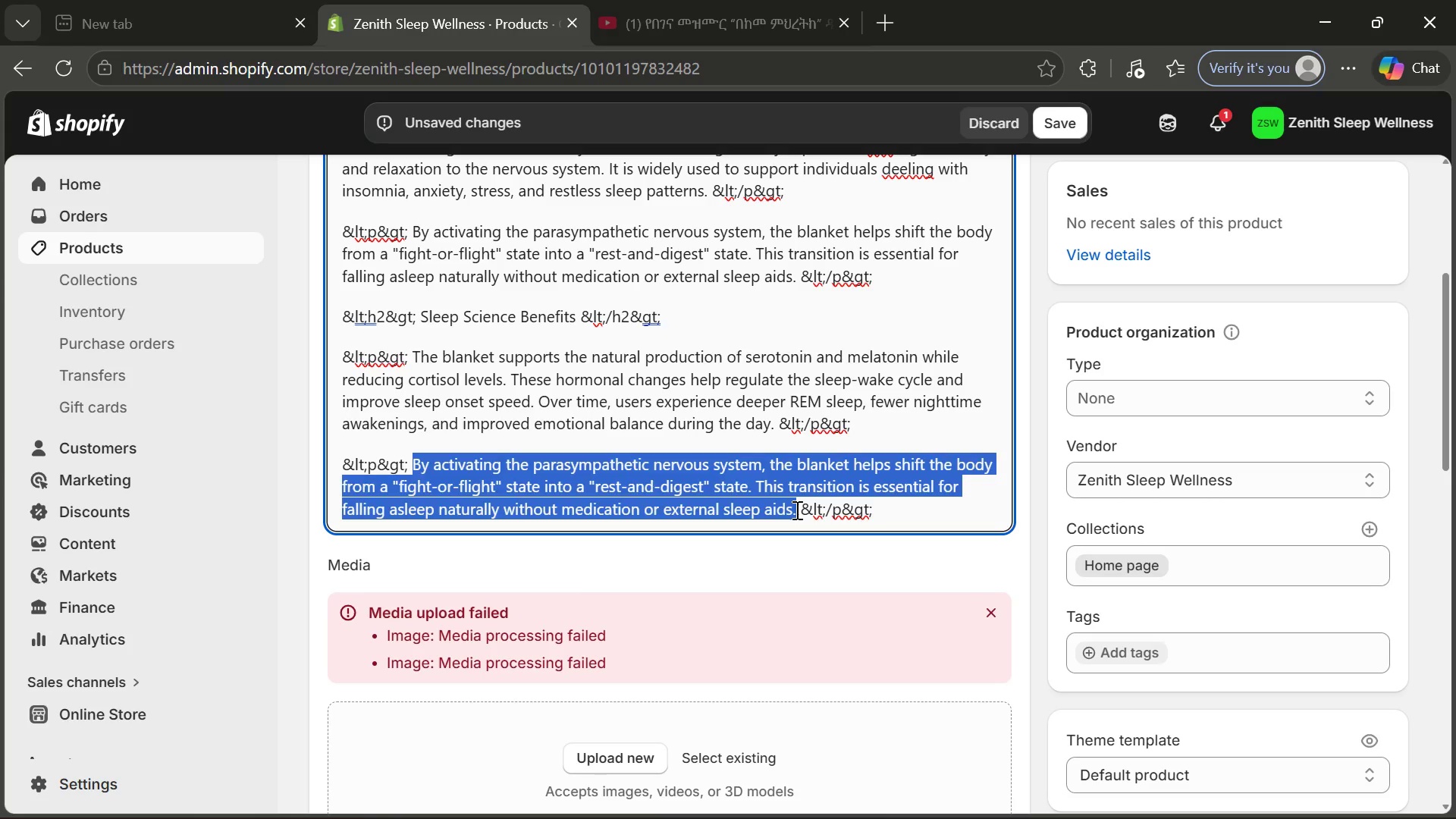 
key(Backspace)
type(It is especially beneficial for individuals with ans)
key(Backspace)
type(xiety)
 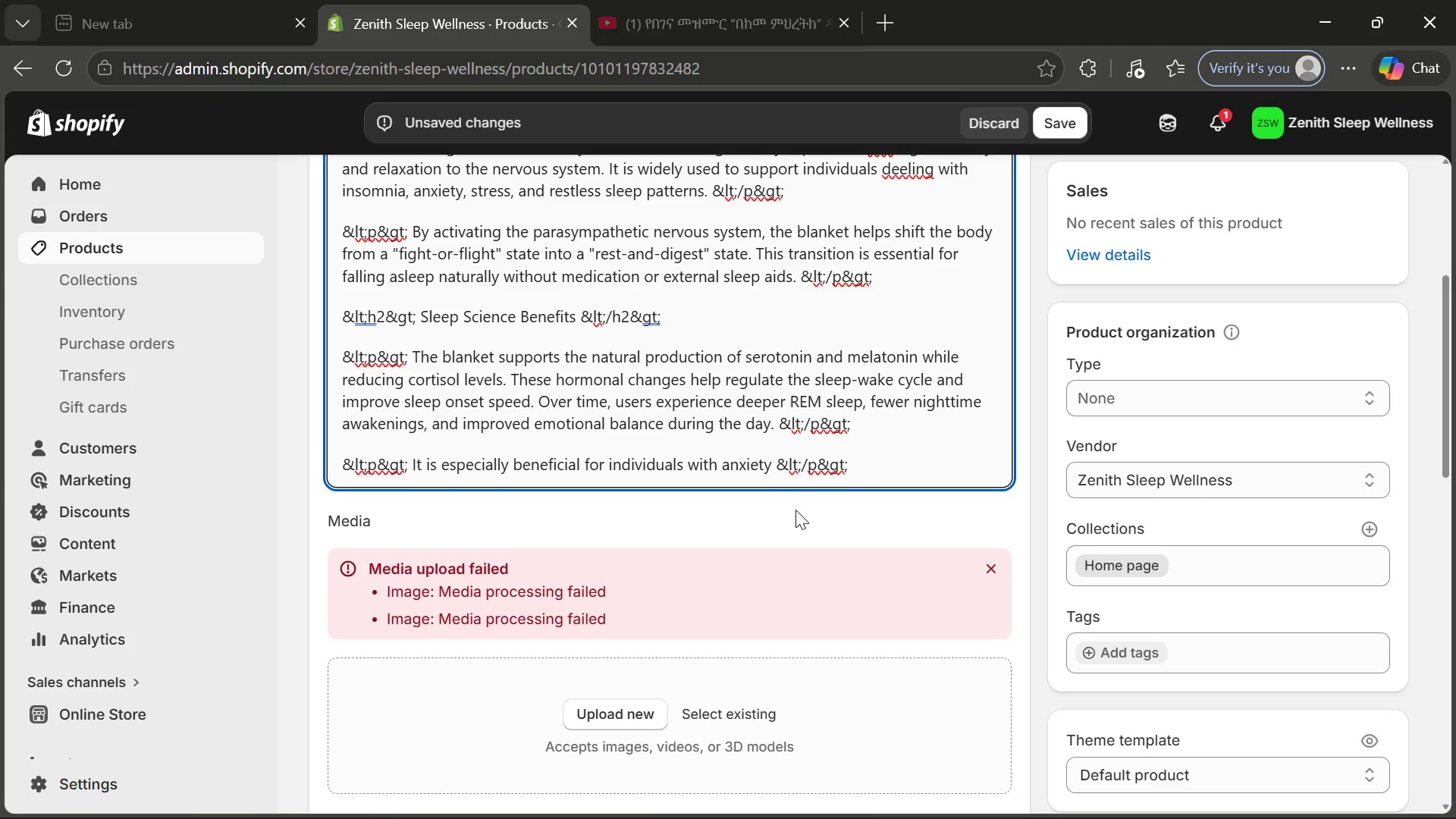 
type(-driven insomnia or sensory overlod, as the consistent prea)
key(Backspace)
type(ssure provides grounding amd stability during test.)
 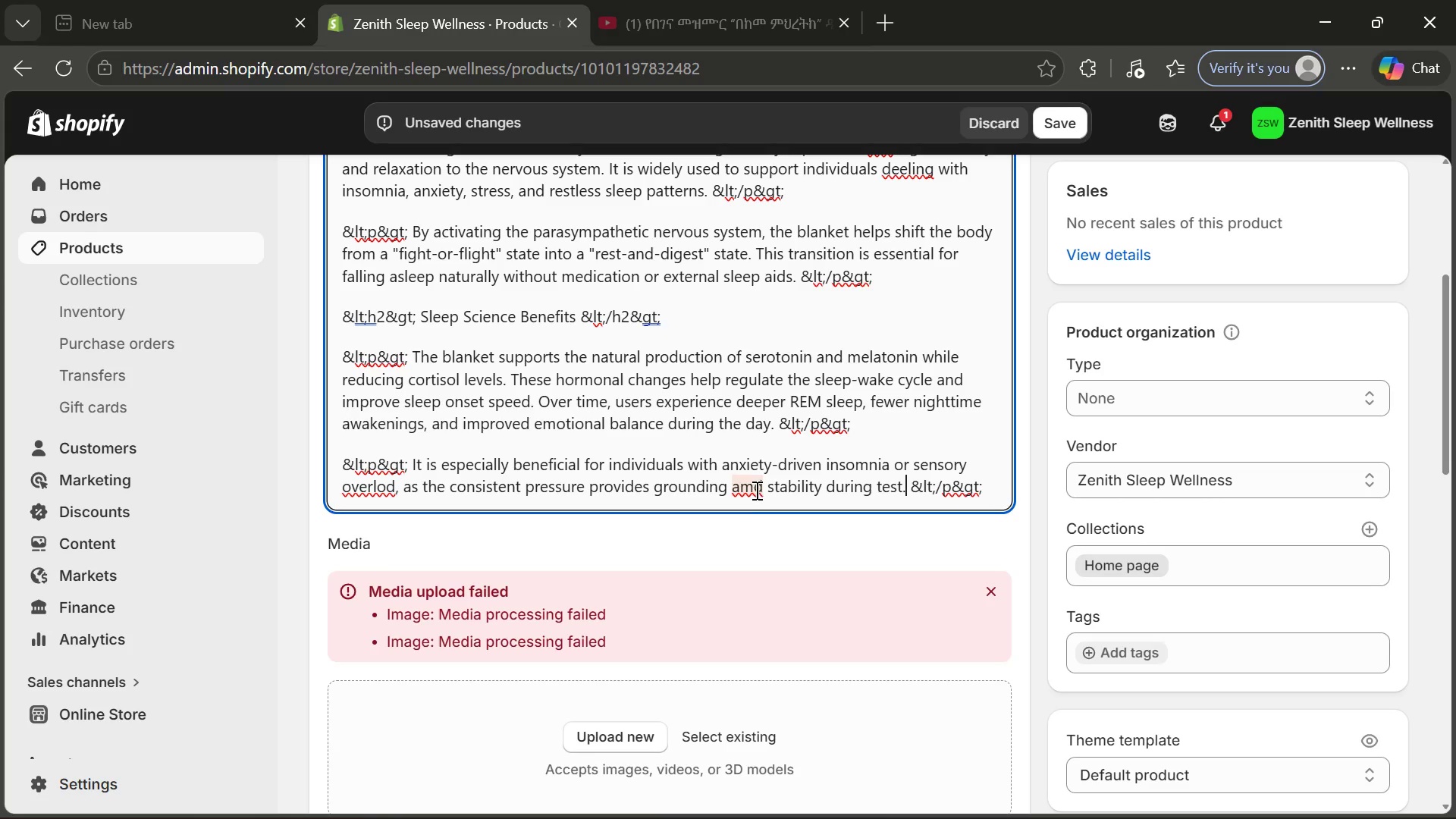 
left_click([754, 487])
 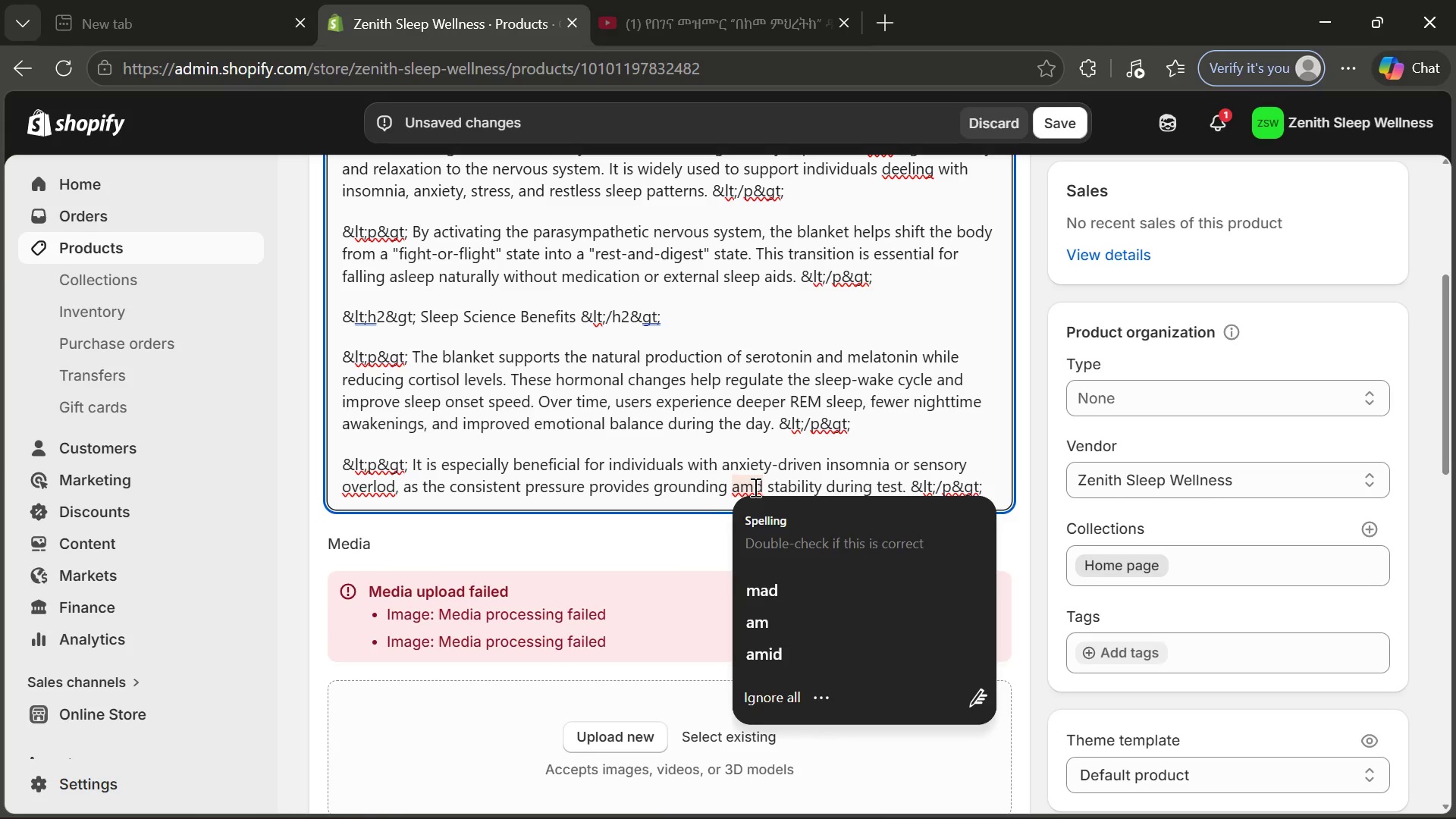 
key(Backspace)
 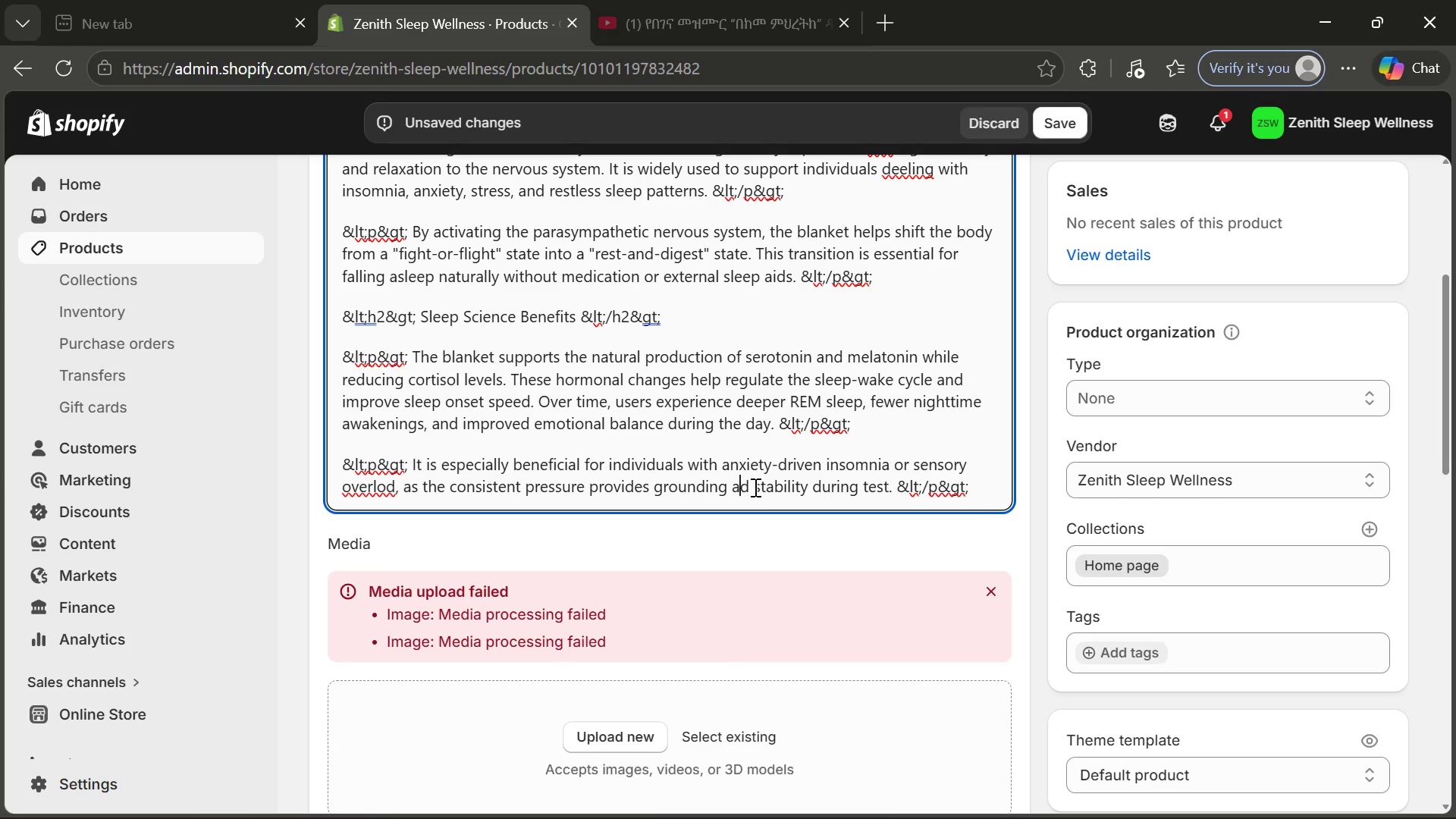 
key(N)
 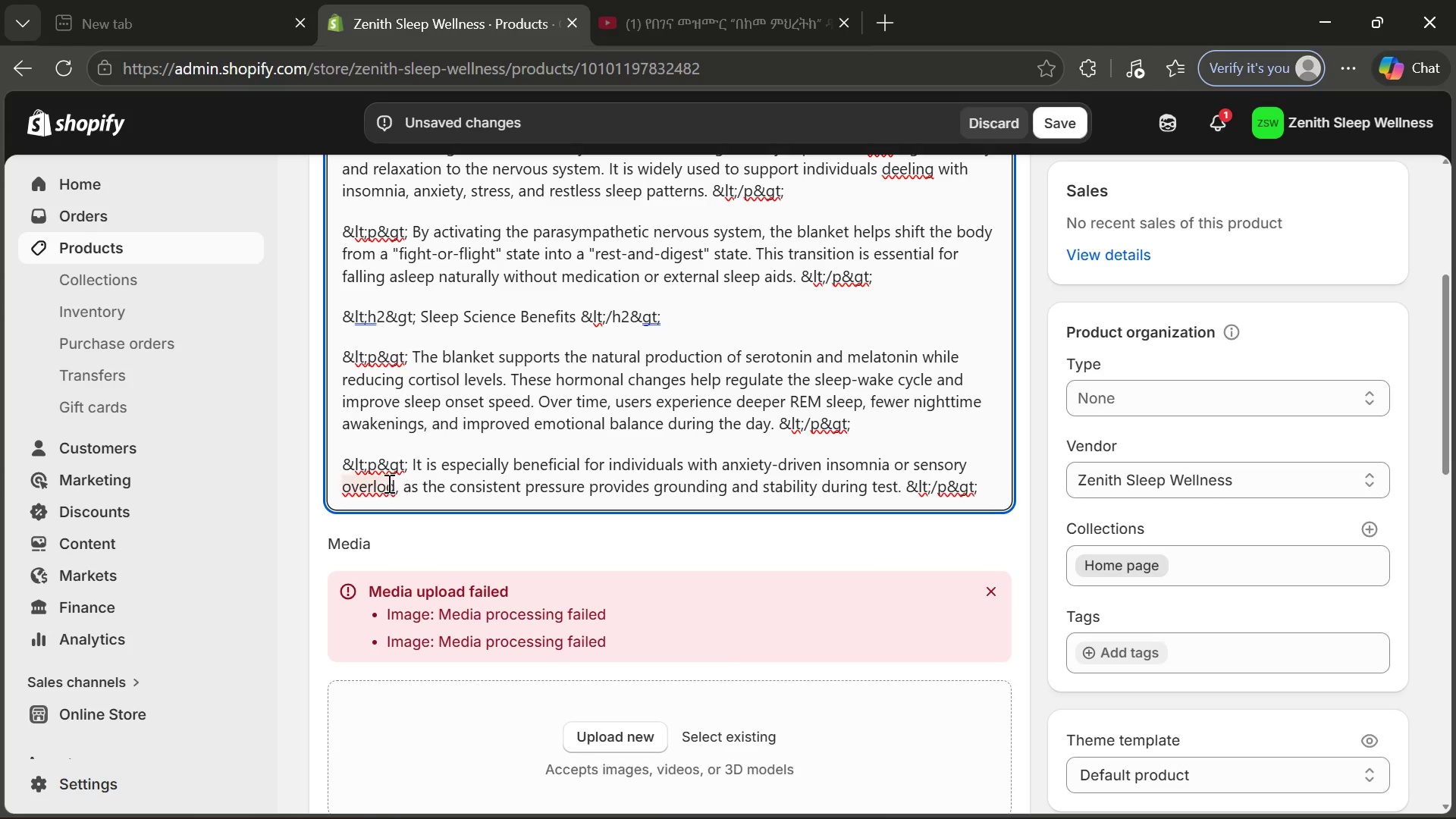 
left_click([375, 486])
 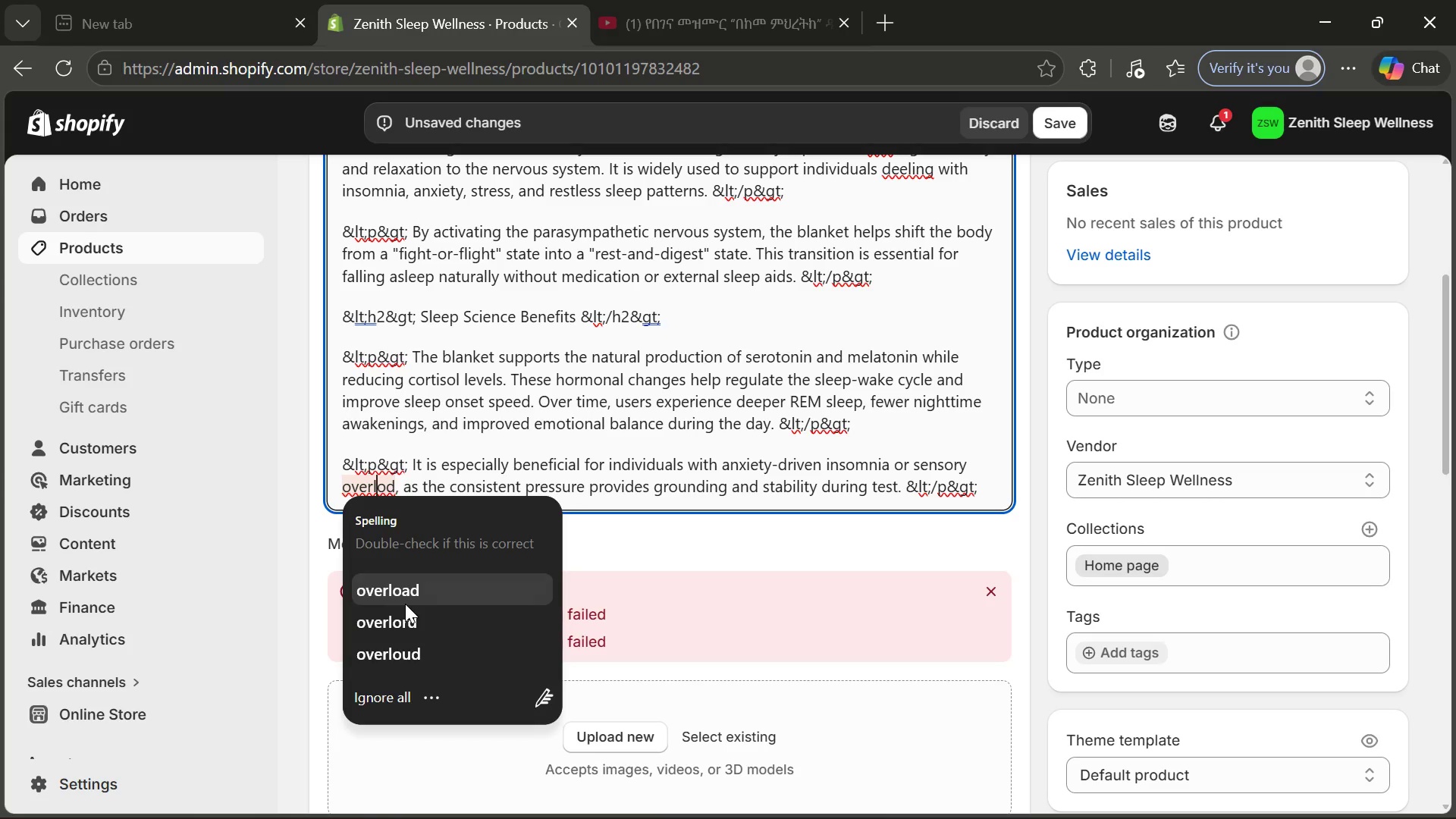 
left_click([425, 589])
 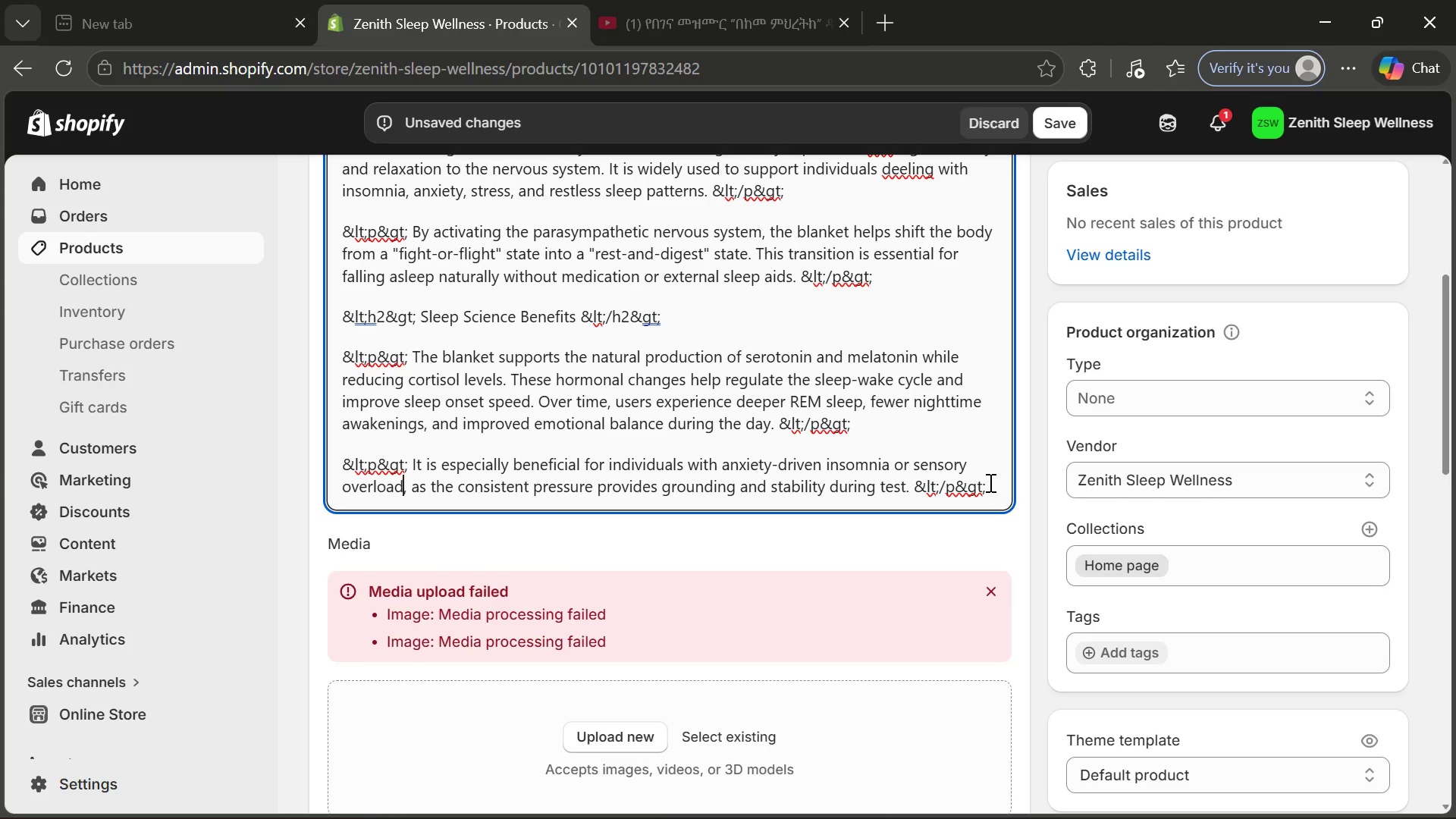 
left_click([996, 484])
 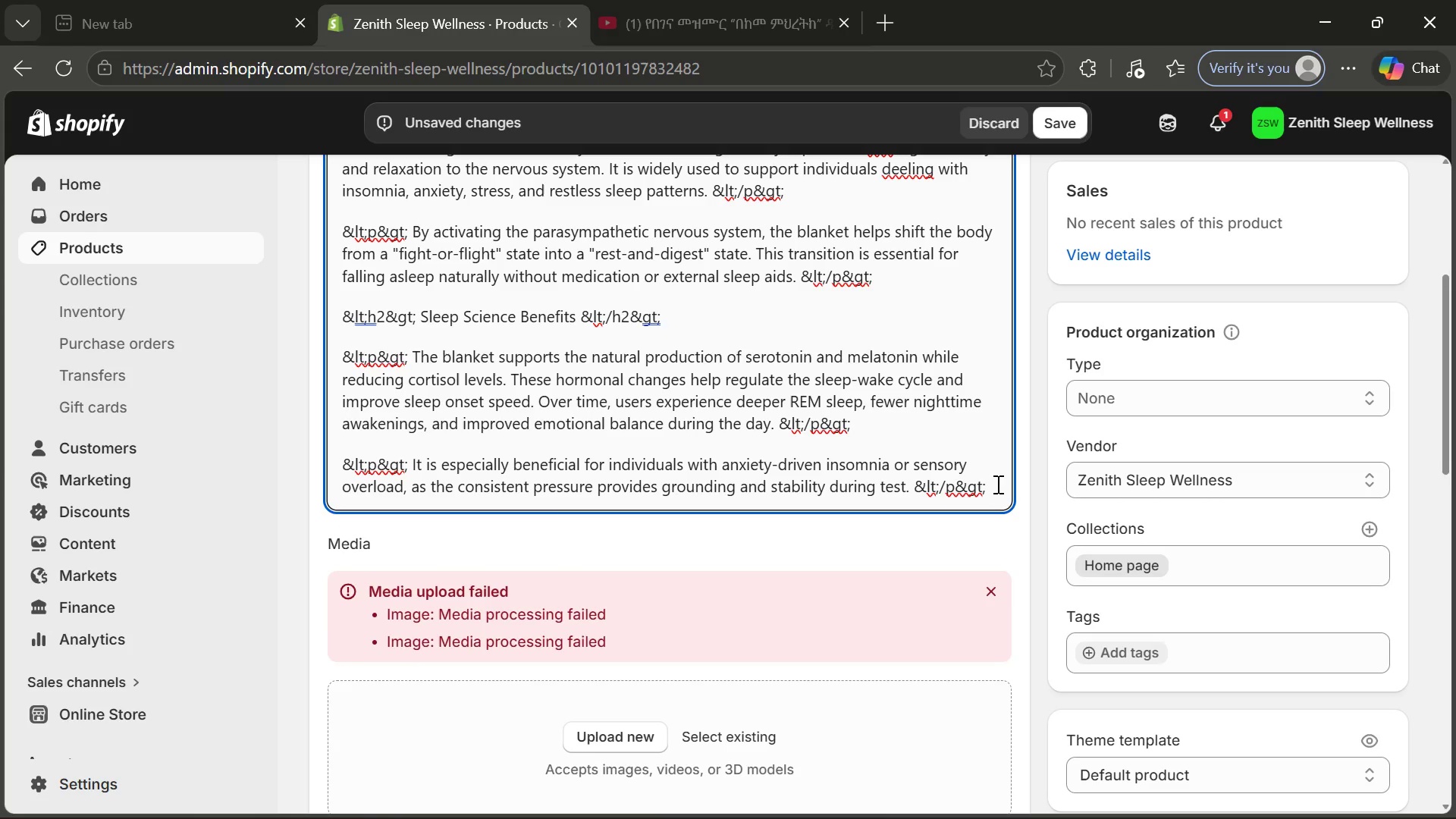 
key(Enter)
 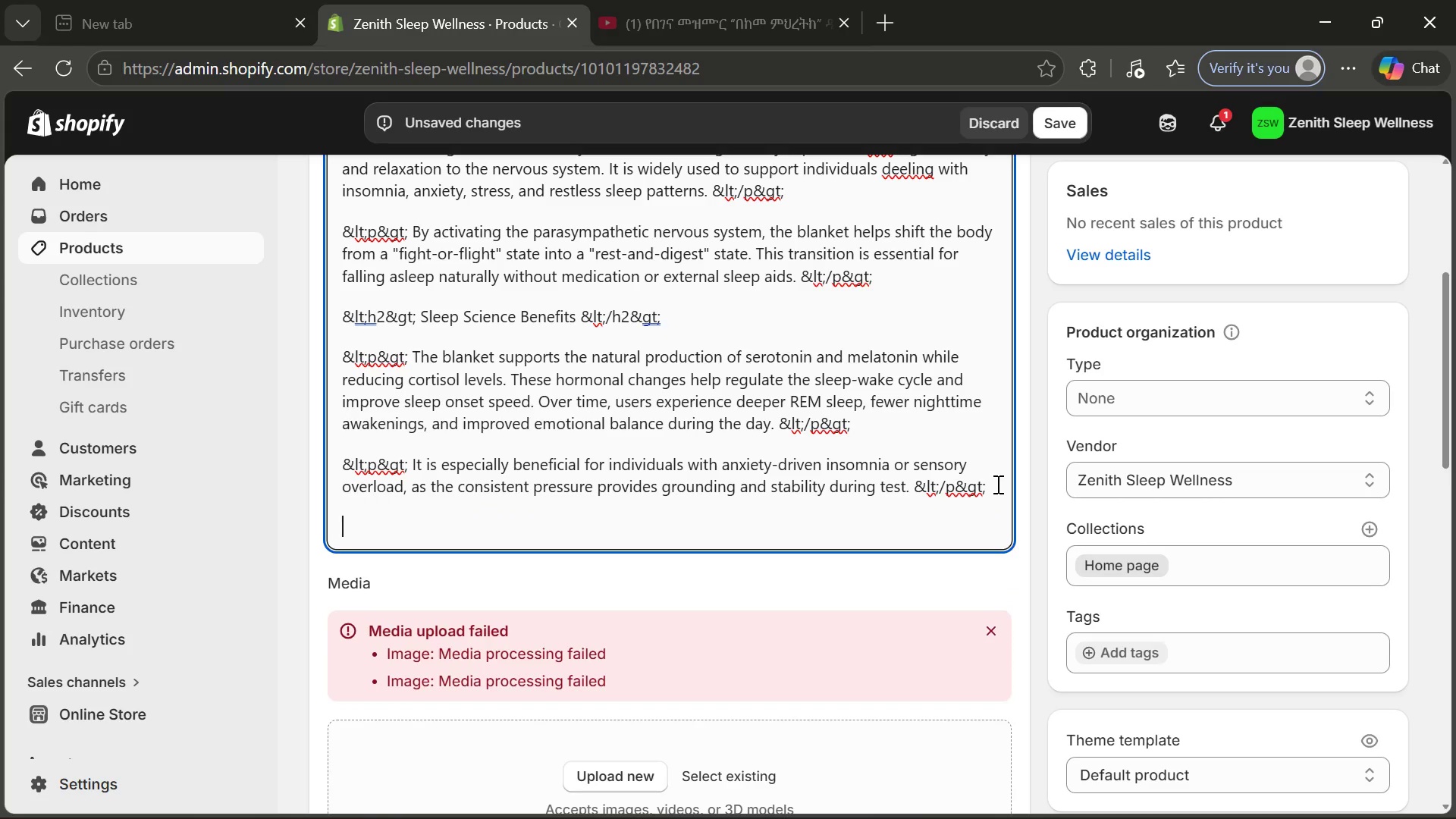 
wait(6.28)
 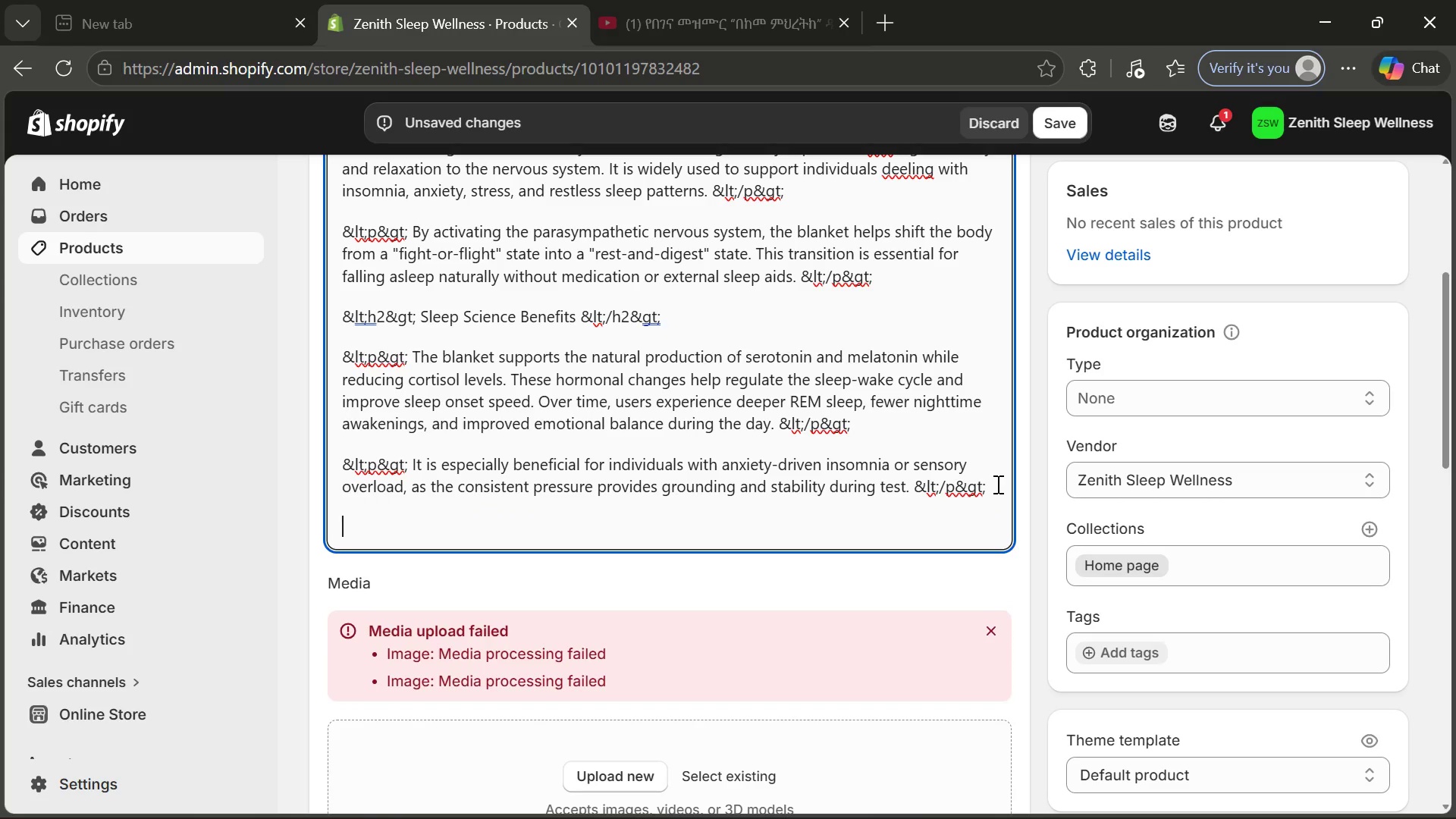 
left_click([991, 790])